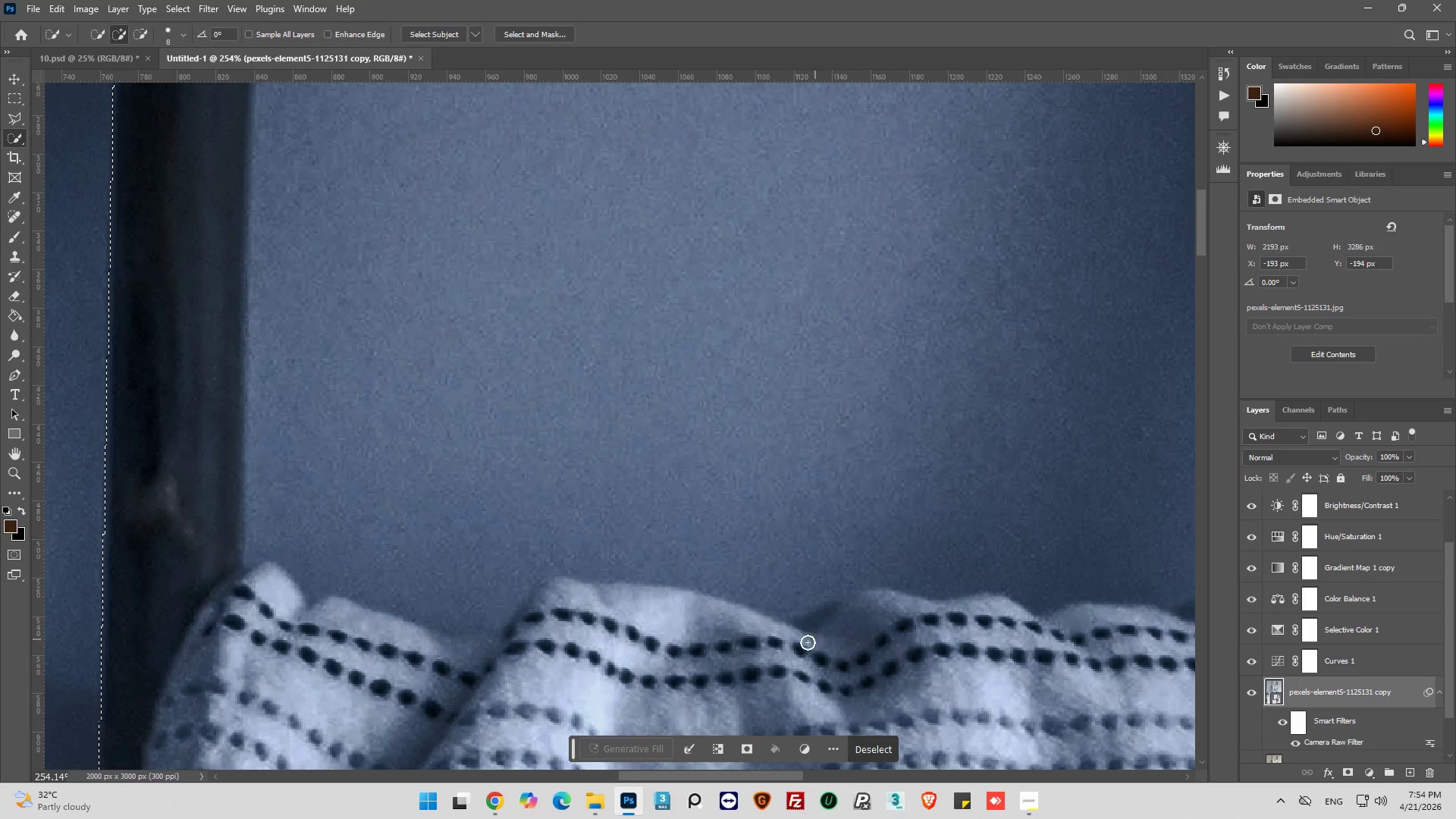 
key(Control+Z)
 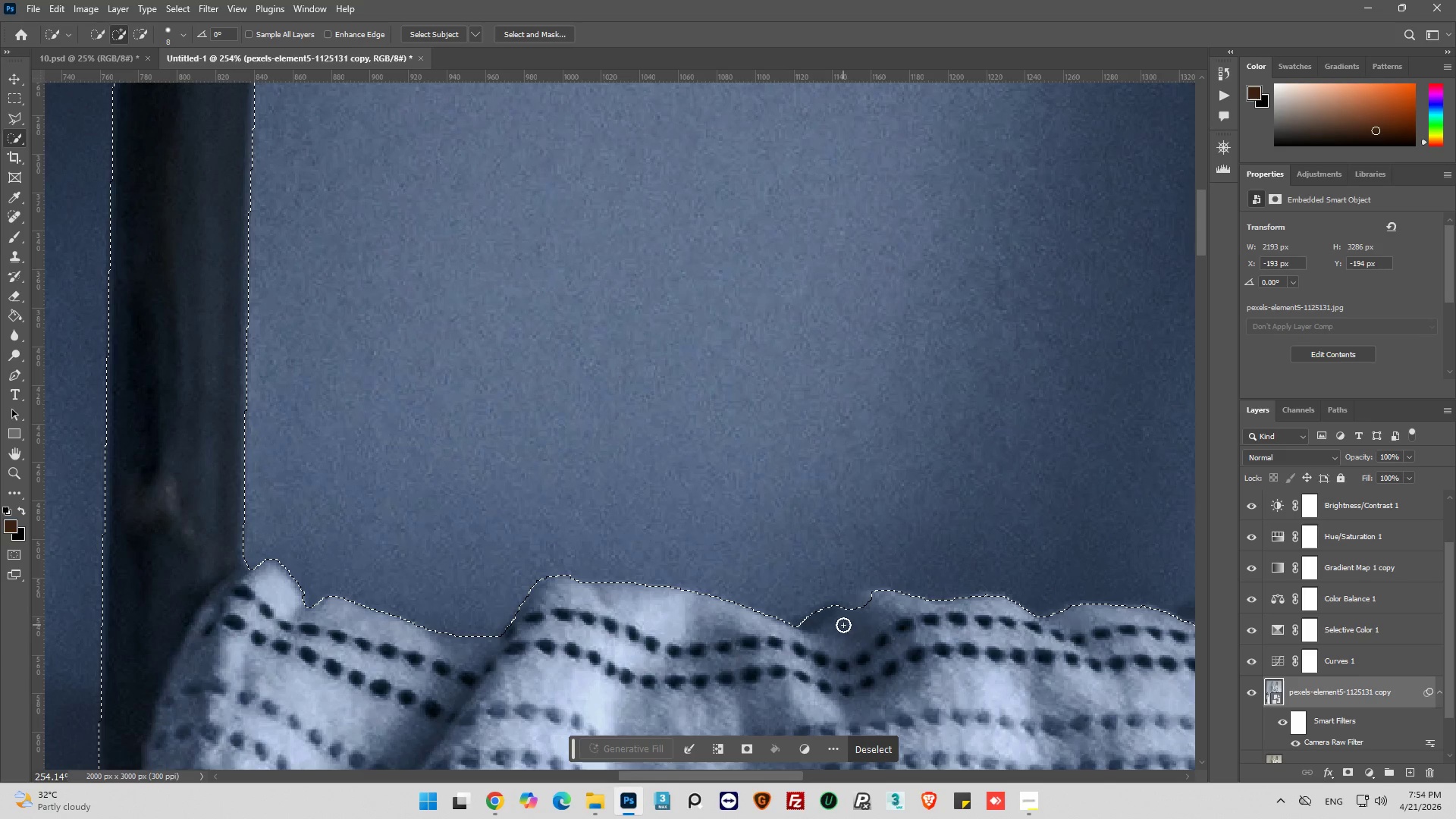 
hold_key(key=AltLeft, duration=4.55)
left_click_drag(start_coordinate=[809, 575], to_coordinate=[800, 612])
 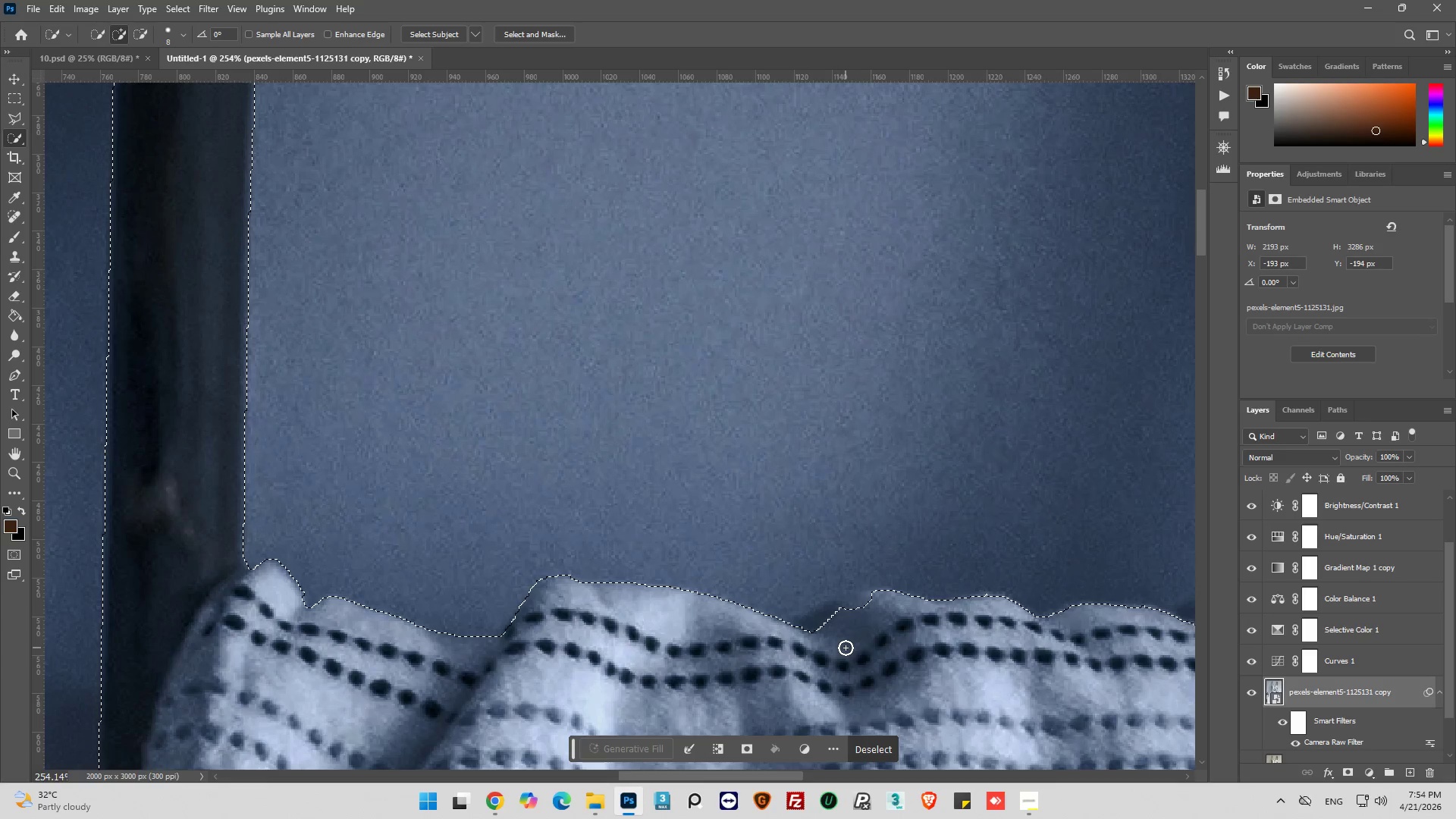 
hold_key(key=ShiftLeft, duration=0.75)
left_click_drag(start_coordinate=[846, 648], to_coordinate=[846, 638])
 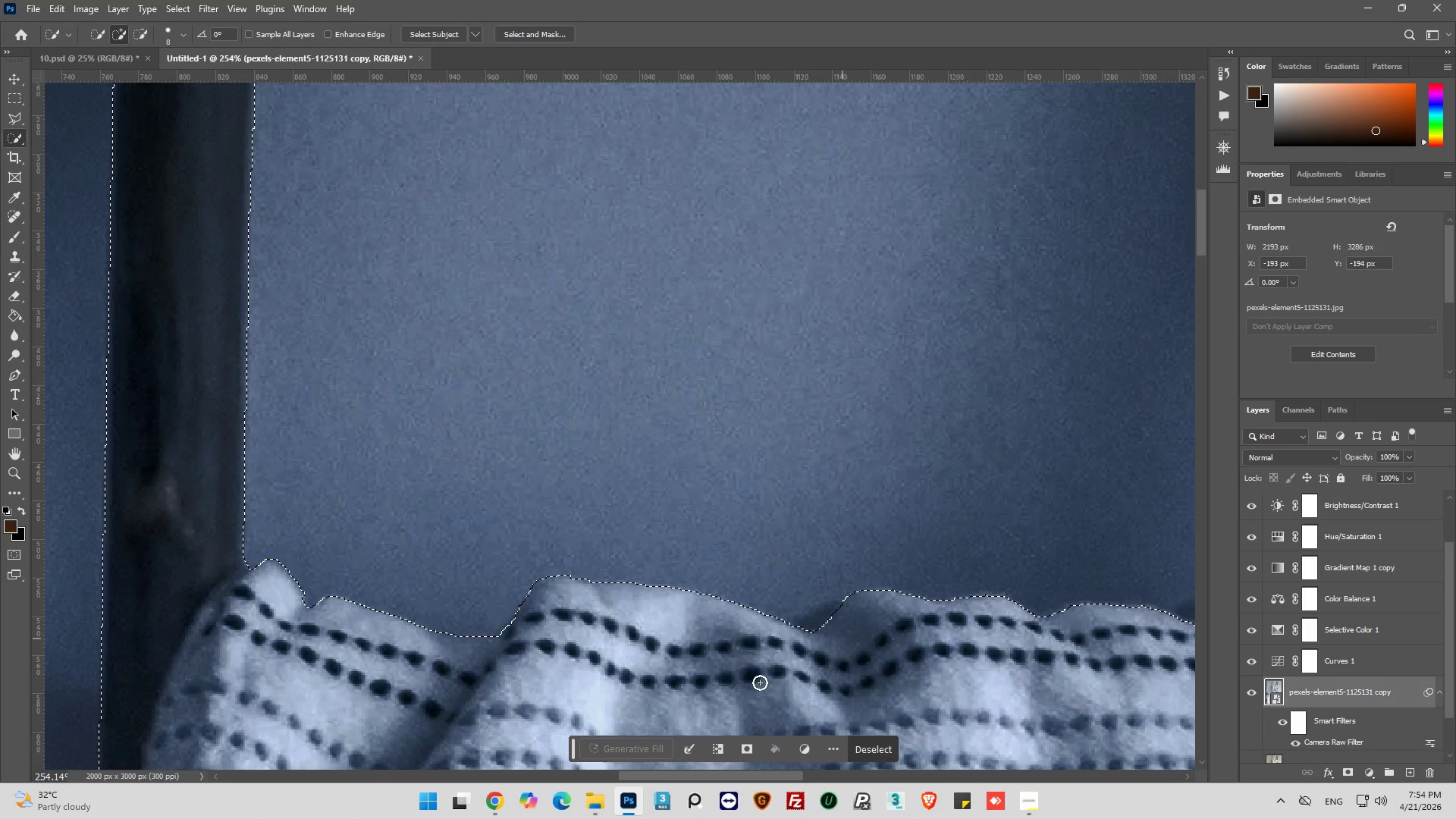 
key(Alt+AltLeft)
 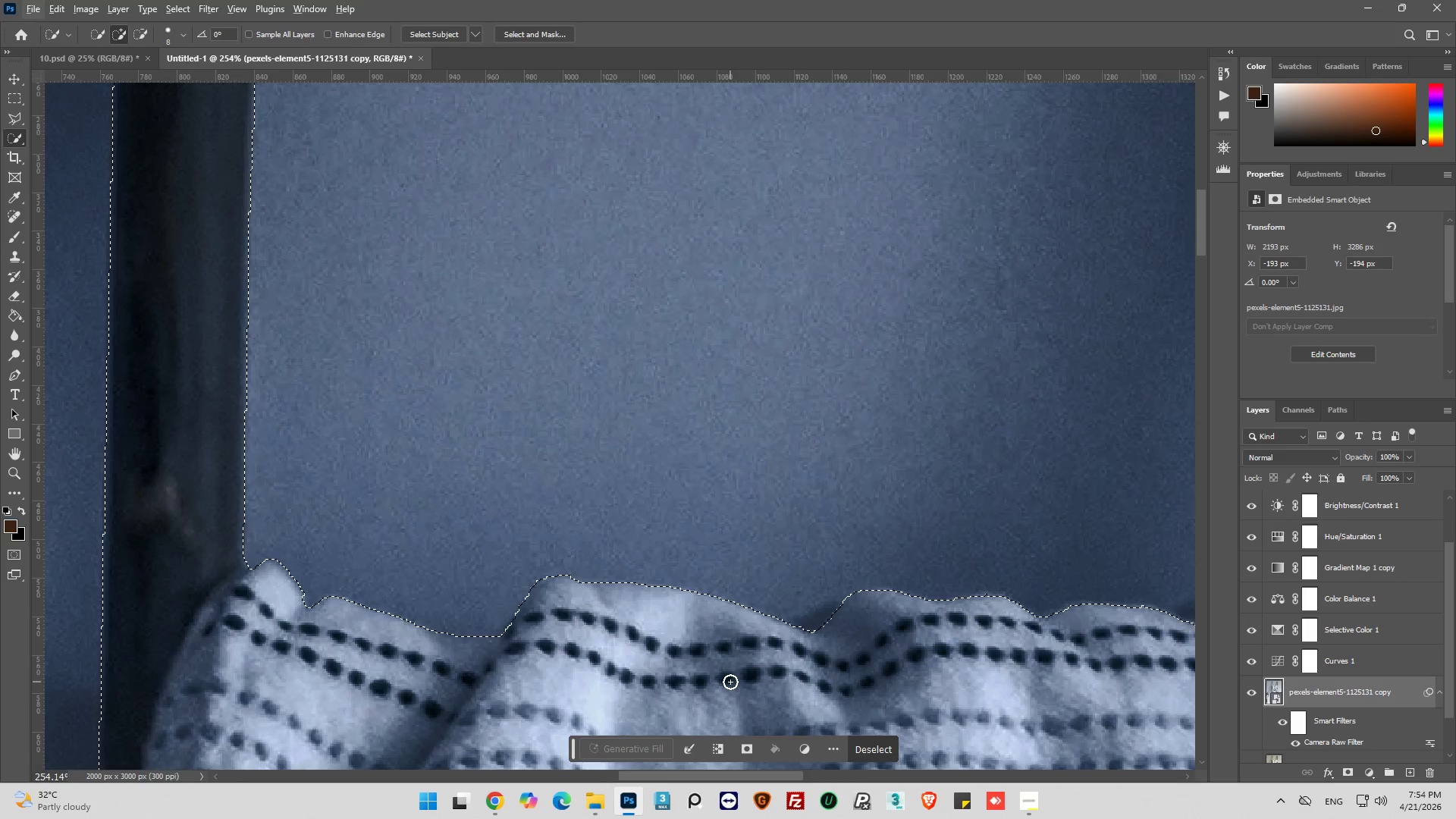 
hold_key(key=AltLeft, duration=0.38)
 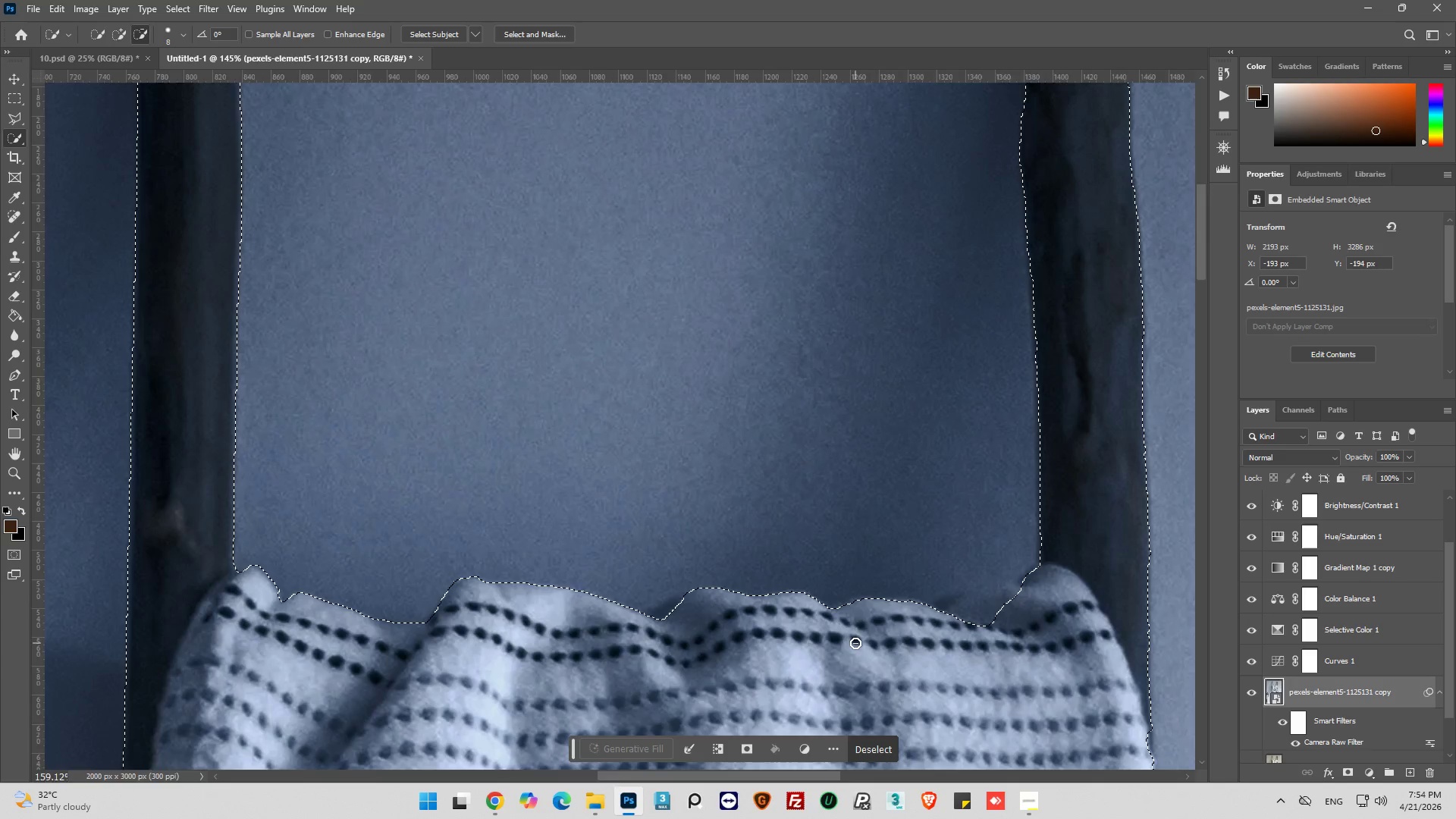 
hold_key(key=AltLeft, duration=0.72)
 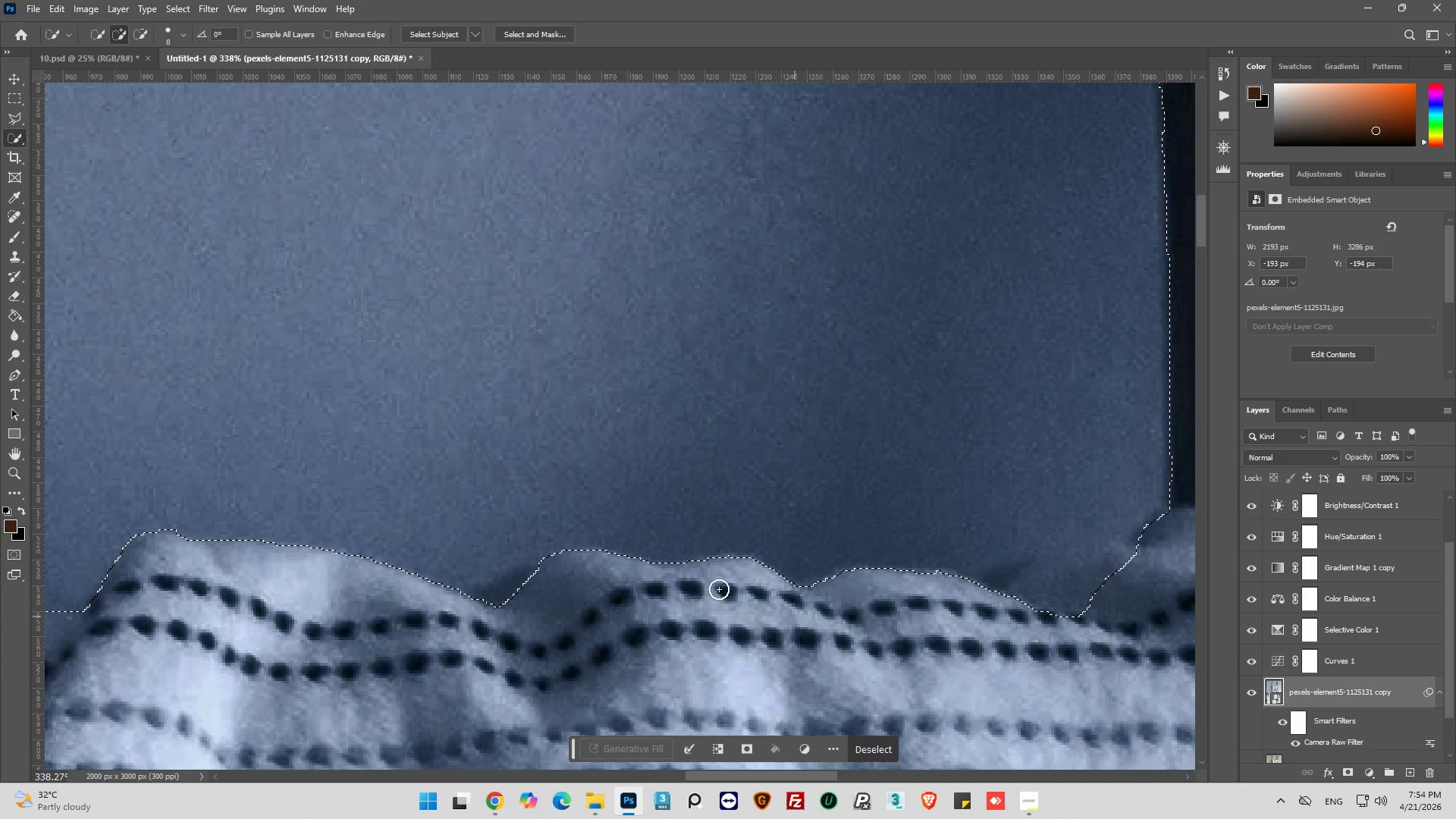 
key(Alt+AltLeft)
 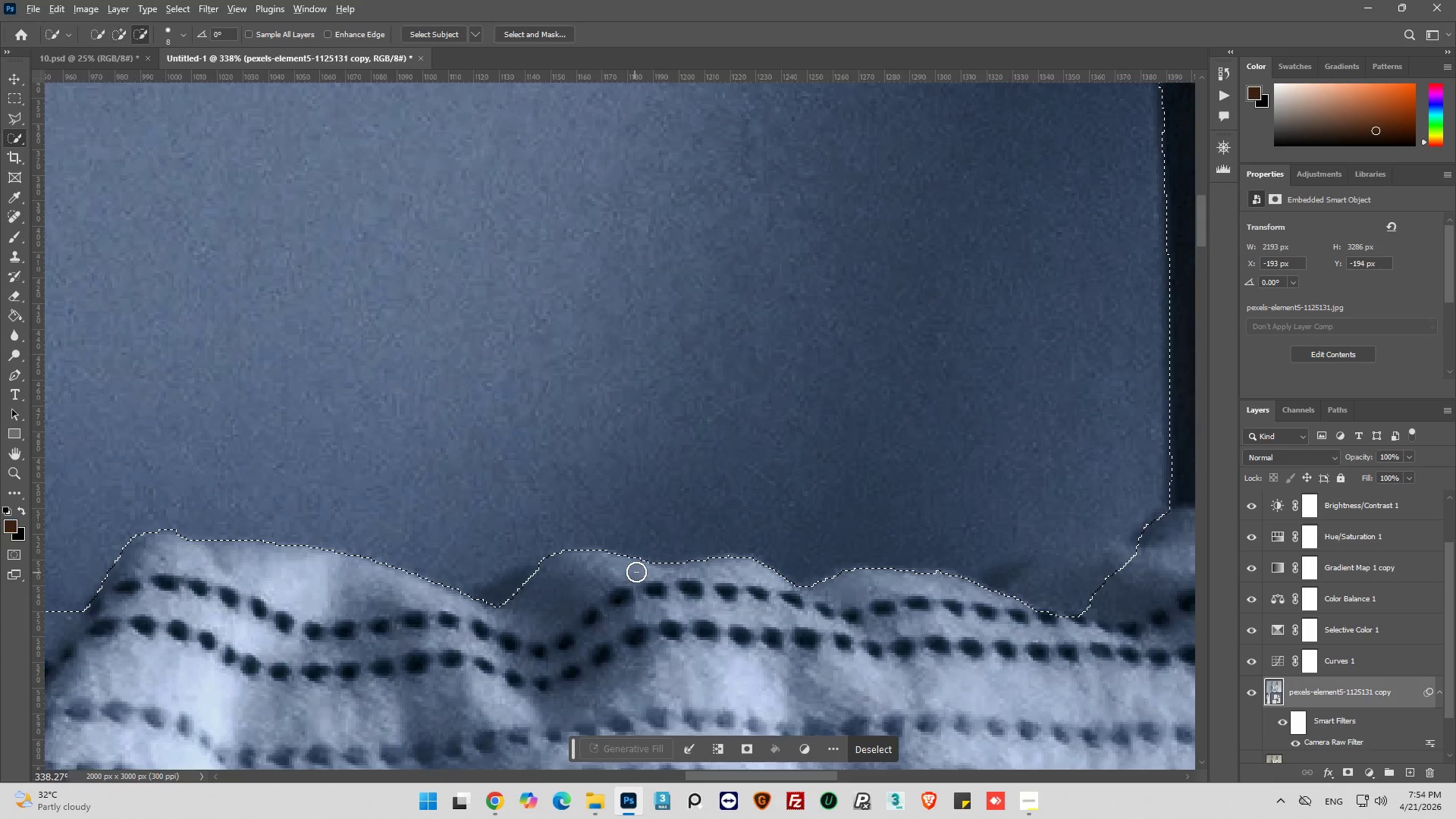 
scroll: coordinate [639, 570], scroll_direction: up, amount: 6.0
 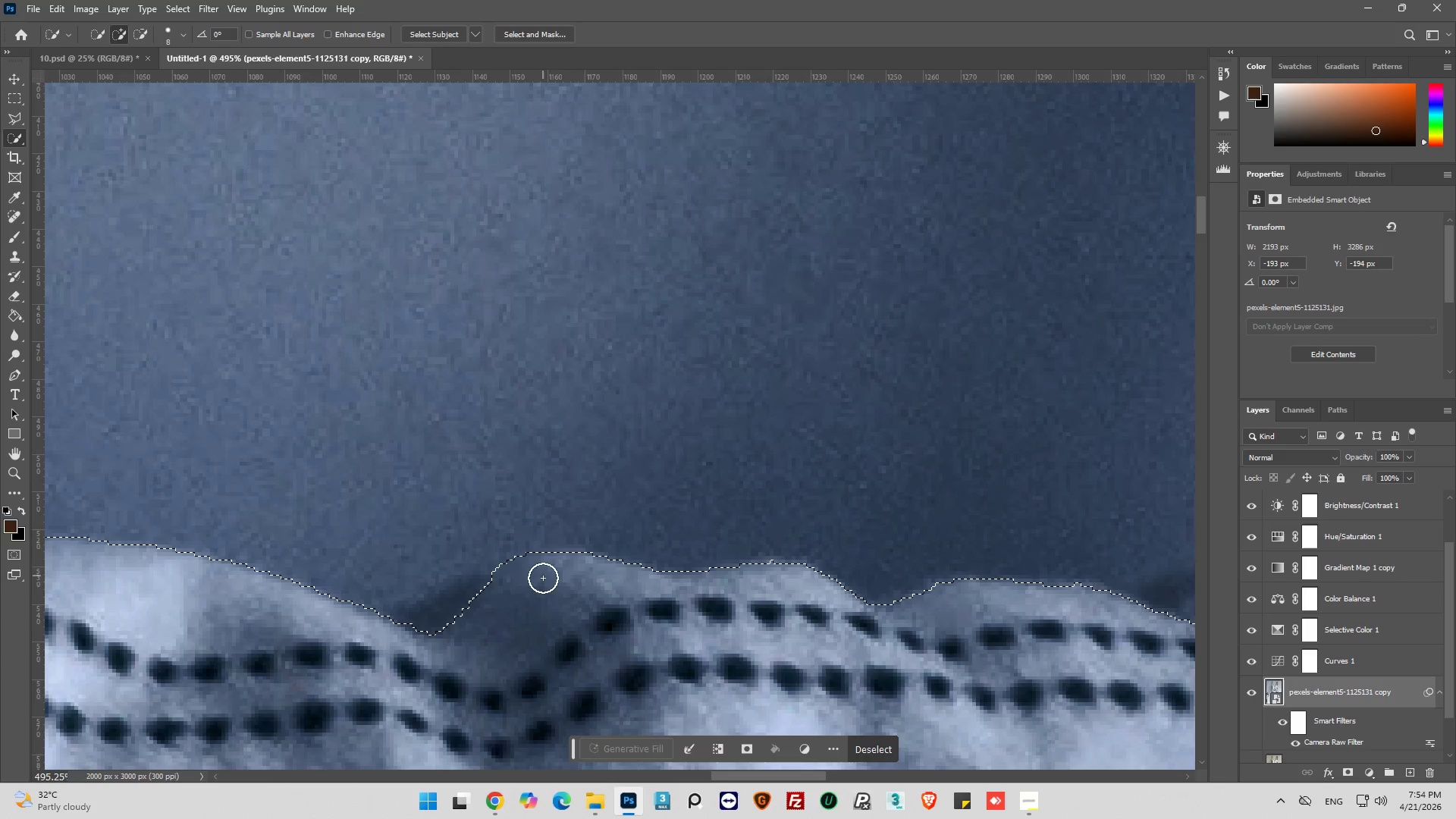 
left_click_drag(start_coordinate=[546, 595], to_coordinate=[742, 612])
 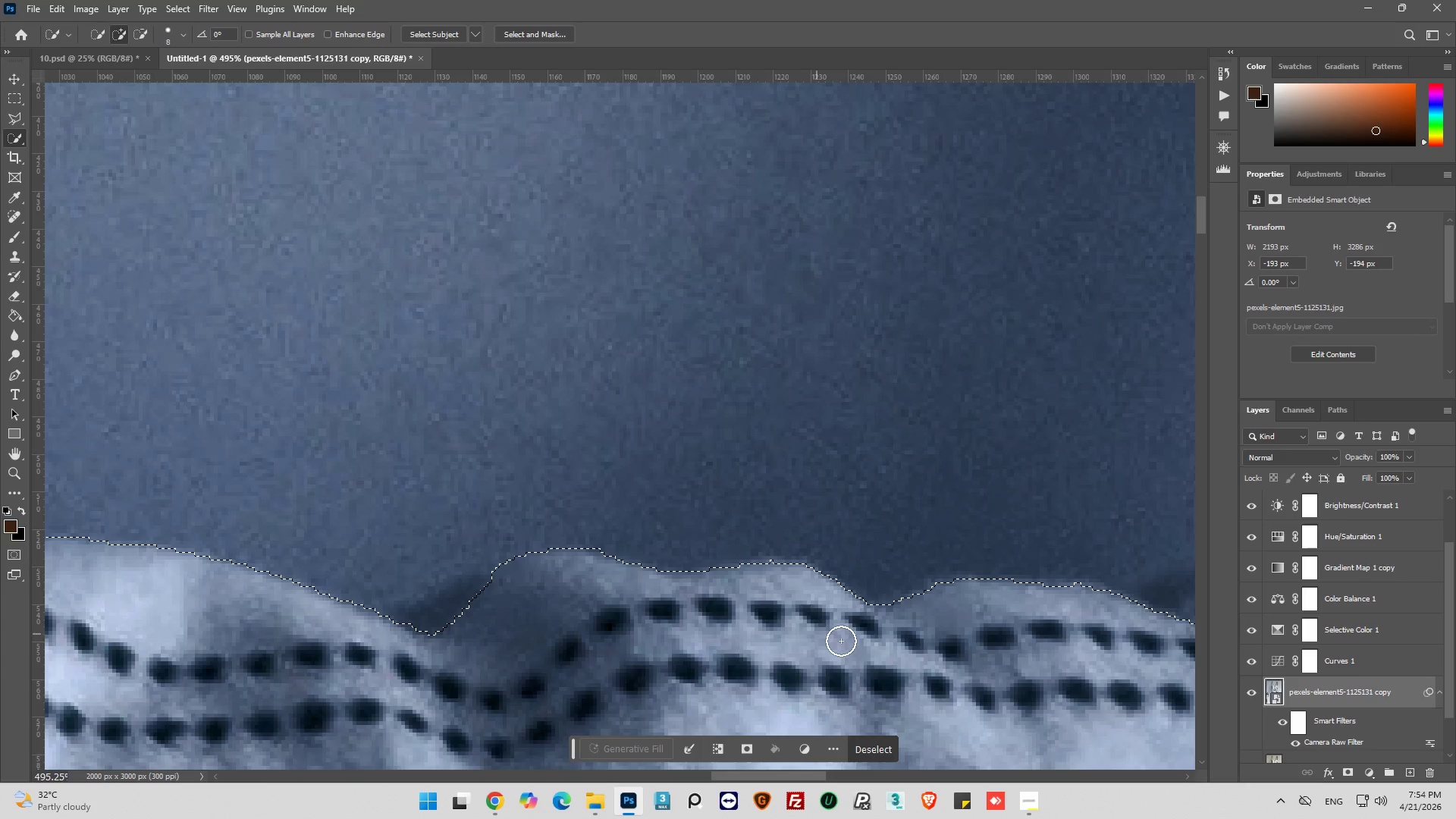 
hold_key(key=AltLeft, duration=0.47)
 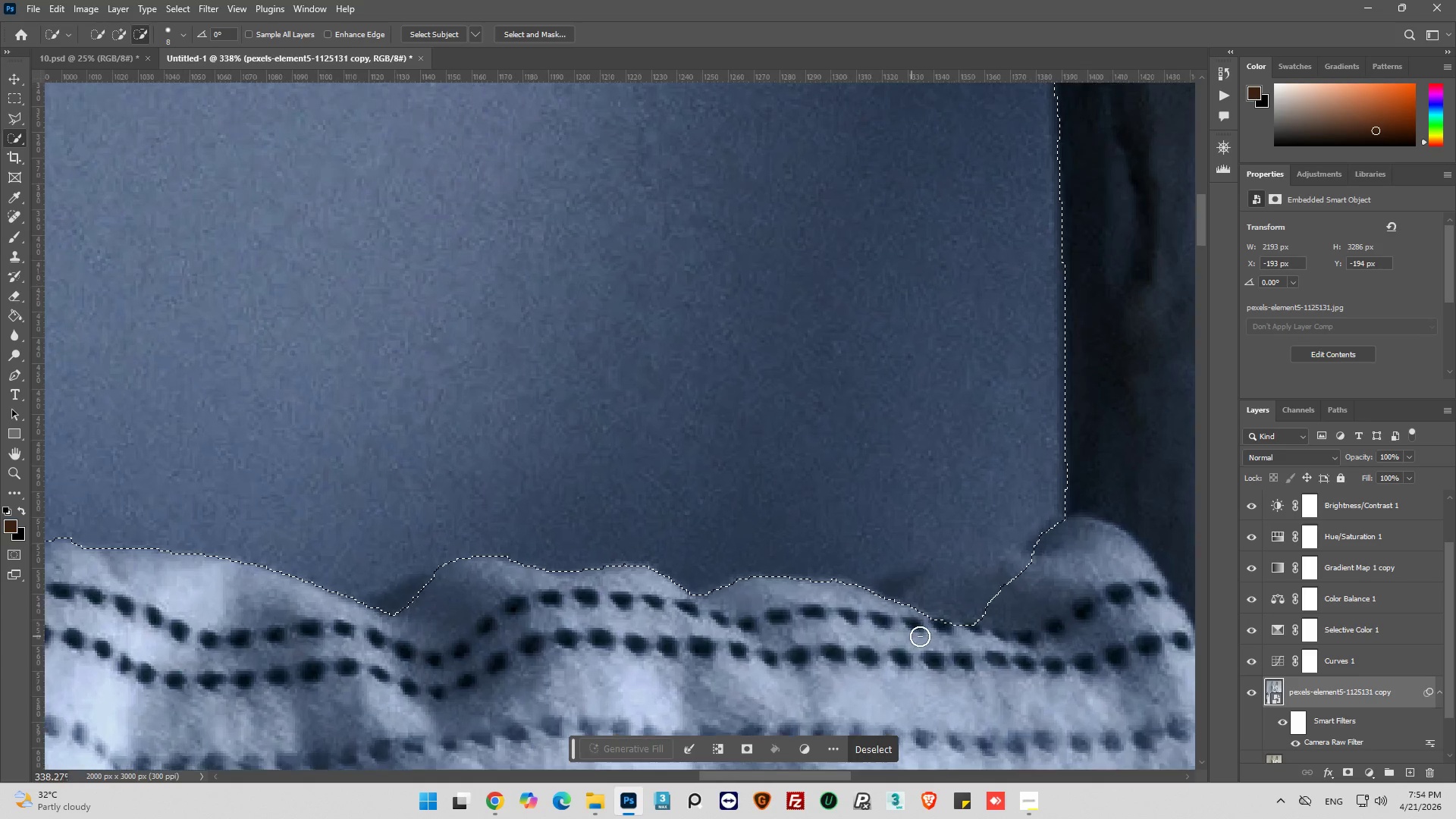 
hold_key(key=AltLeft, duration=0.61)
 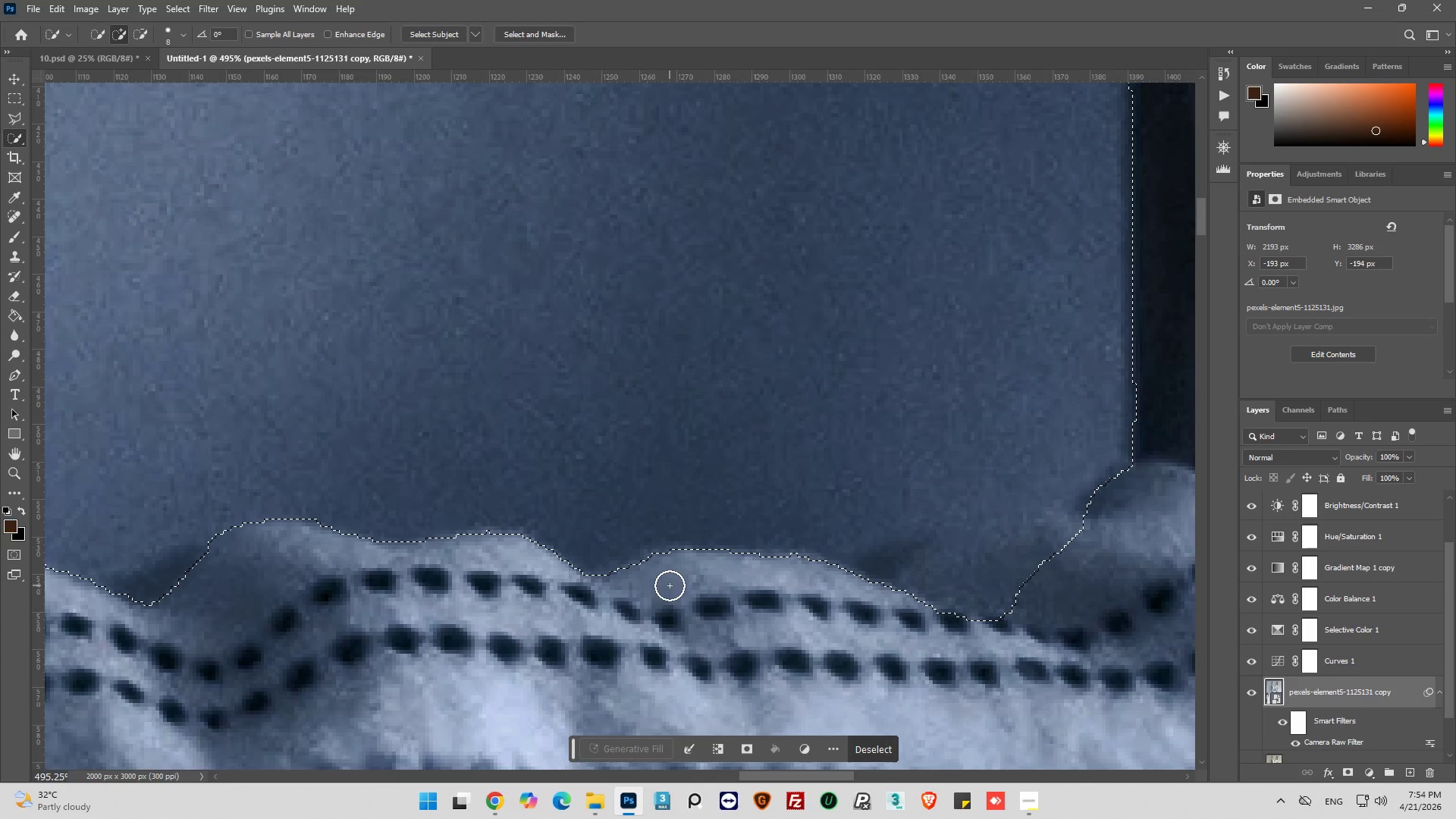 
scroll: coordinate [607, 604], scroll_direction: down, amount: 7.0
 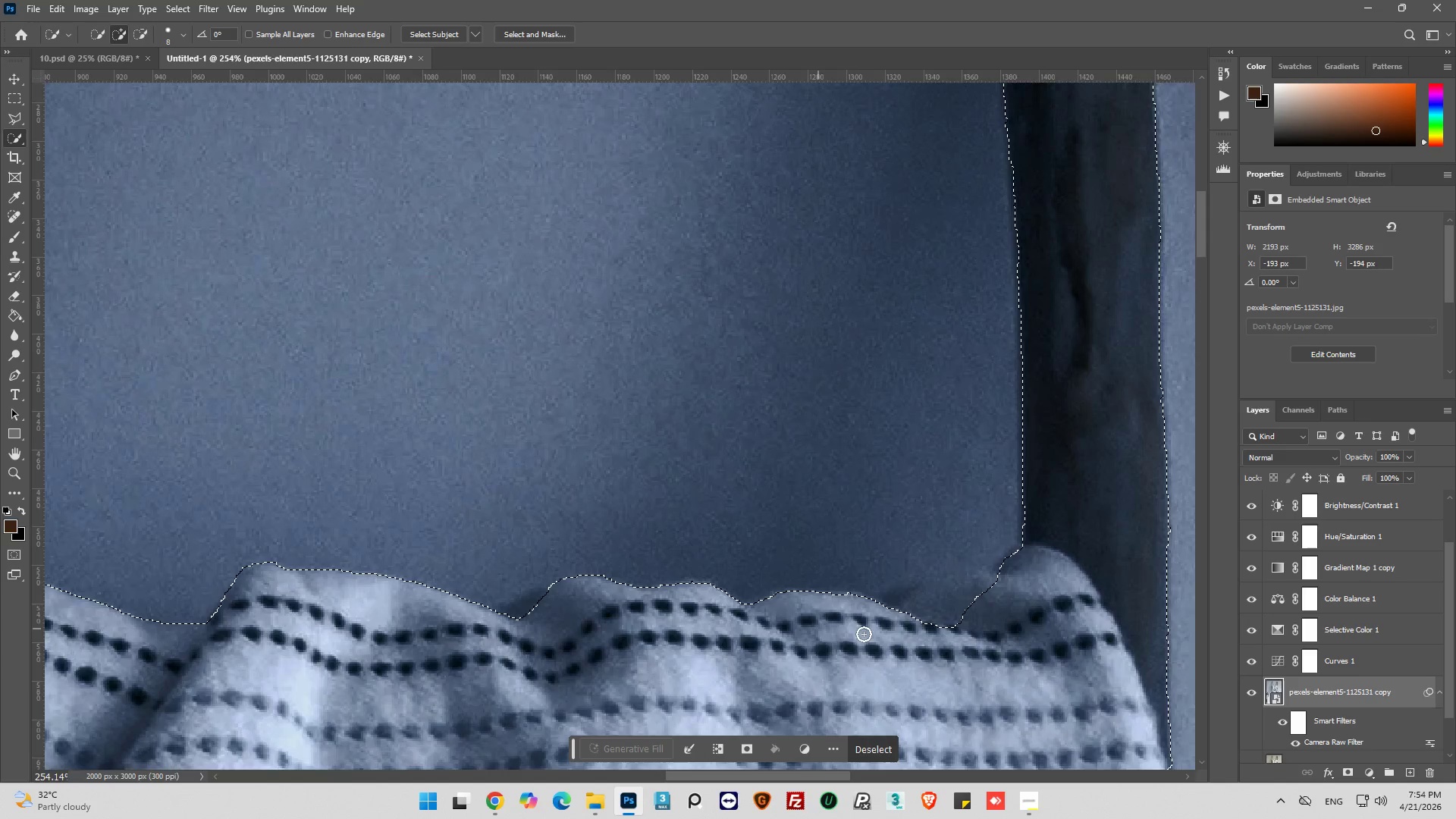 
scroll: coordinate [920, 636], scroll_direction: up, amount: 7.0
 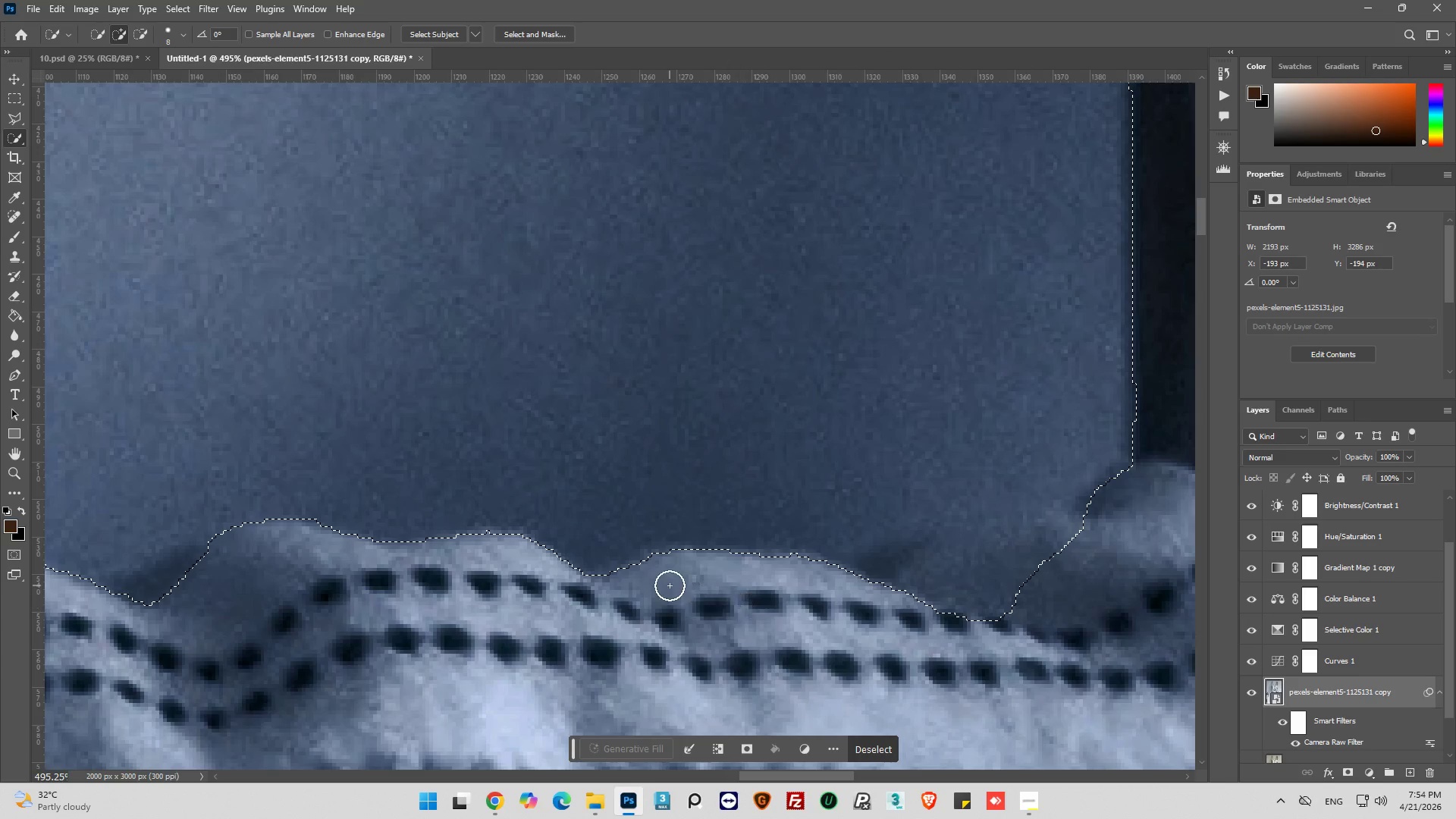 
left_click_drag(start_coordinate=[670, 585], to_coordinate=[737, 571])
 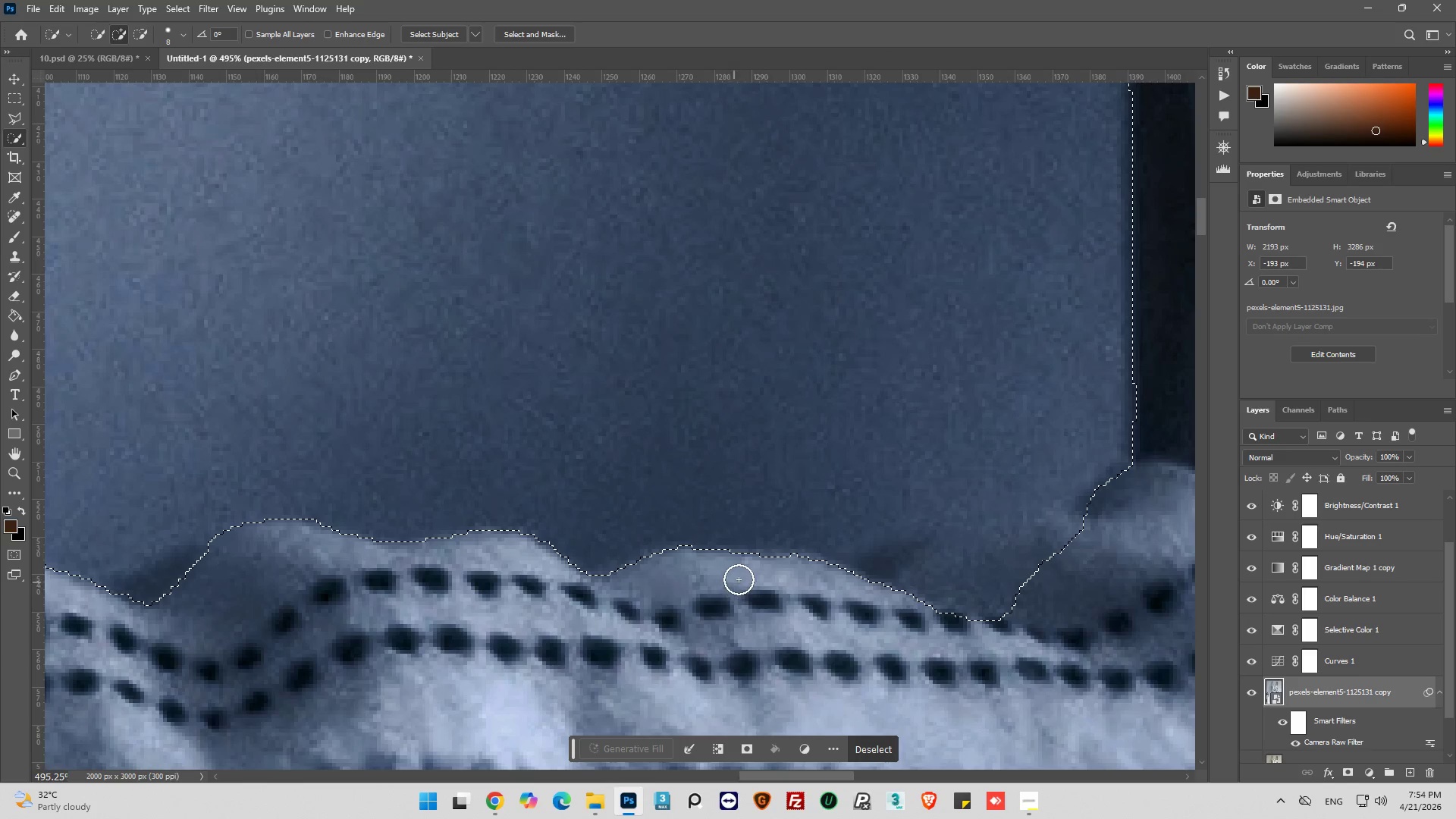 
left_click_drag(start_coordinate=[764, 573], to_coordinate=[793, 570])
 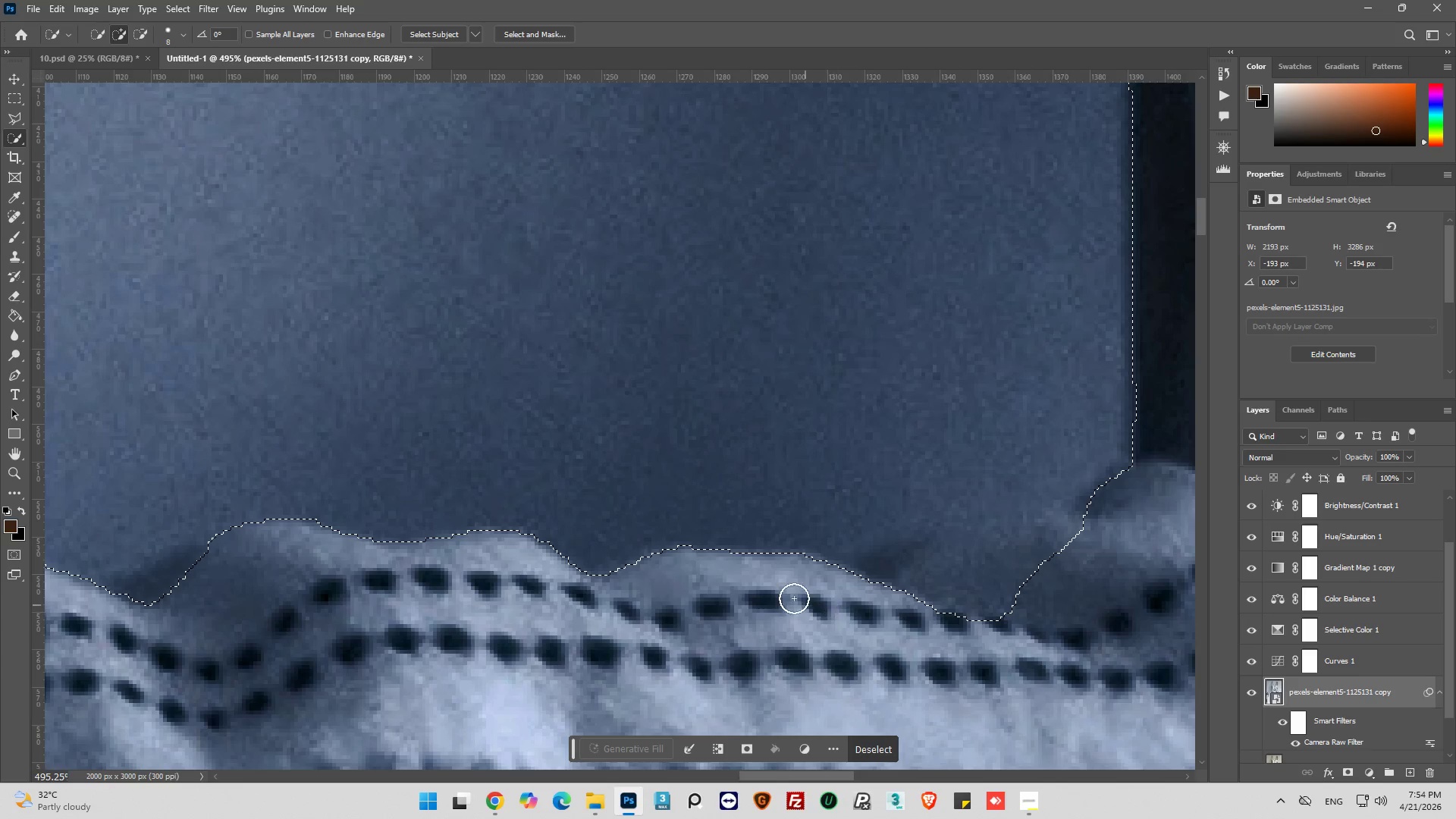 
left_click_drag(start_coordinate=[799, 579], to_coordinate=[824, 581])
 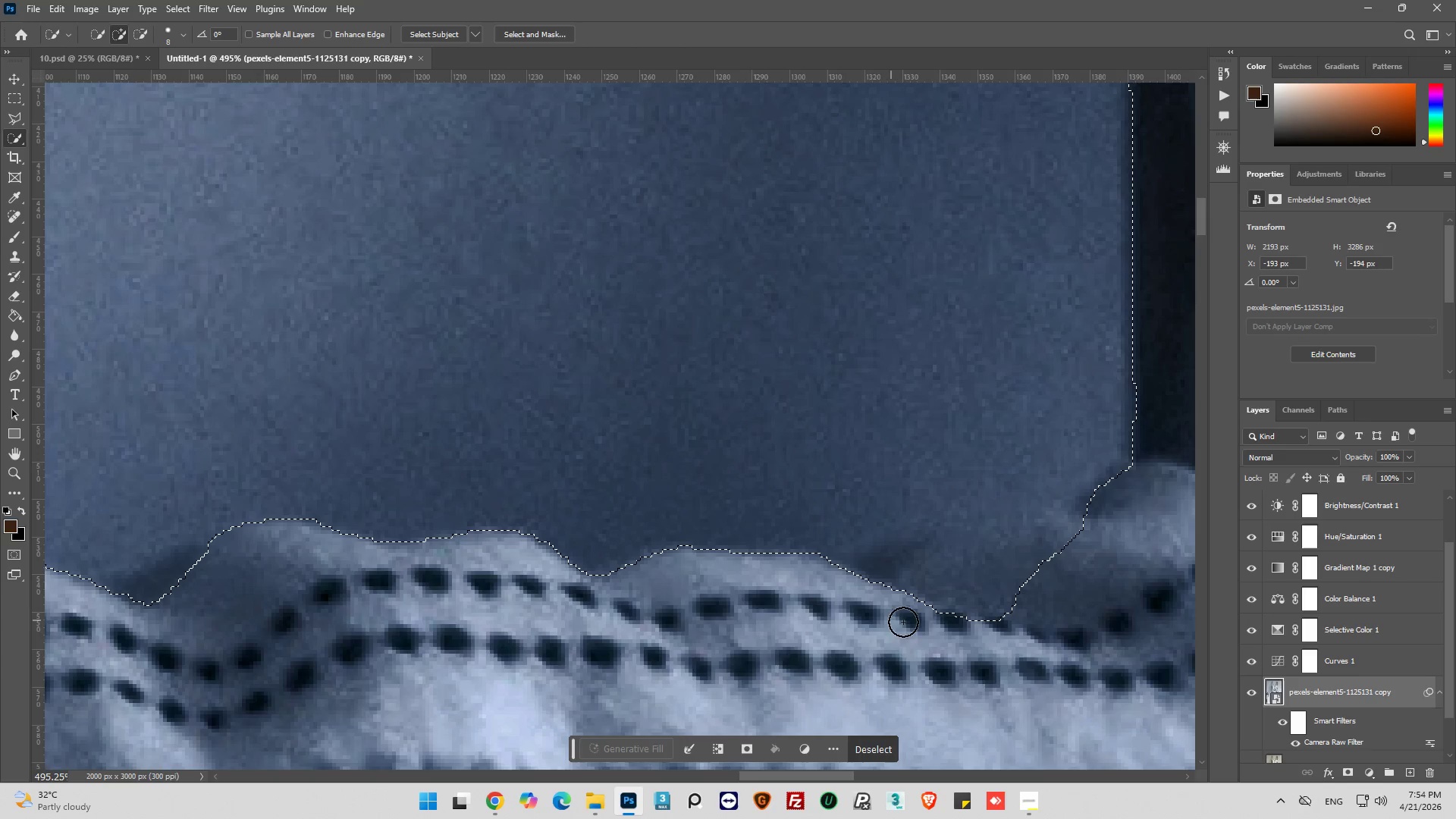 
hold_key(key=AltLeft, duration=0.64)
hold_key(key=AltLeft, duration=0.39)
scroll: coordinate [1042, 632], scroll_direction: none, amount: 0.0
 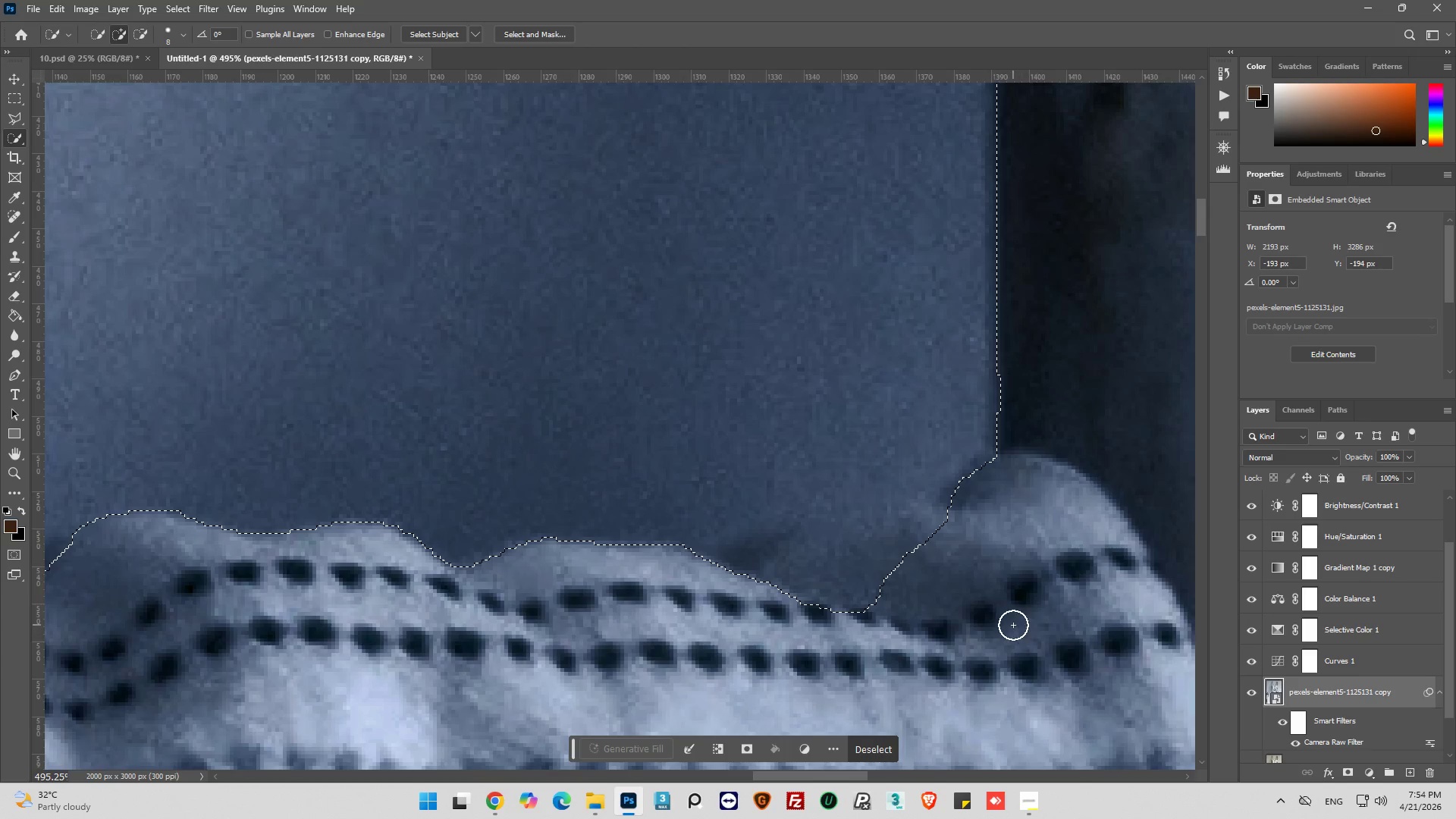 
key(Alt+AltLeft)
 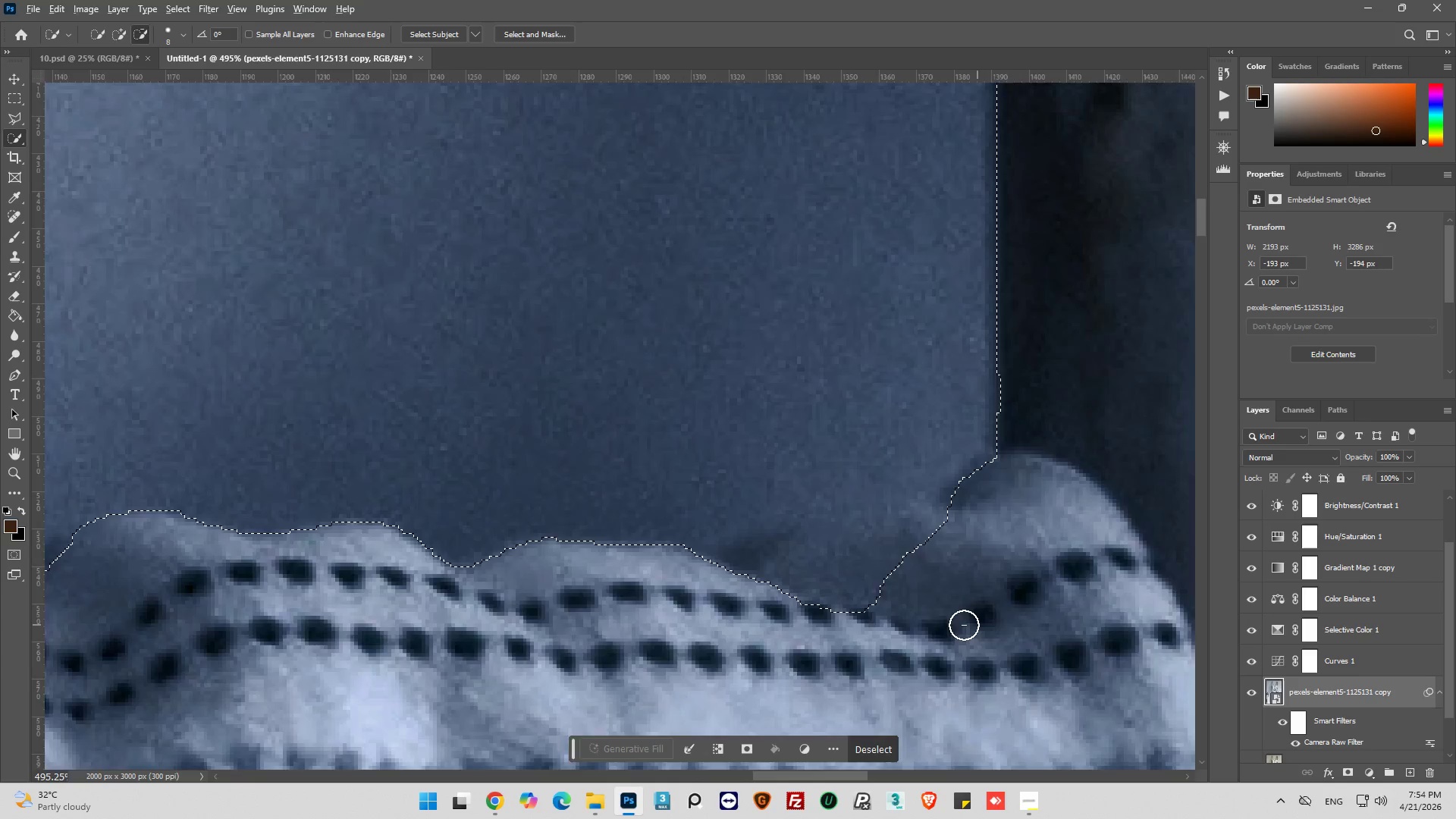 
scroll: coordinate [927, 625], scroll_direction: down, amount: 3.0
 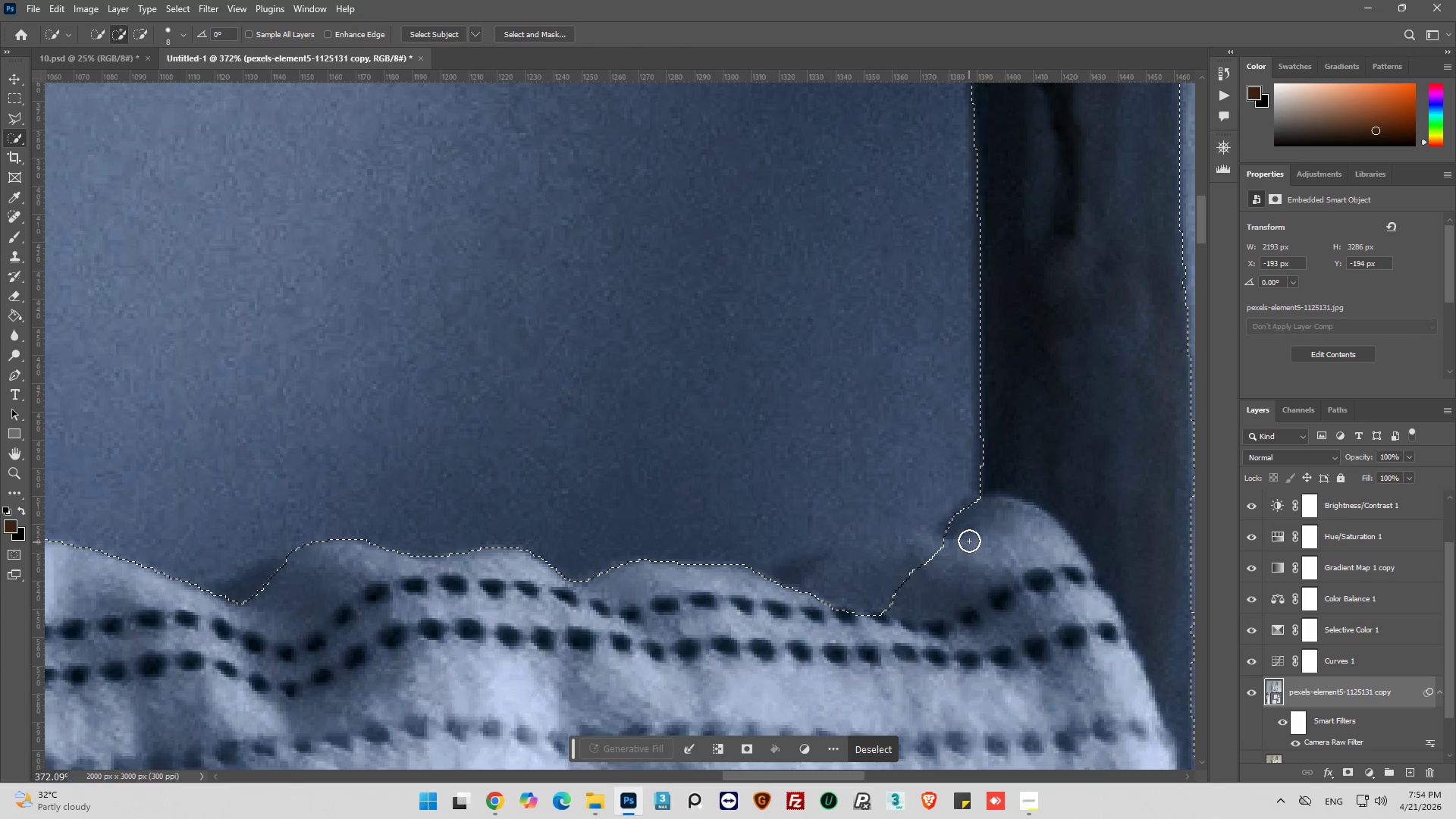 
left_click_drag(start_coordinate=[978, 518], to_coordinate=[927, 582])
 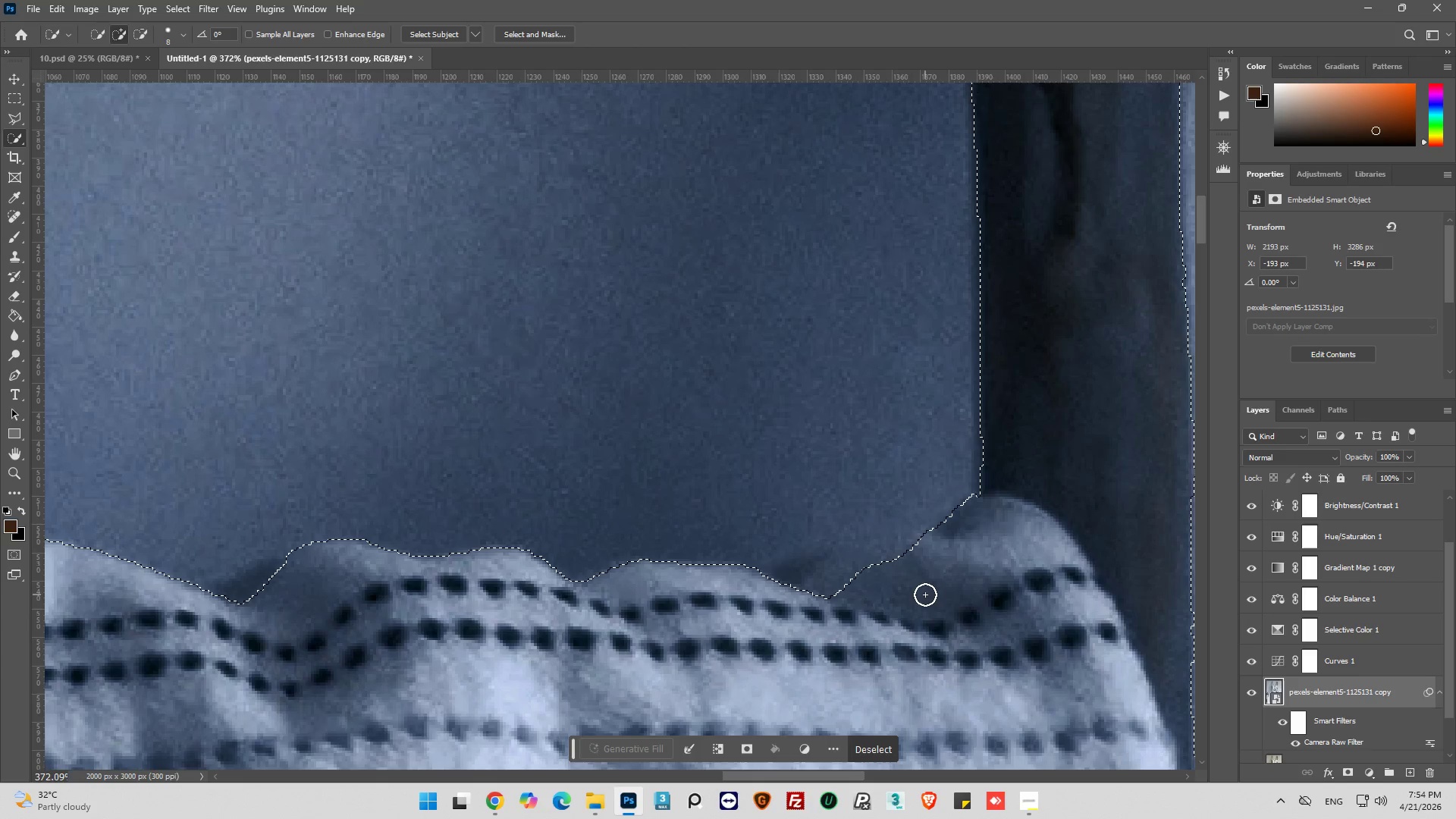 
hold_key(key=AltLeft, duration=0.64)
scroll: coordinate [899, 624], scroll_direction: down, amount: 6.0
 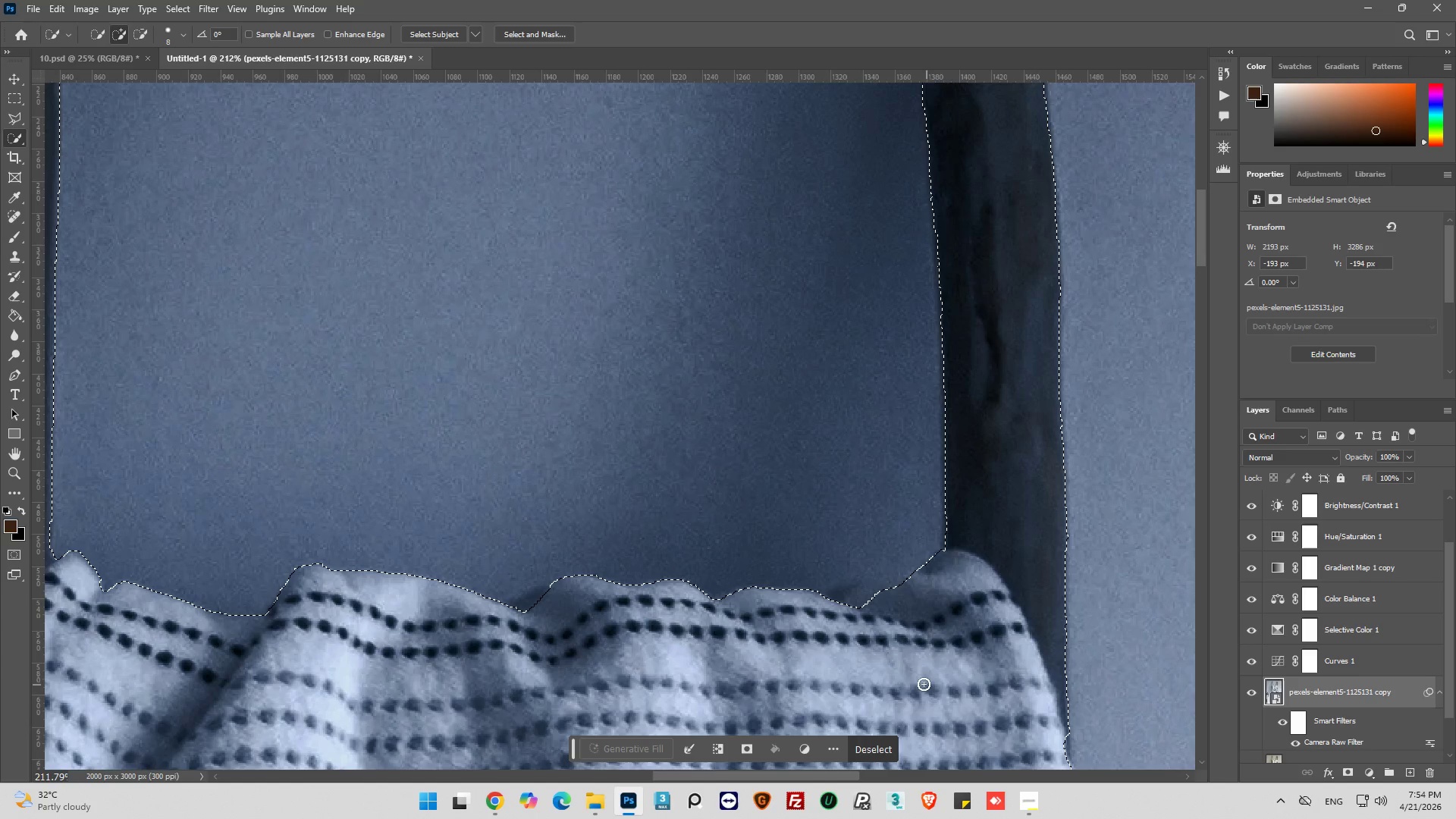 
hold_key(key=AltLeft, duration=0.38)
scroll: coordinate [901, 619], scroll_direction: up, amount: 4.0
 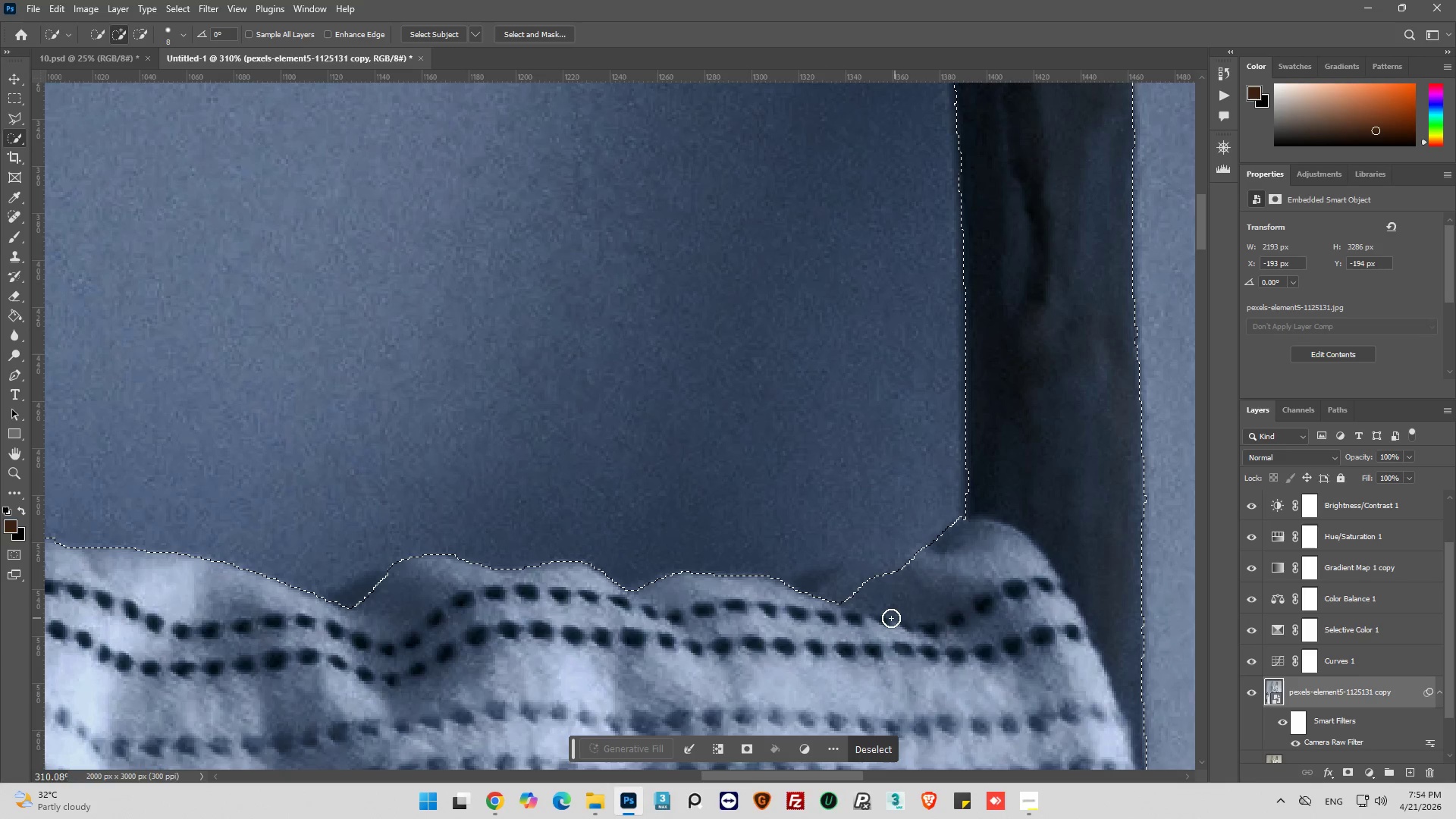 
key(Alt+AltLeft)
 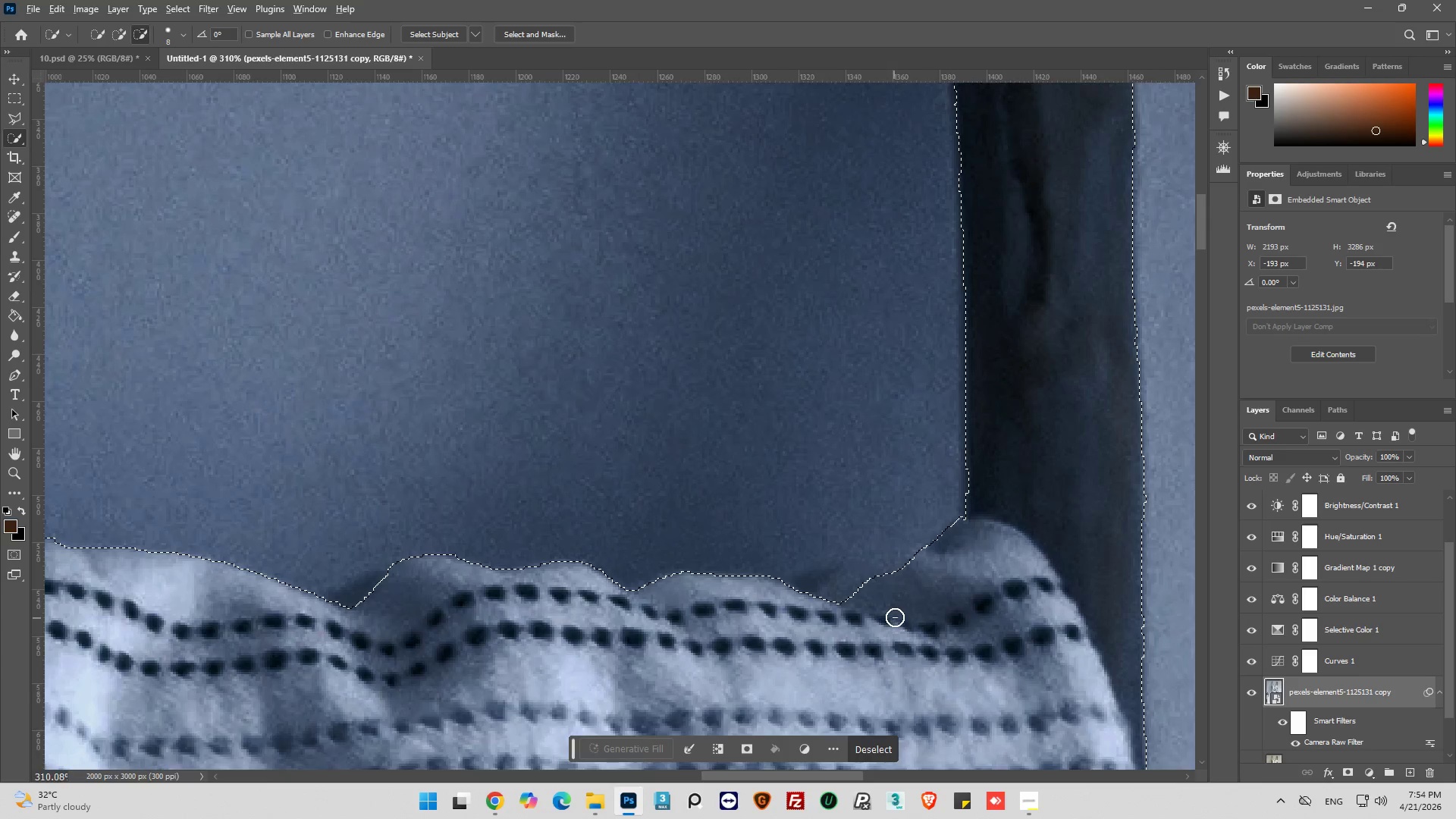 
scroll: coordinate [895, 617], scroll_direction: up, amount: 4.0
 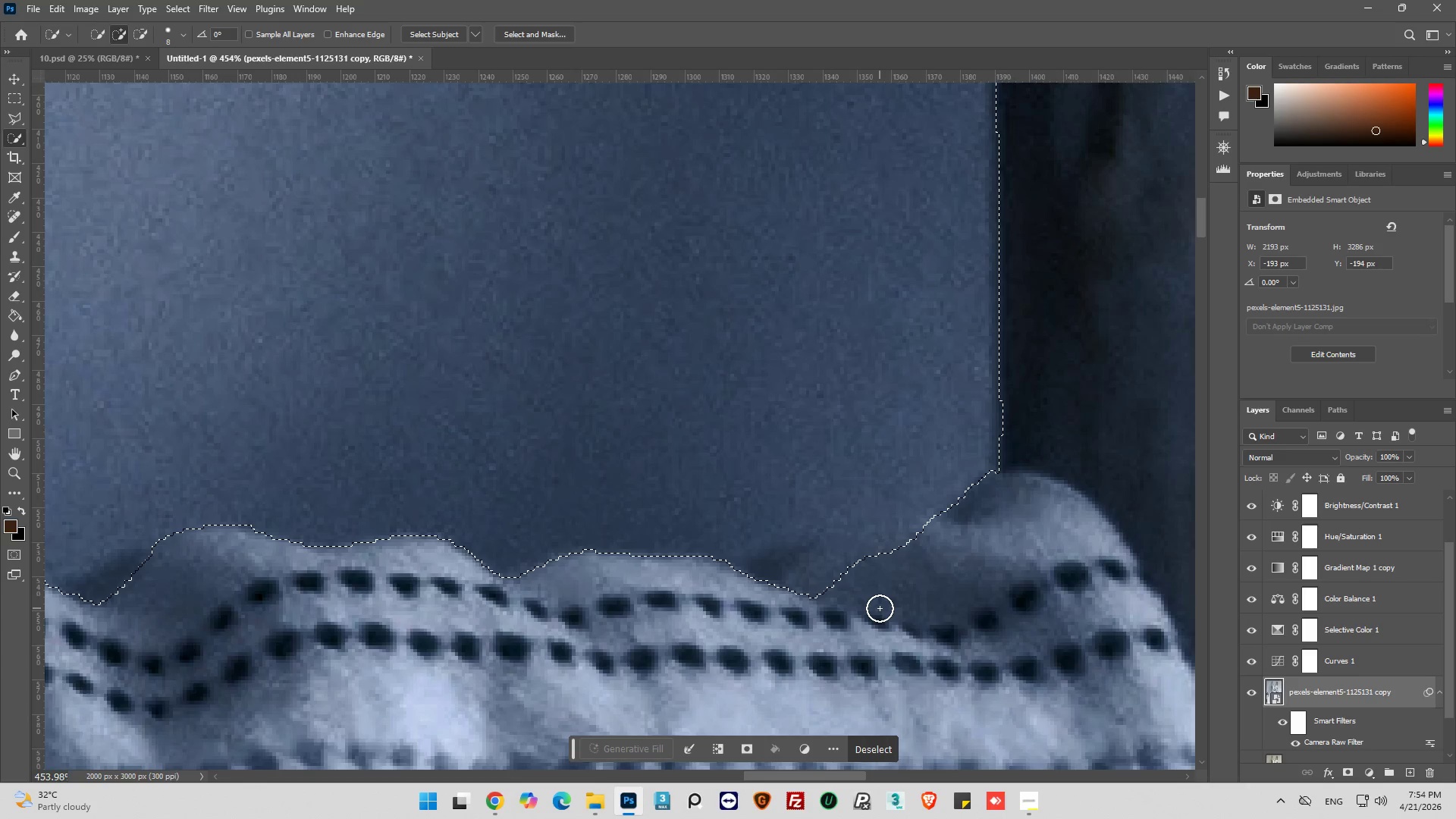 
left_click_drag(start_coordinate=[880, 608], to_coordinate=[832, 560])
 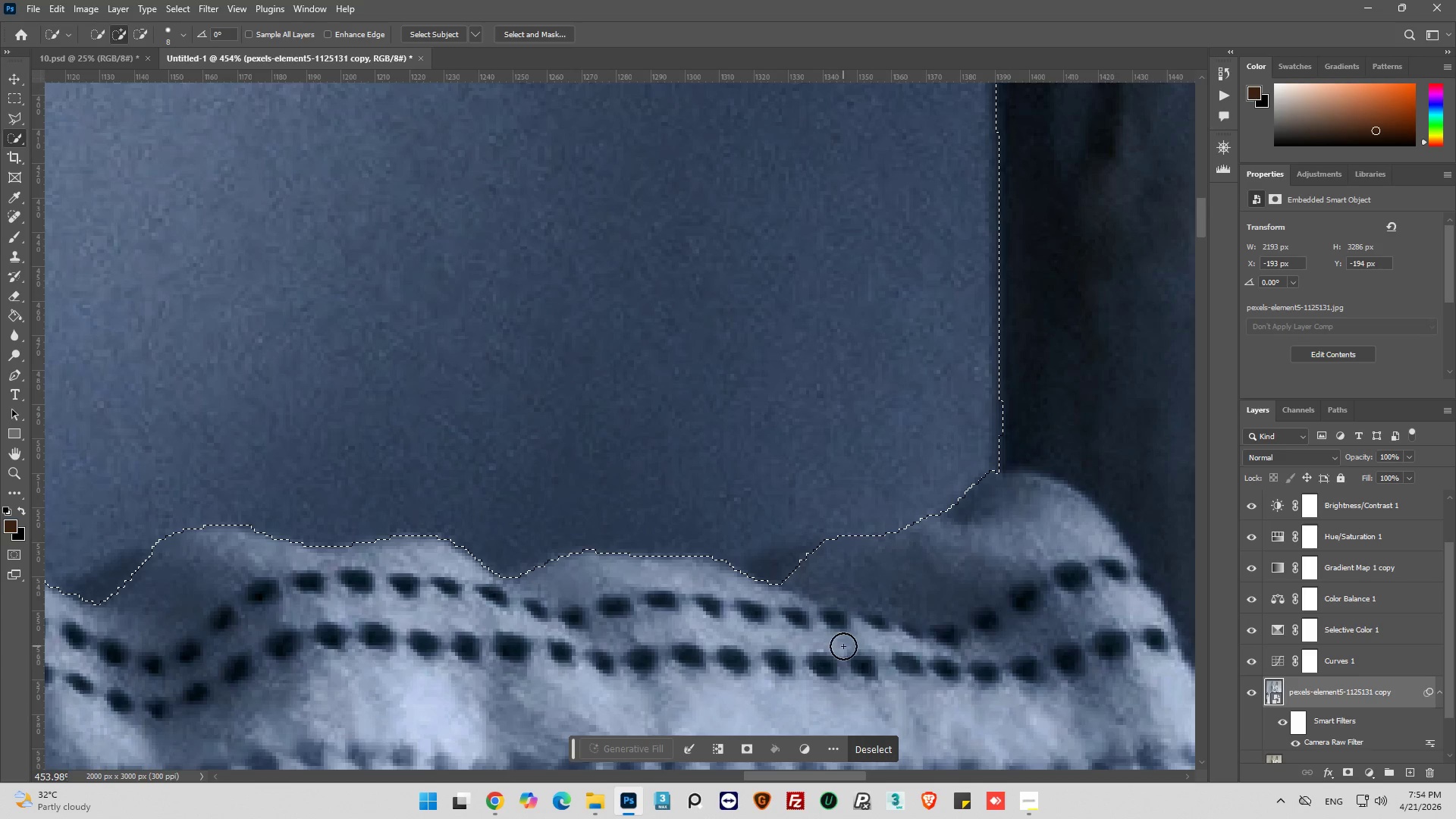 
hold_key(key=AltLeft, duration=0.69)
 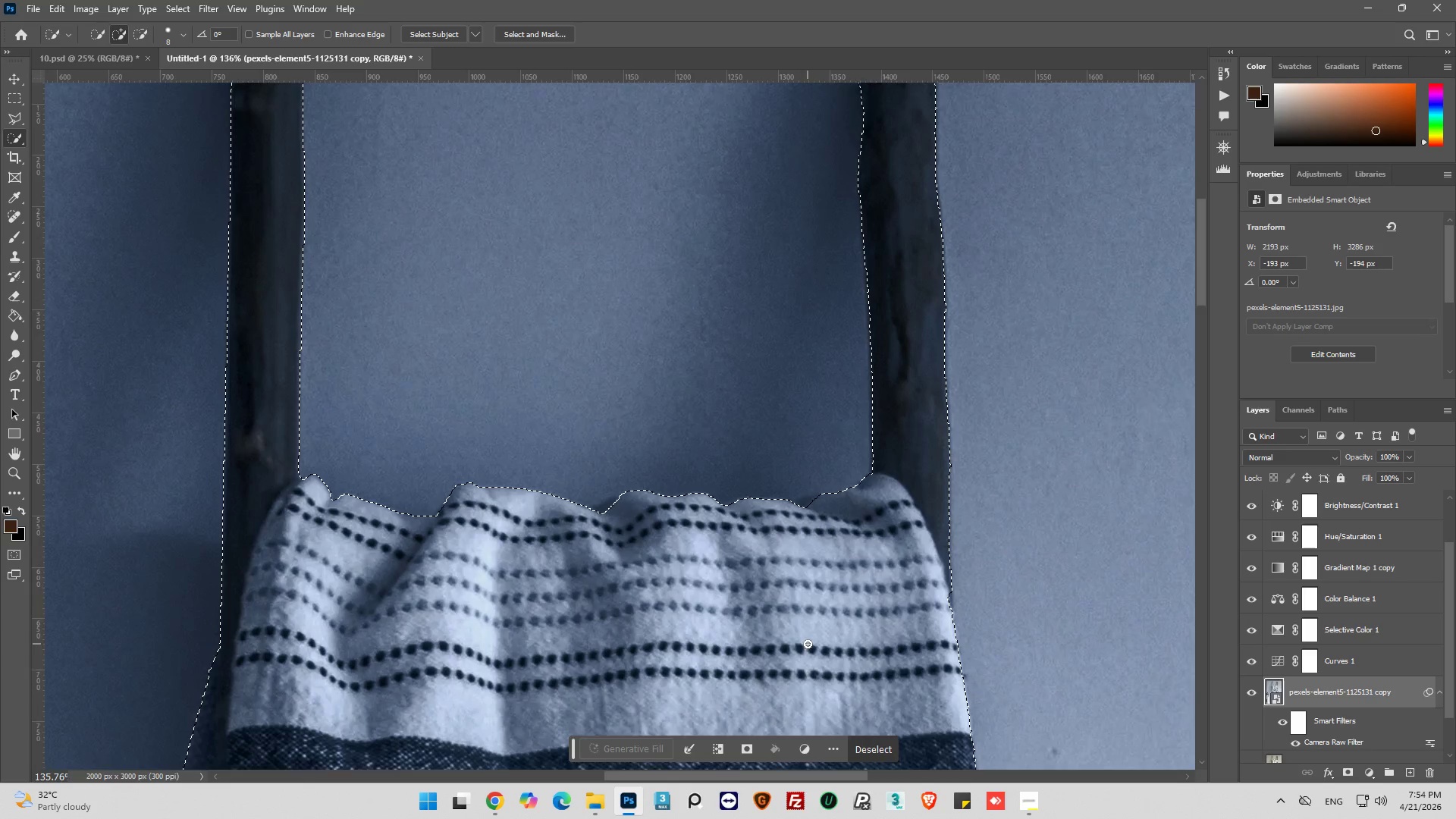 
key(Alt+AltLeft)
 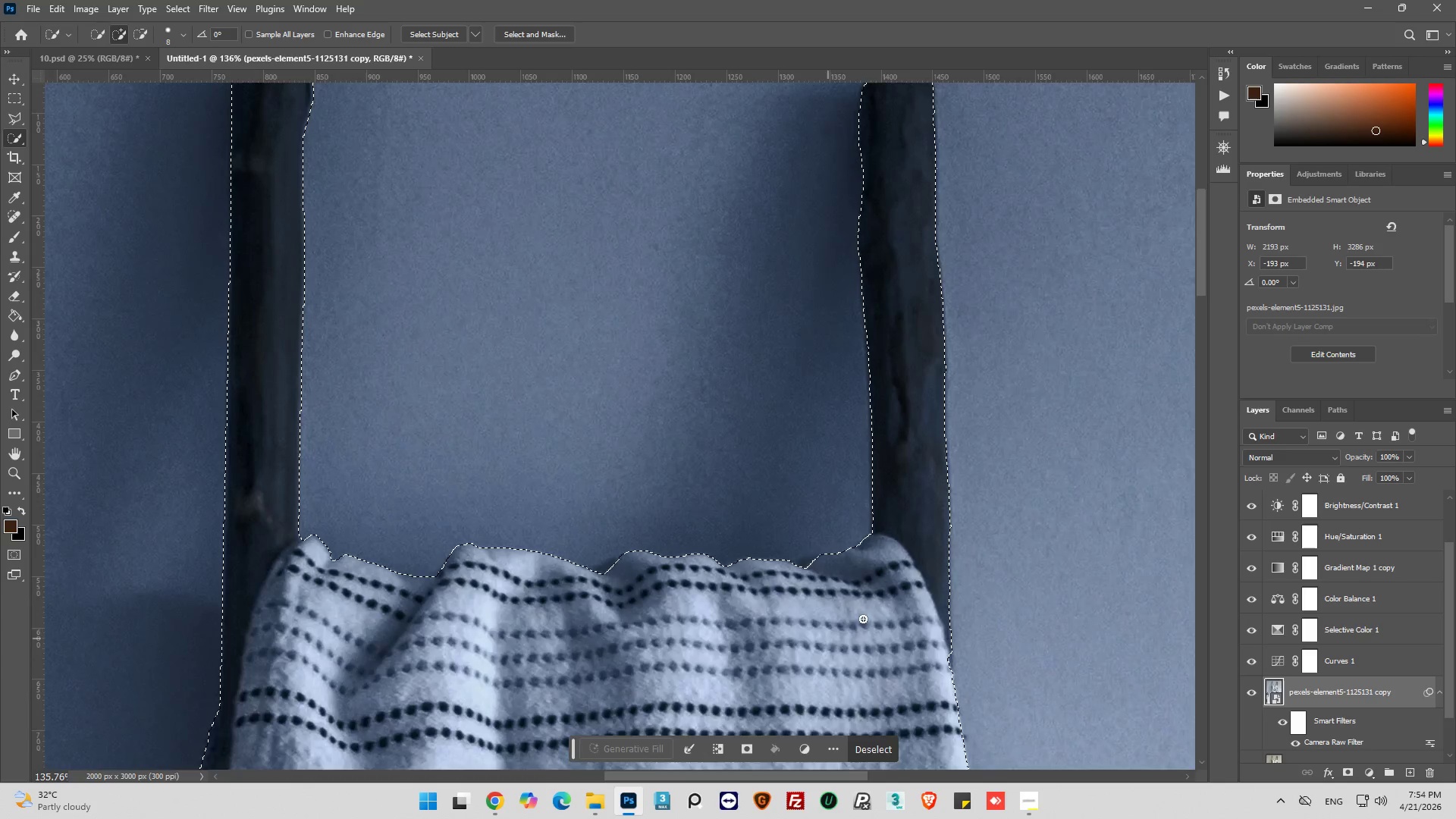 
hold_key(key=AltLeft, duration=1.22)
scroll: coordinate [1004, 324], scroll_direction: down, amount: 7.0
 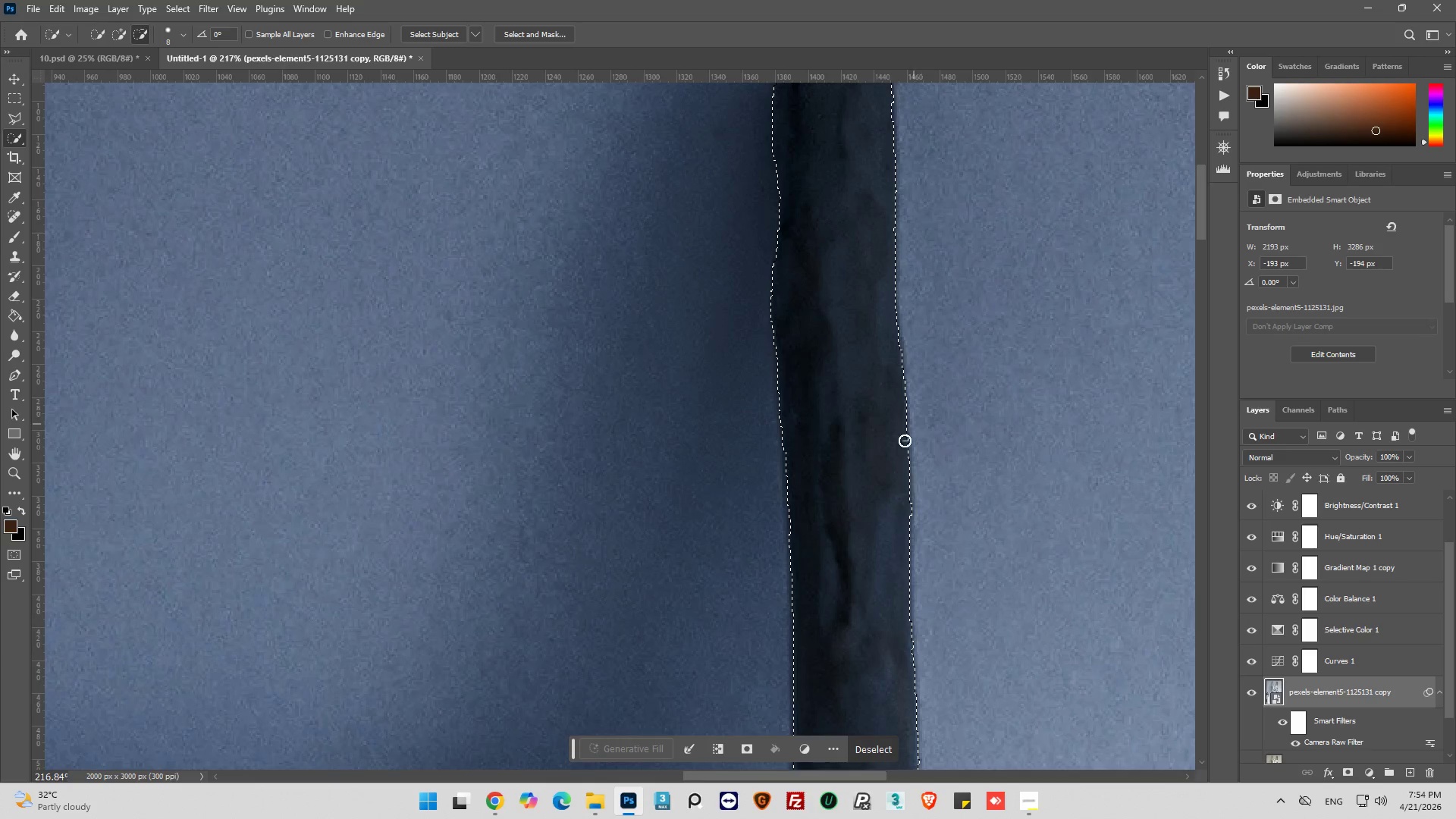 
key(Alt+AltLeft)
 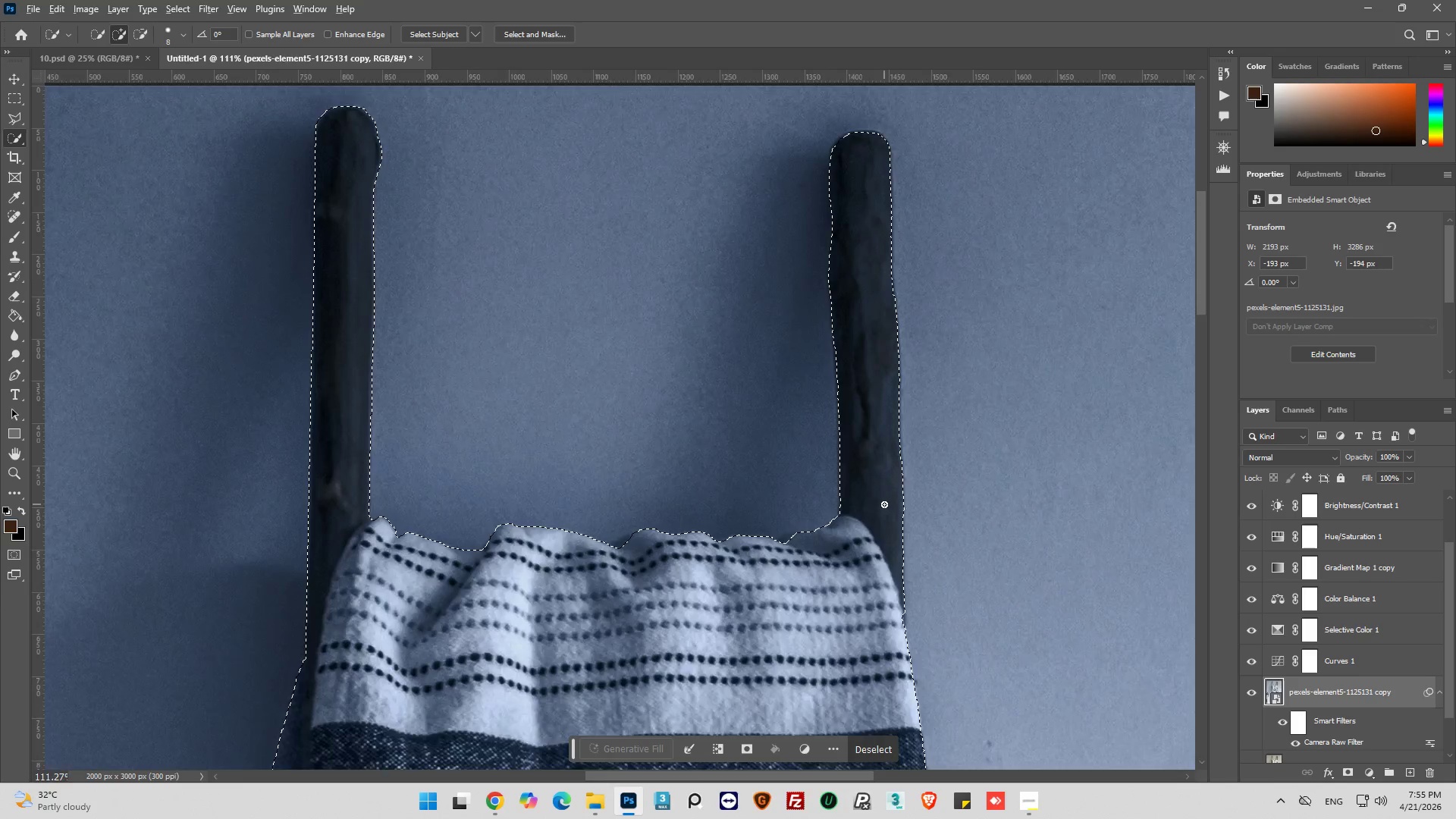 
scroll: coordinate [882, 504], scroll_direction: down, amount: 16.0
 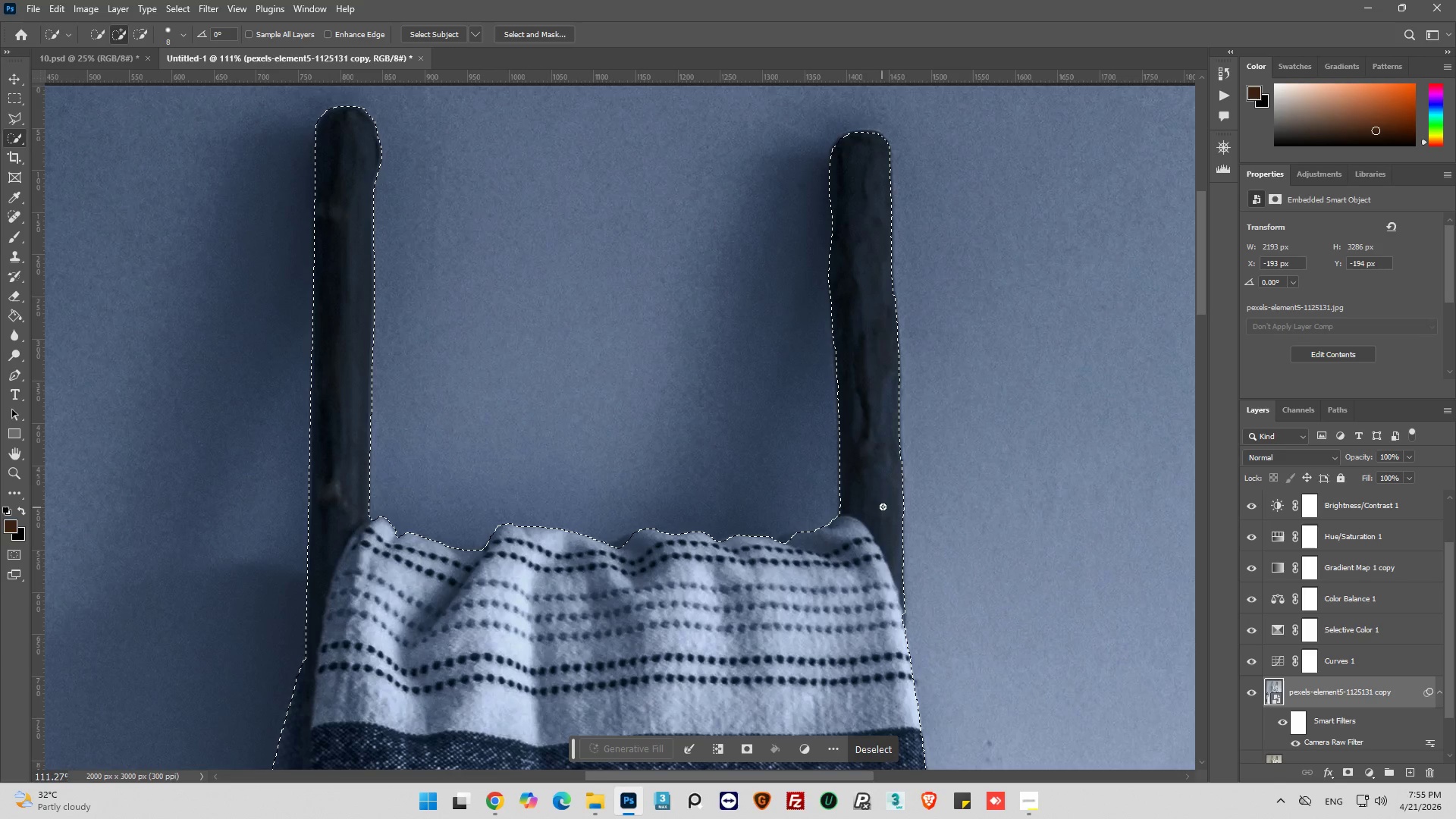 
key(Alt+AltLeft)
 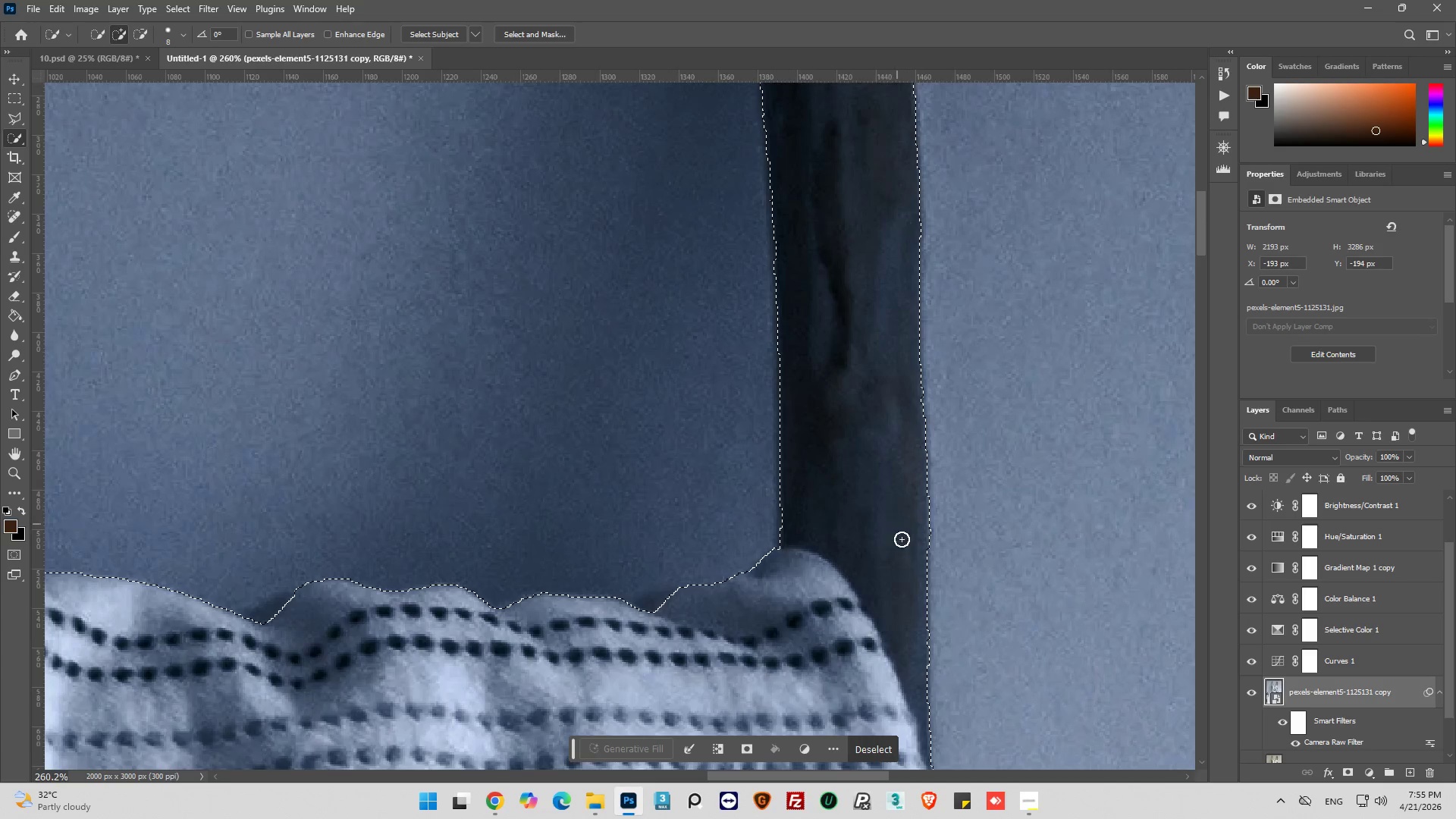 
scroll: coordinate [903, 597], scroll_direction: up, amount: 12.0
 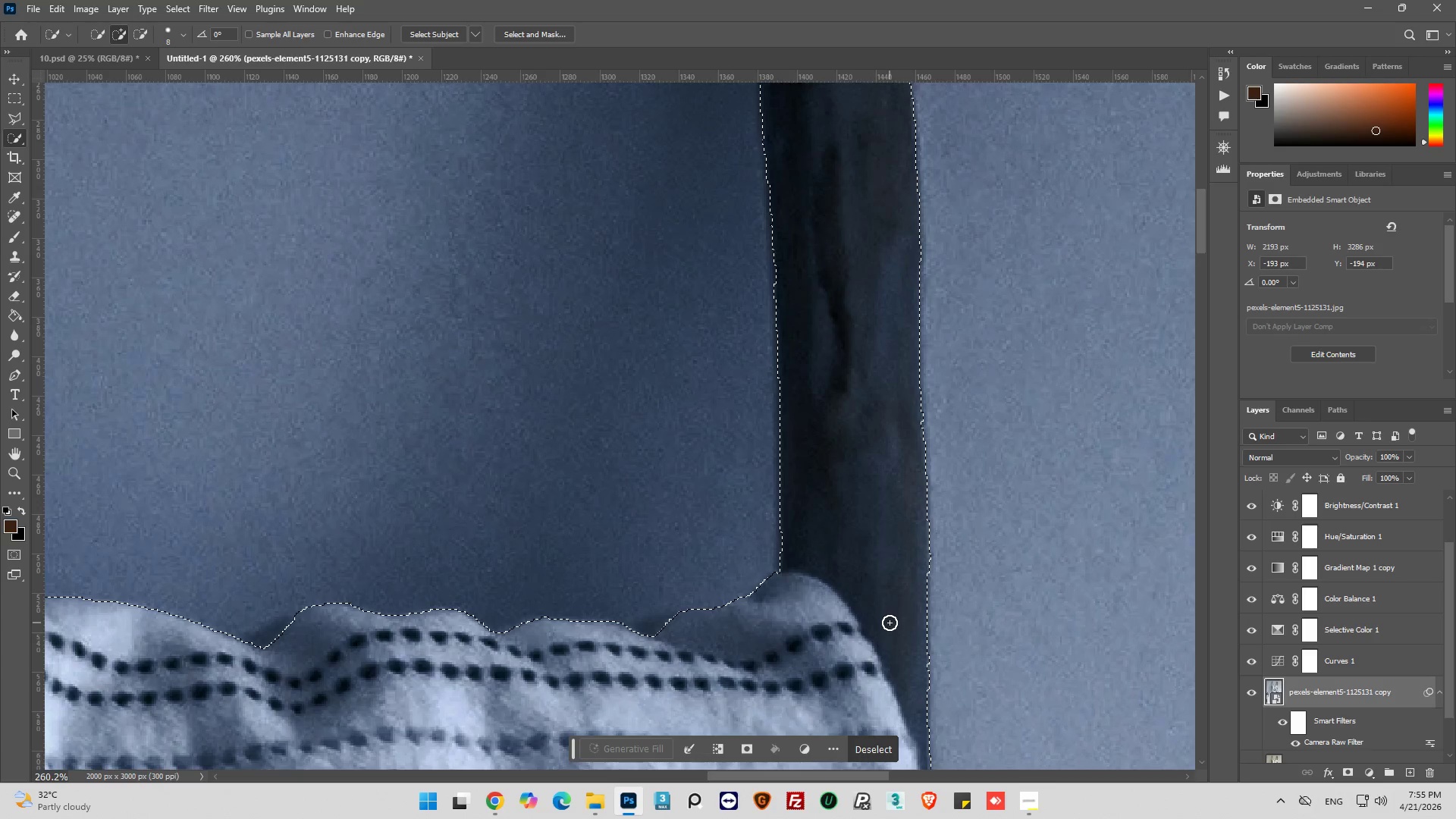 
key(Alt+AltLeft)
 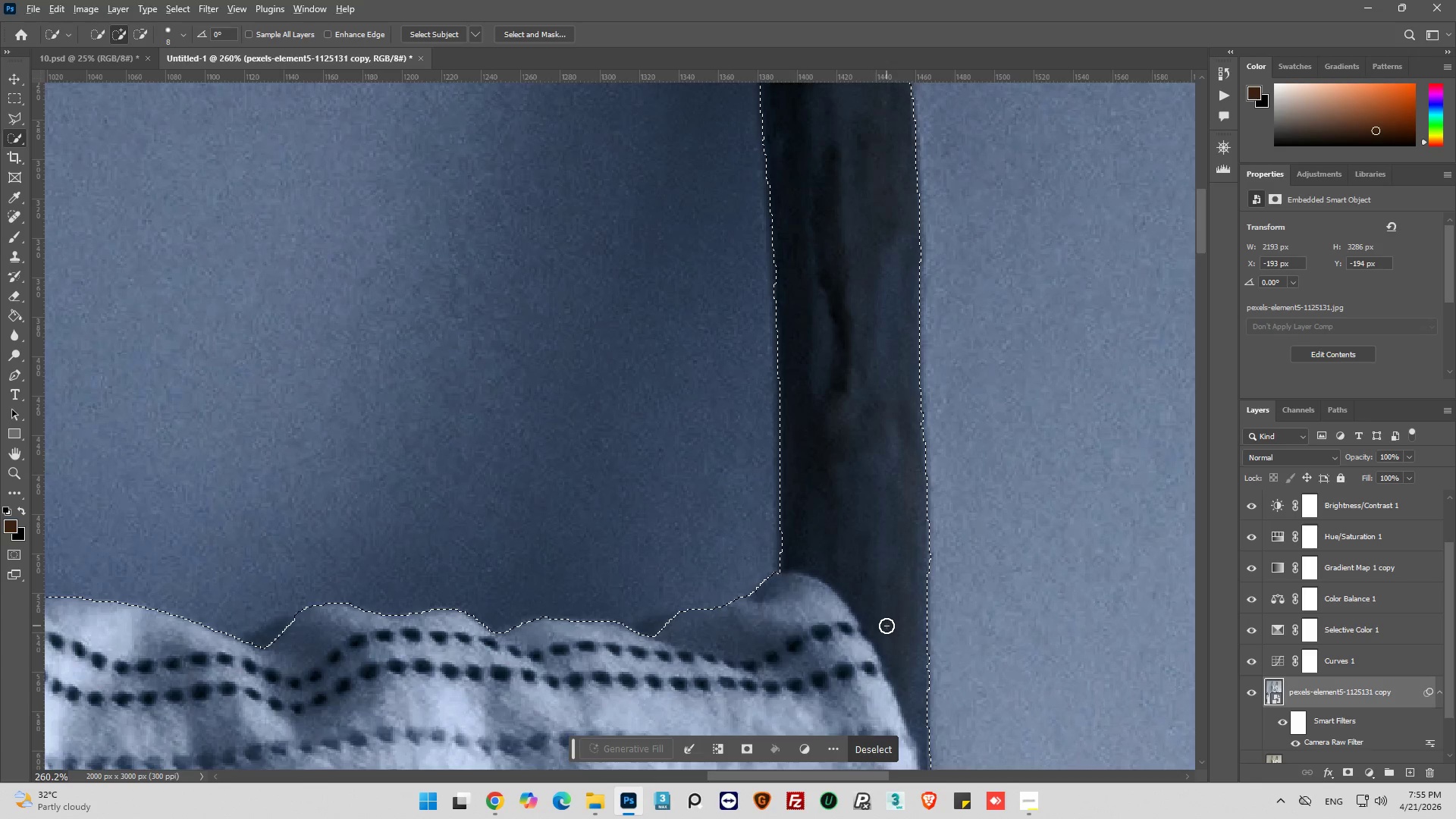 
key(Alt+AltLeft)
 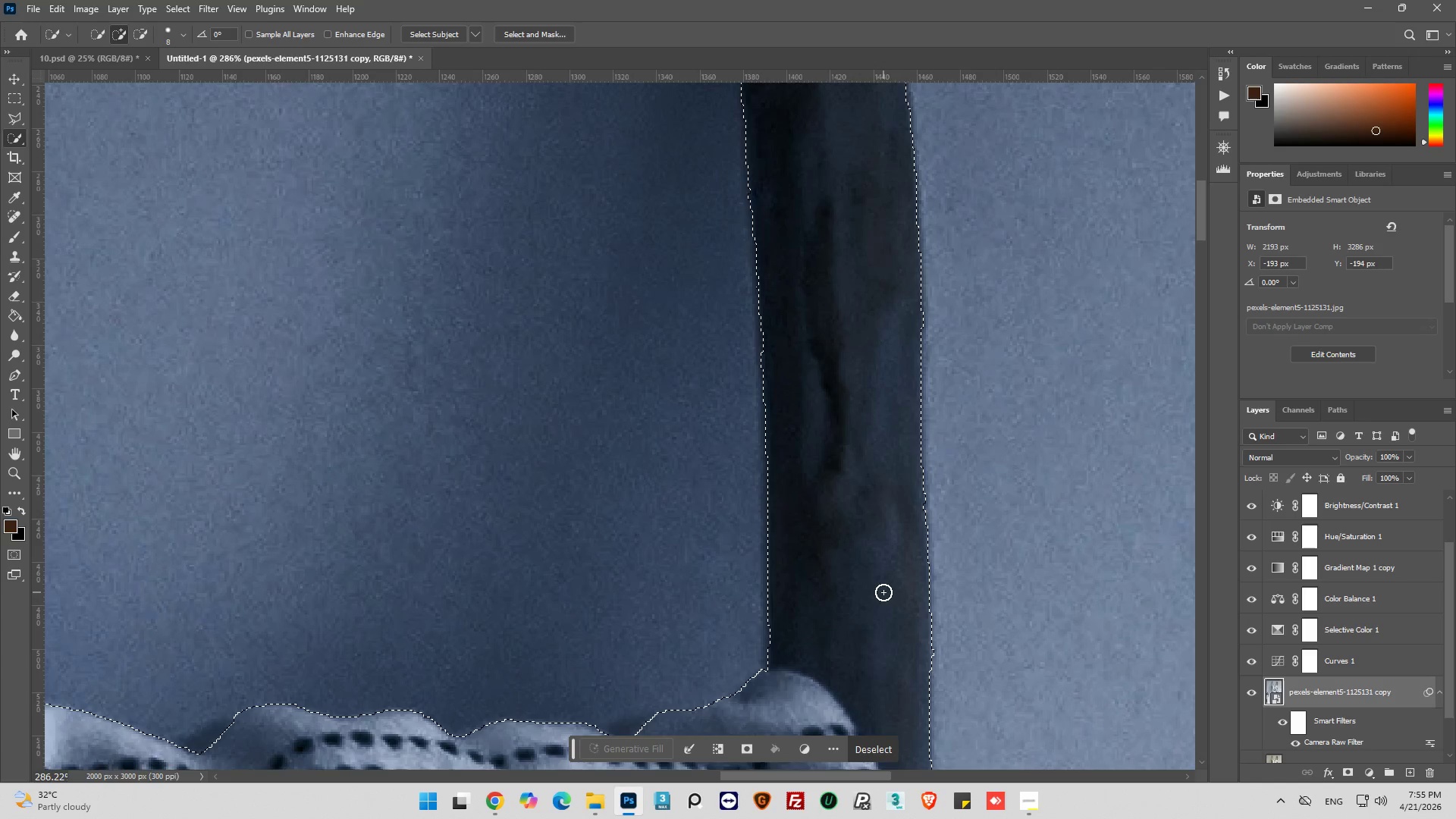 
hold_key(key=AltLeft, duration=0.59)
scroll: coordinate [880, 574], scroll_direction: up, amount: 7.0
 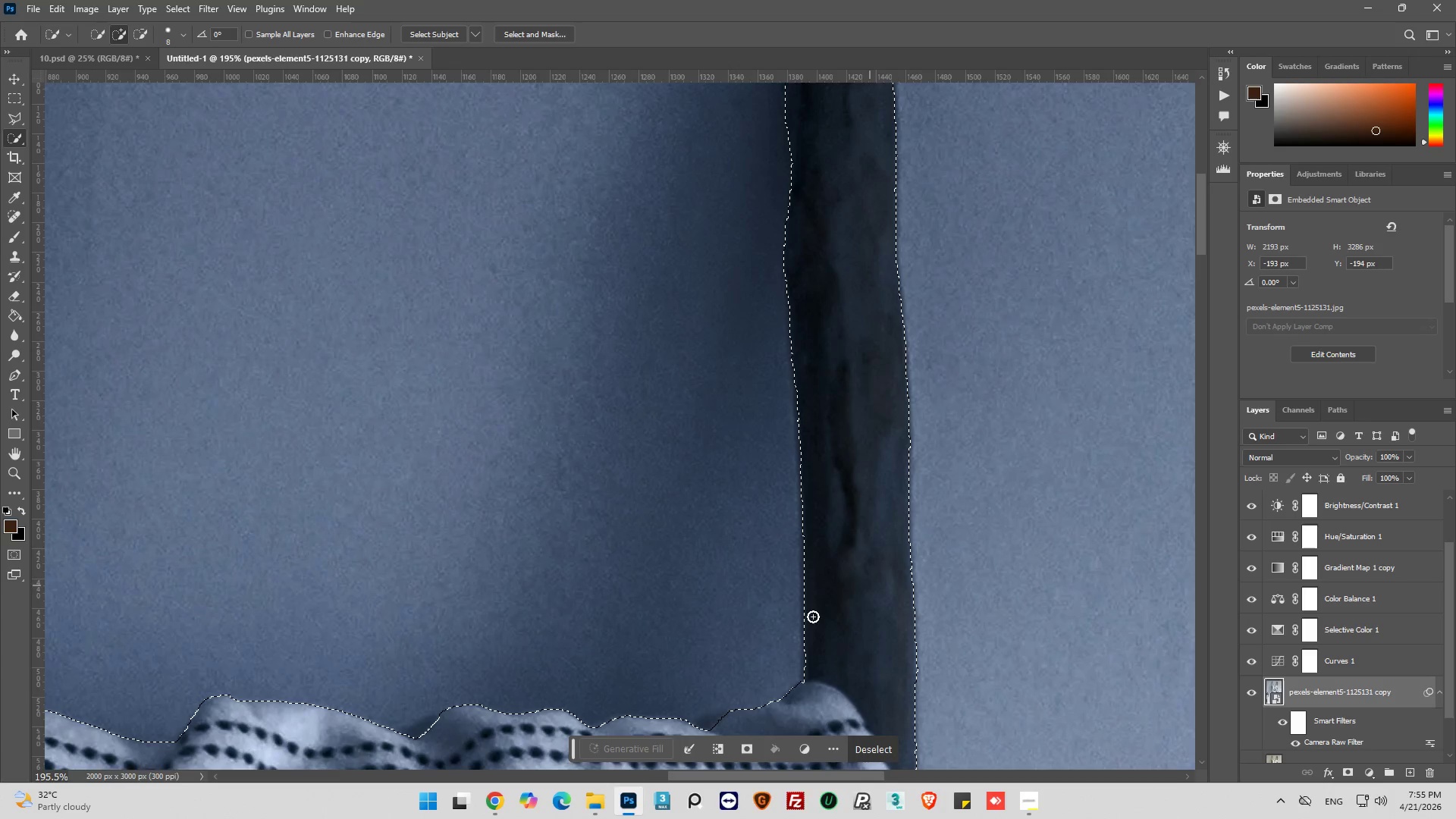 
left_click([14, 124])
 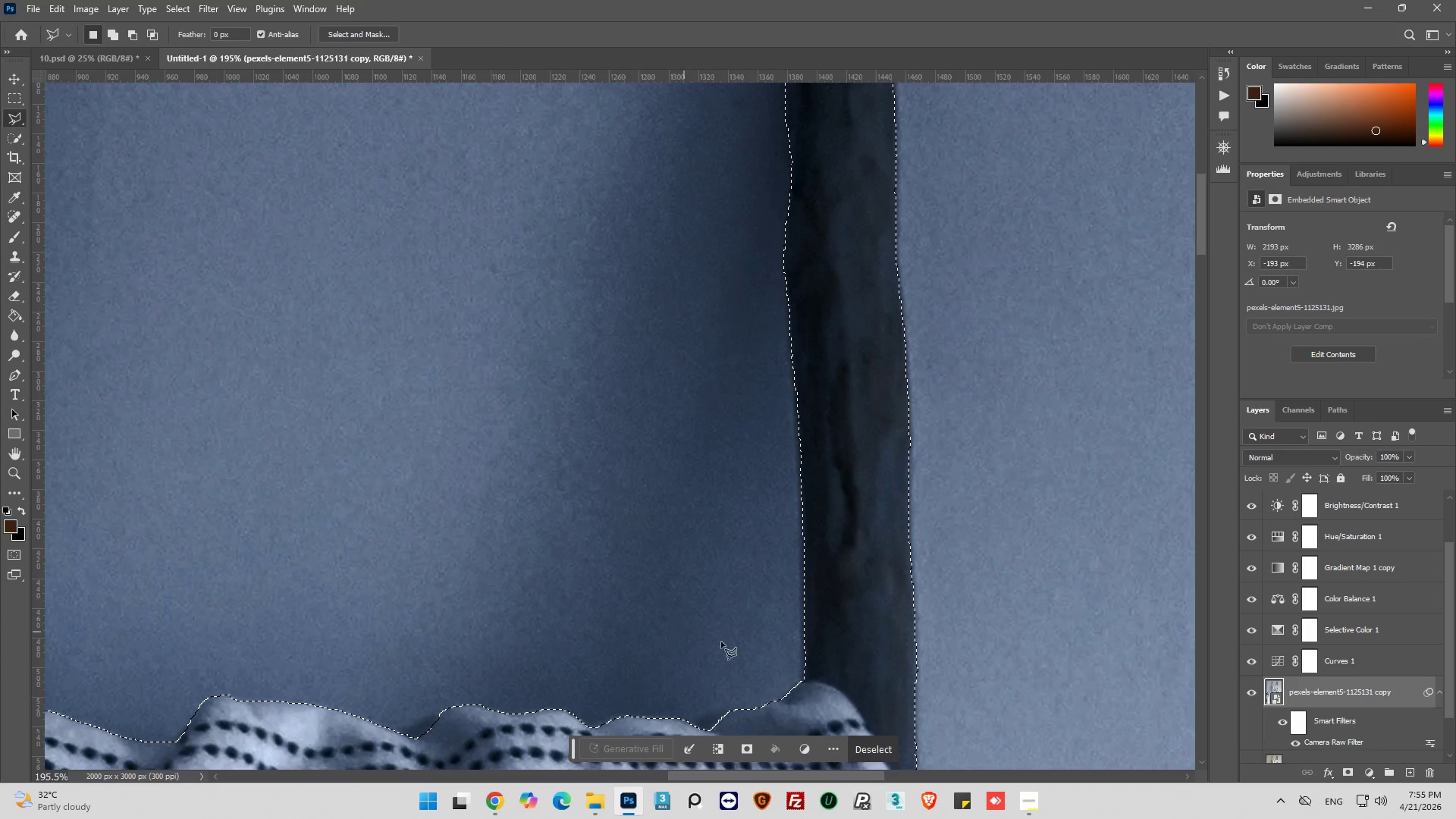 
hold_key(key=AltLeft, duration=0.72)
scroll: coordinate [830, 690], scroll_direction: up, amount: 5.0
 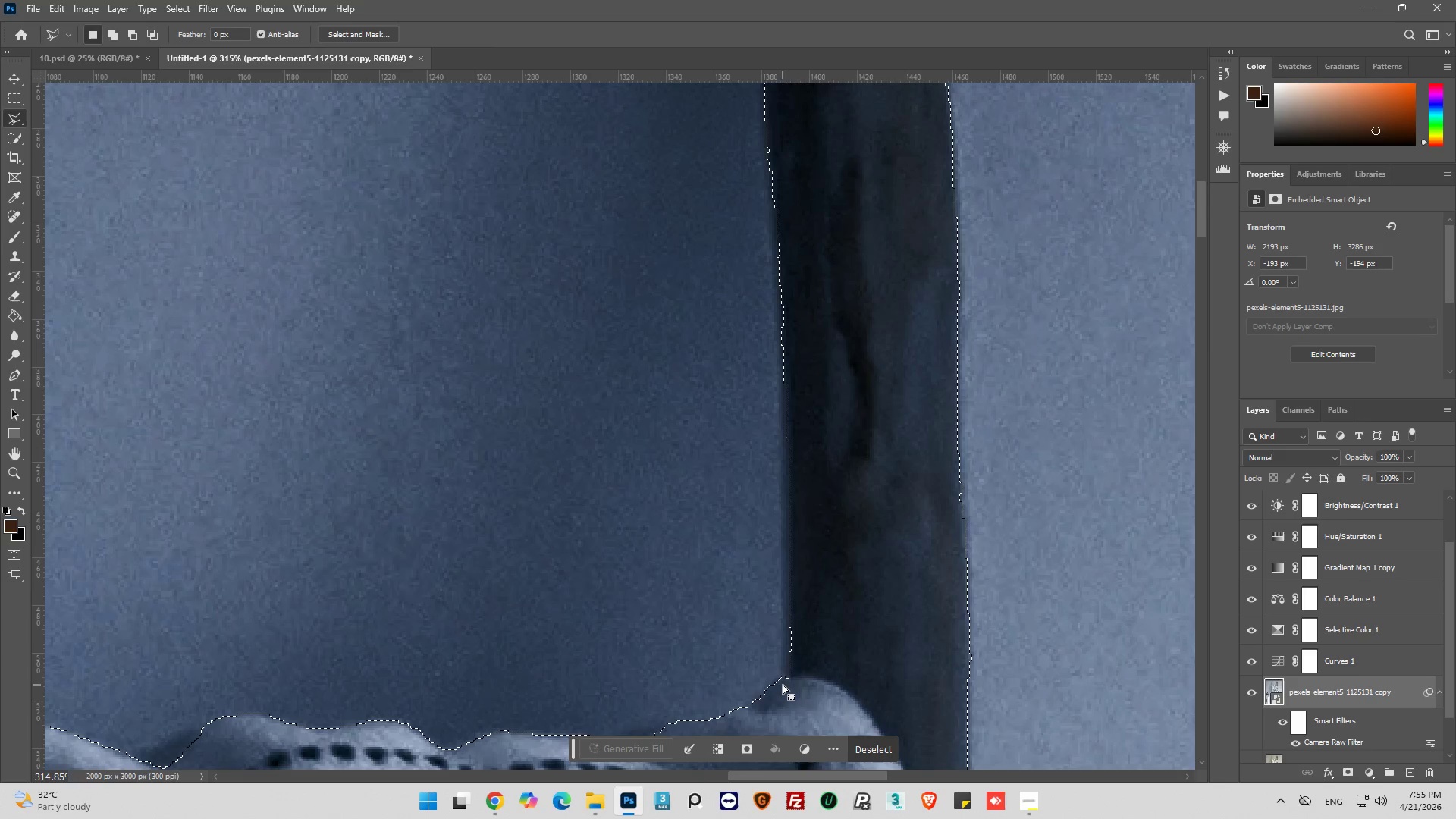 
hold_key(key=ShiftLeft, duration=0.47)
 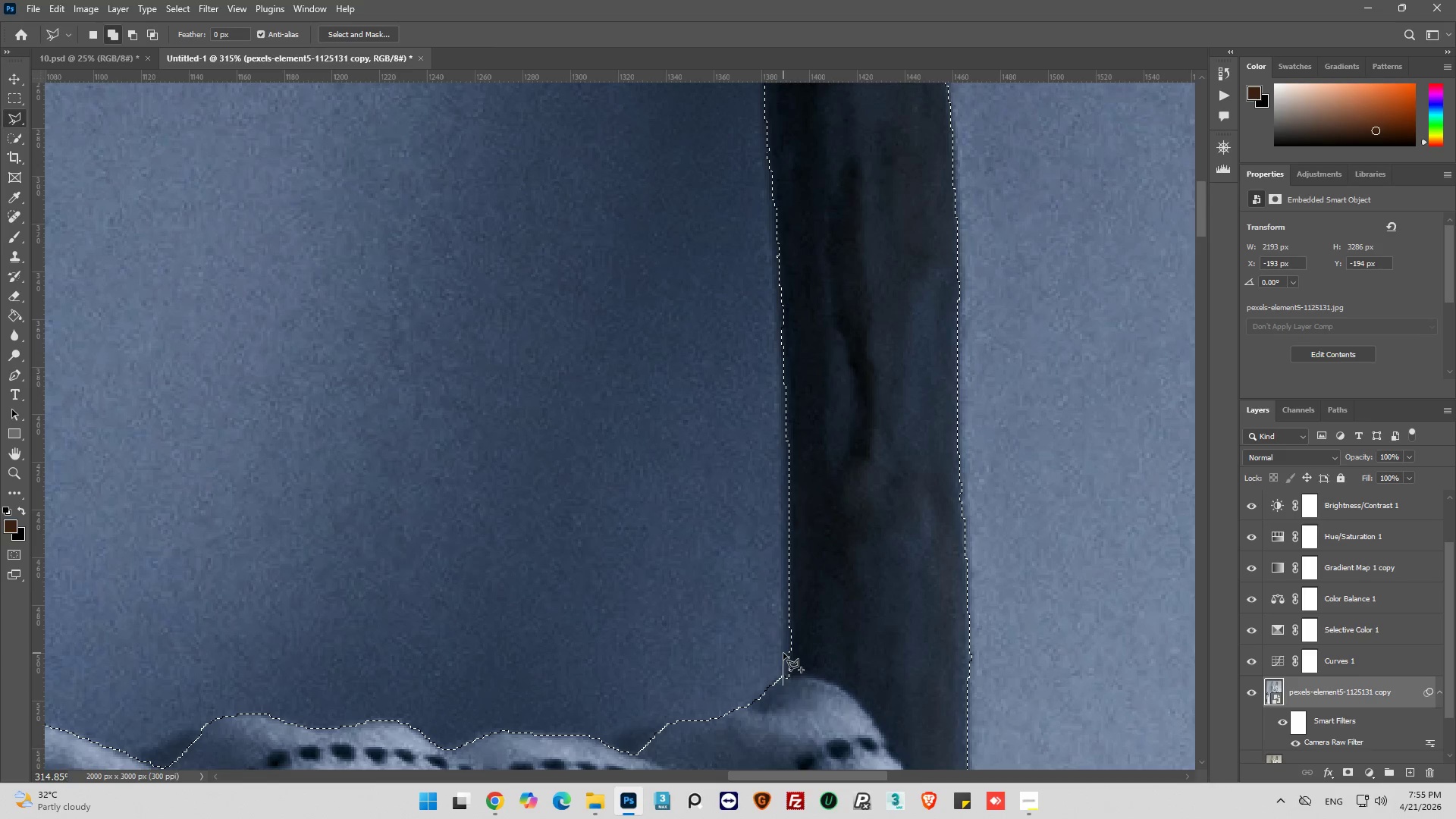 
left_click_drag(start_coordinate=[783, 653], to_coordinate=[785, 639])
 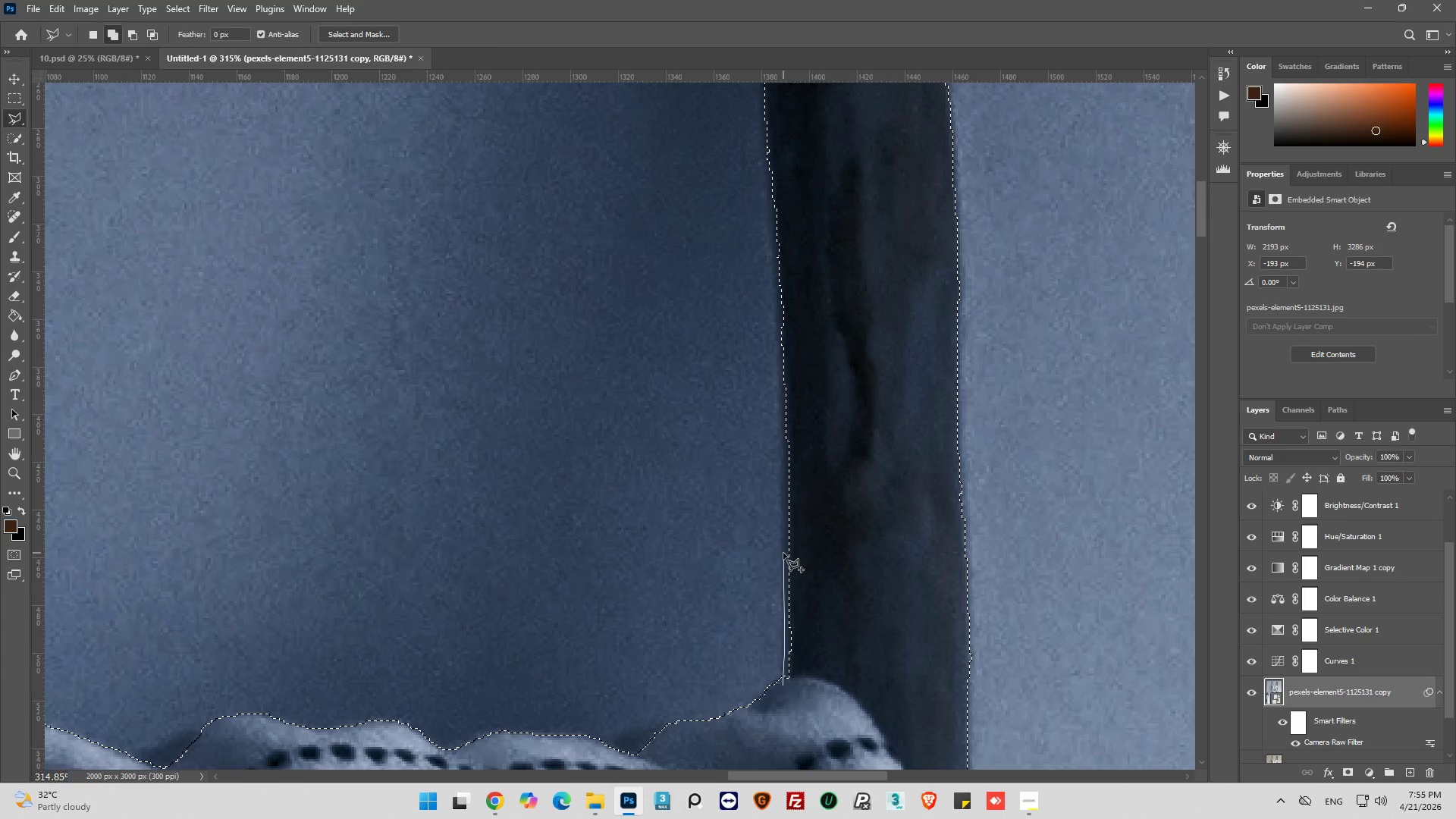 
left_click_drag(start_coordinate=[783, 553], to_coordinate=[783, 548])
 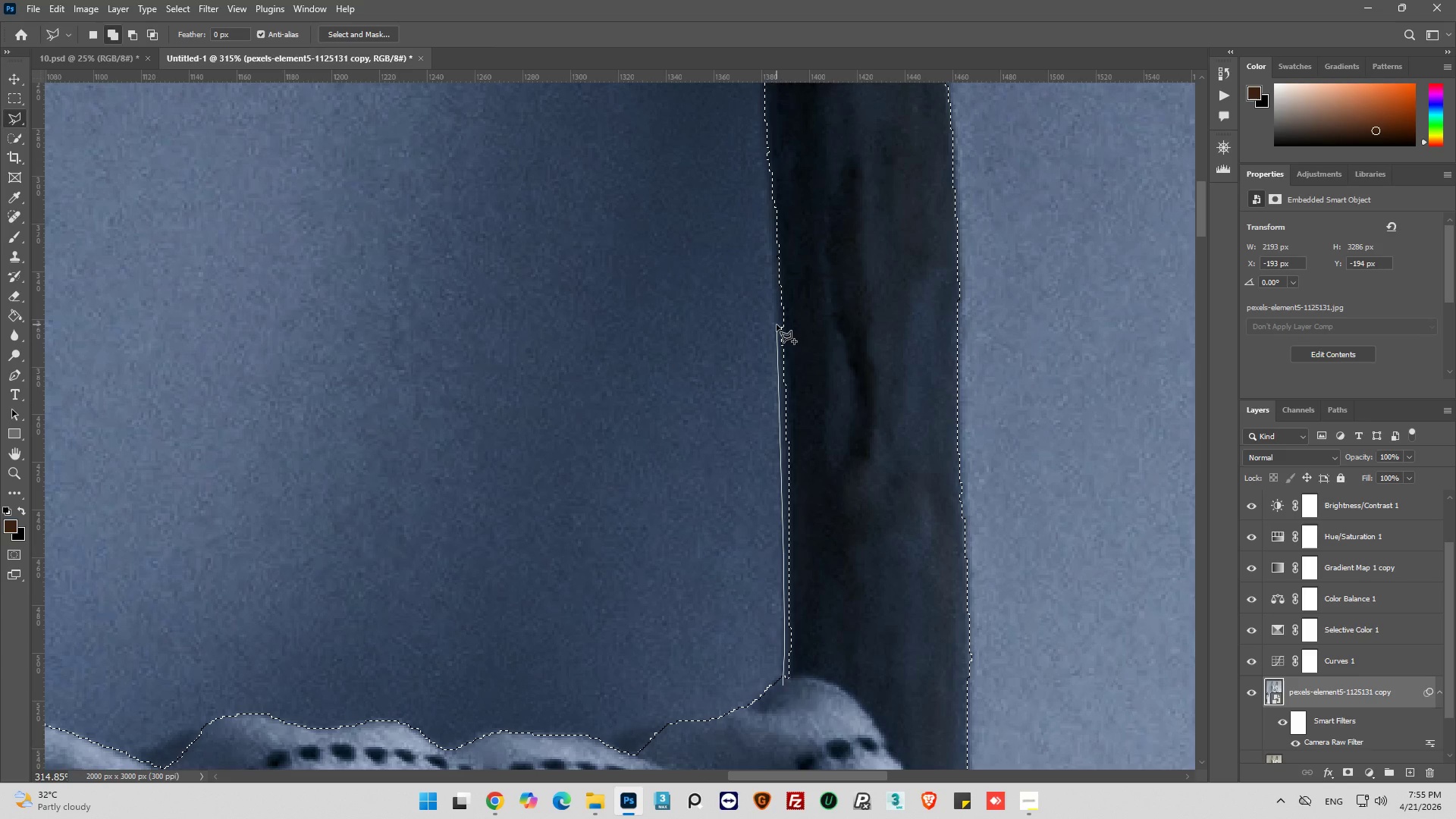 
left_click([777, 325])
 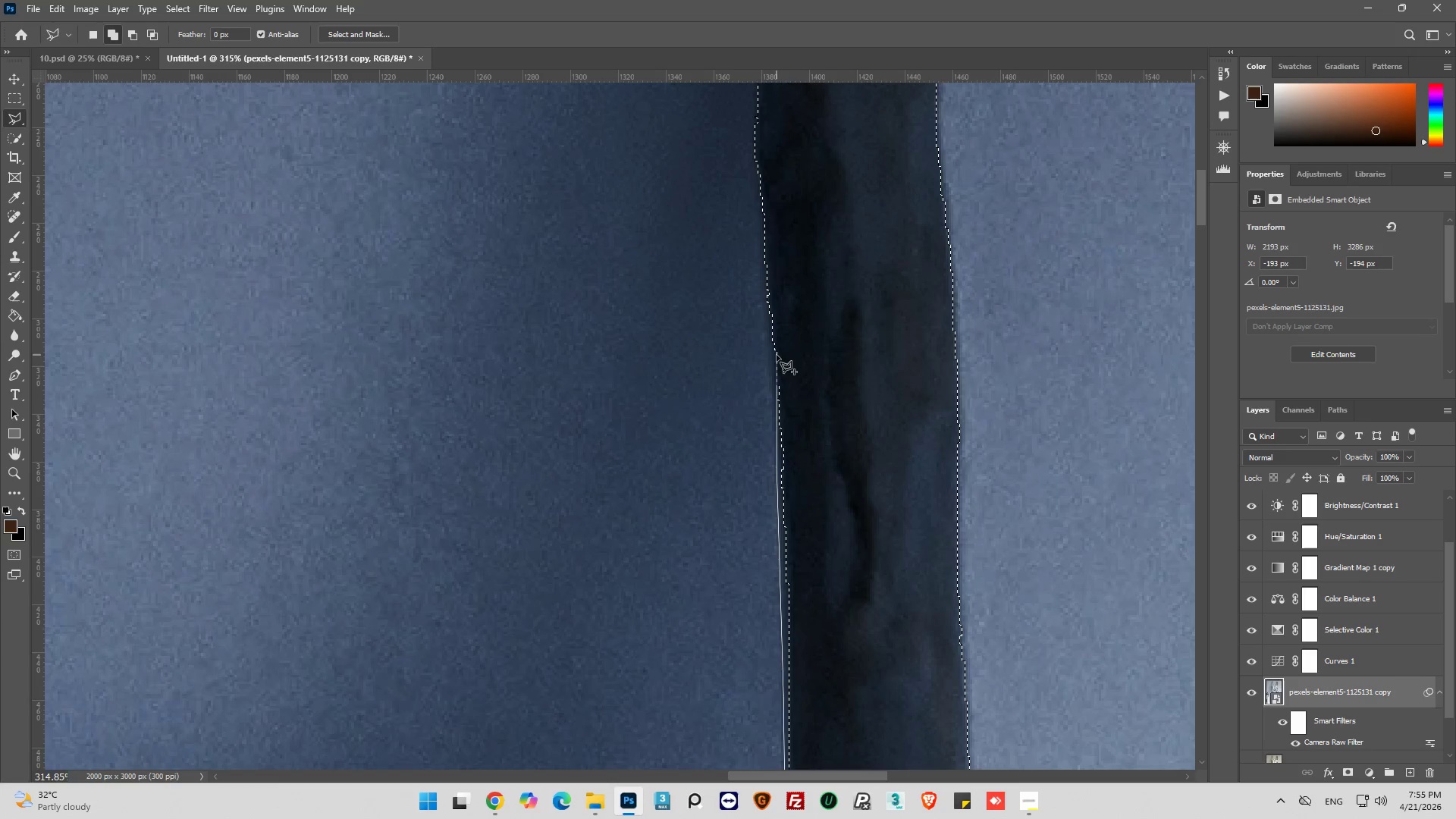 
left_click_drag(start_coordinate=[769, 337], to_coordinate=[769, 333])
 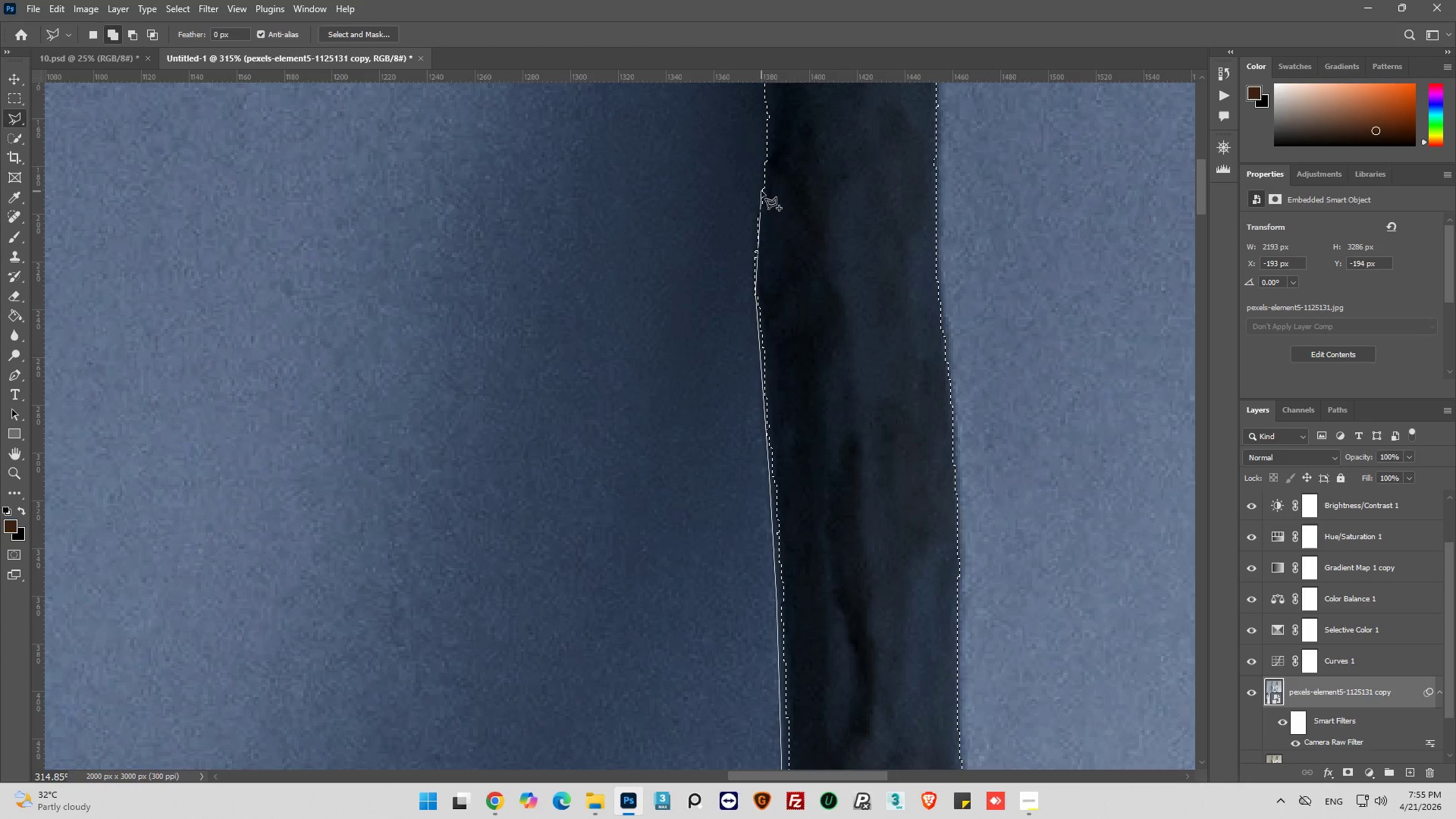 
left_click([755, 215])
 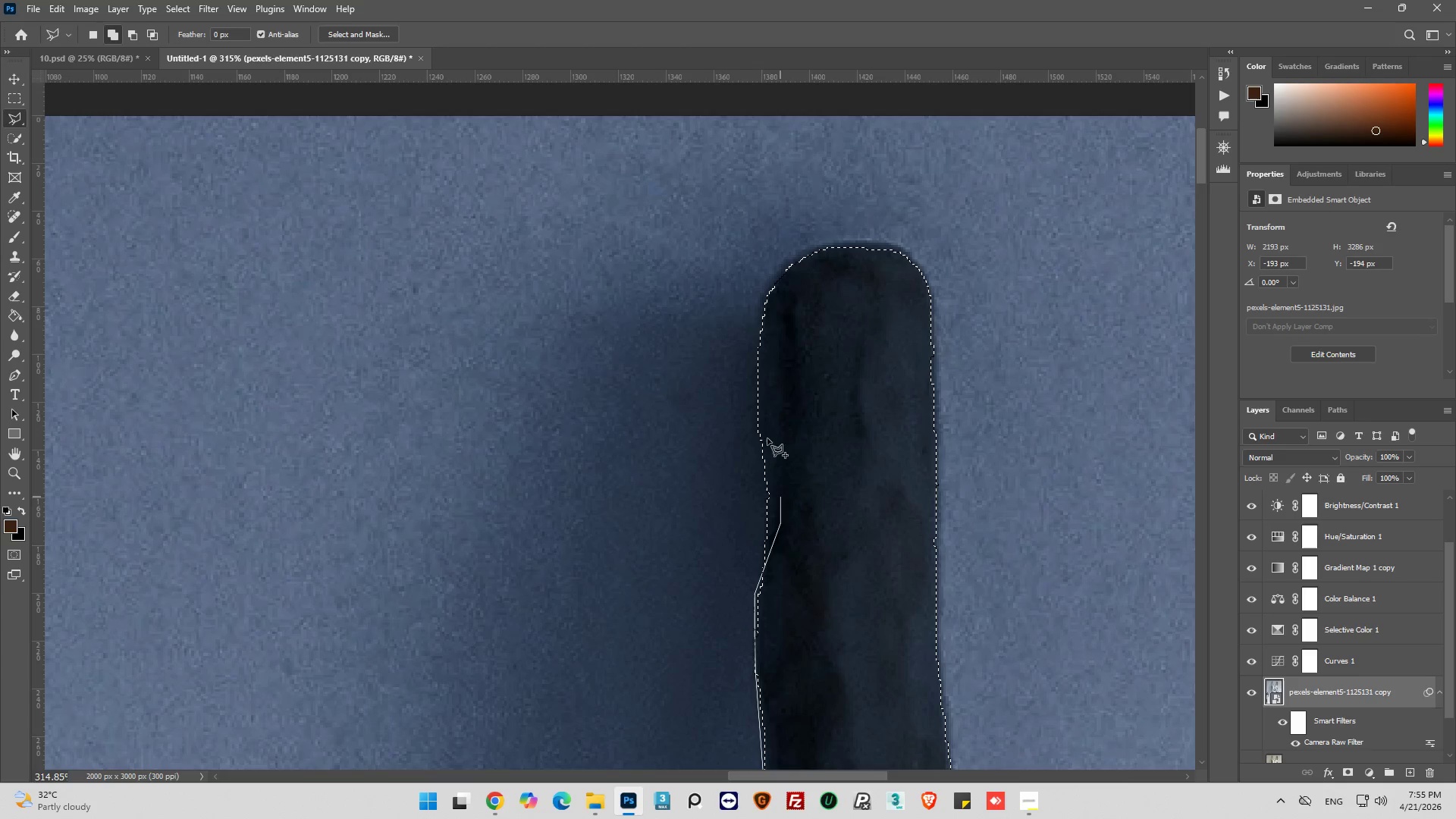 
left_click_drag(start_coordinate=[766, 353], to_coordinate=[766, 347])
 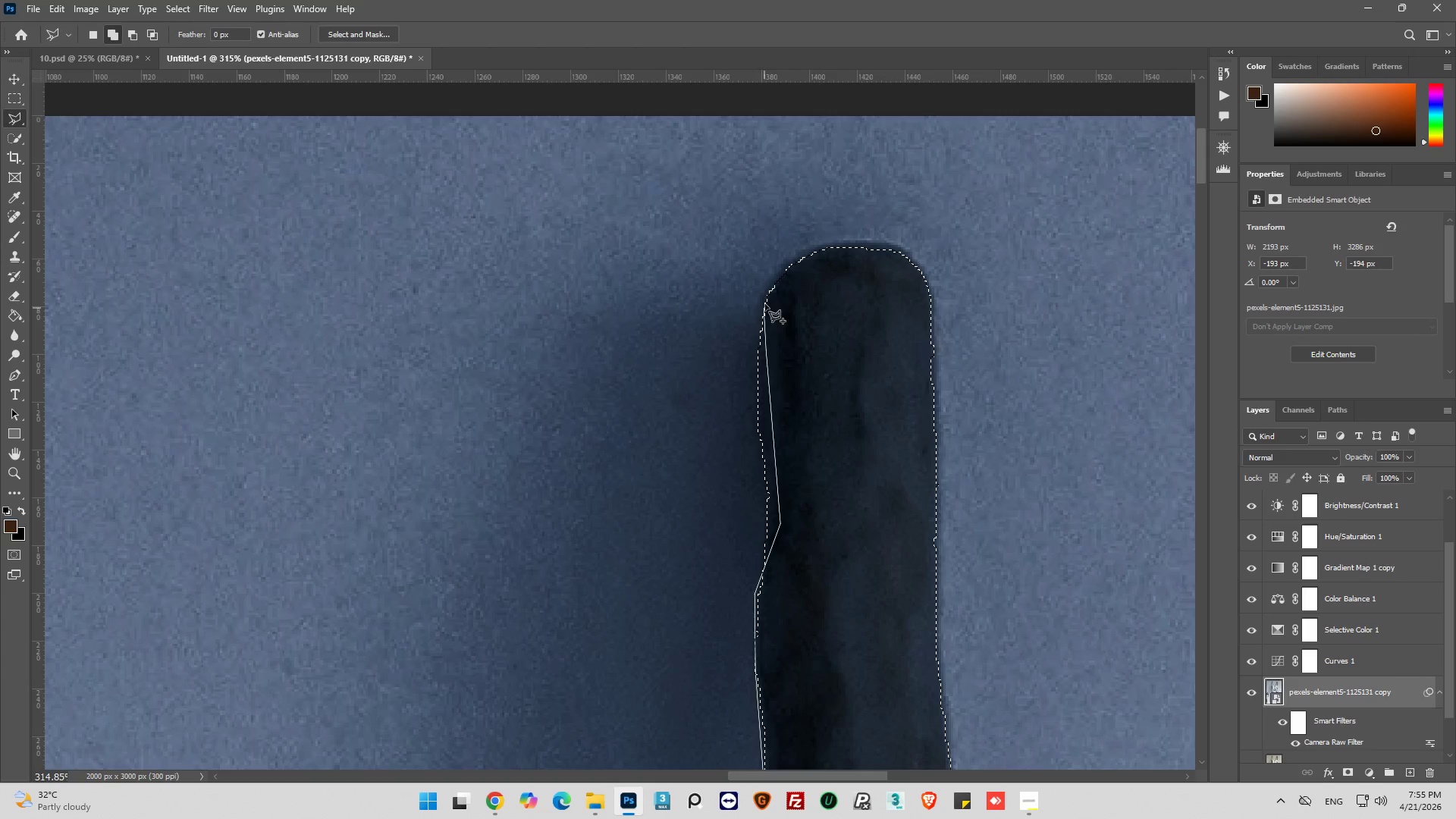 
left_click([774, 278])
 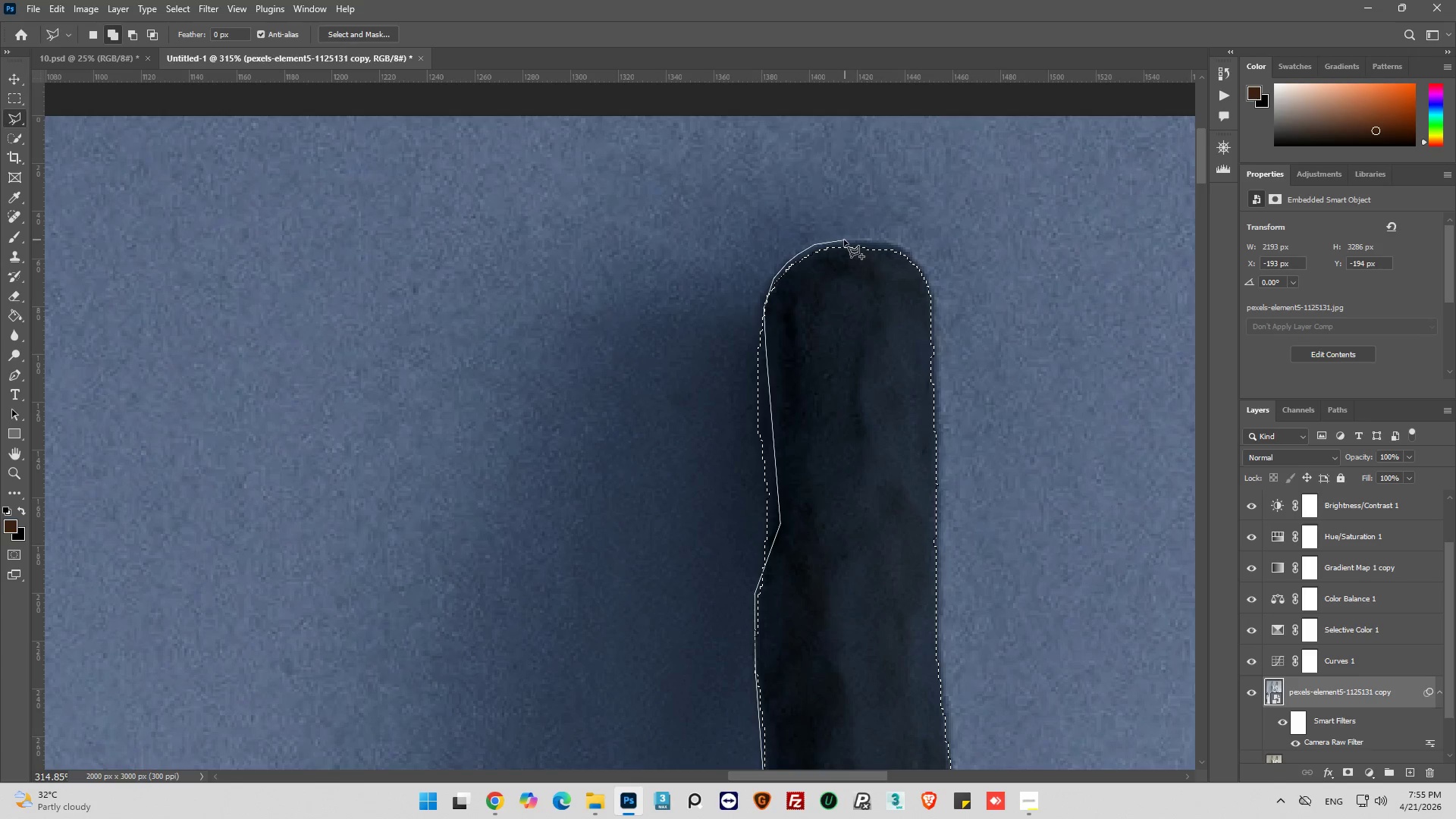 
wait(6.05)
 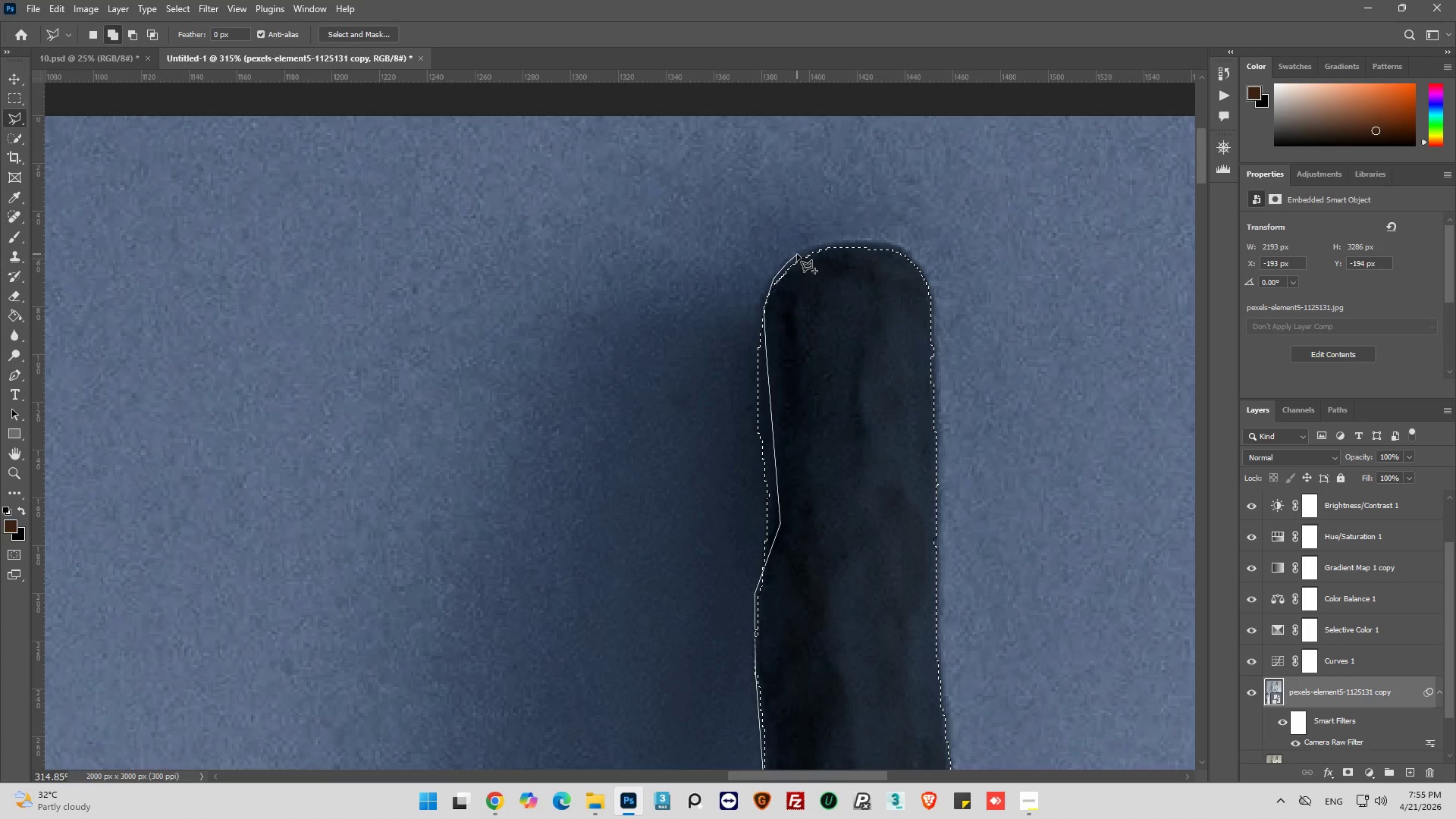 
left_click([864, 240])
 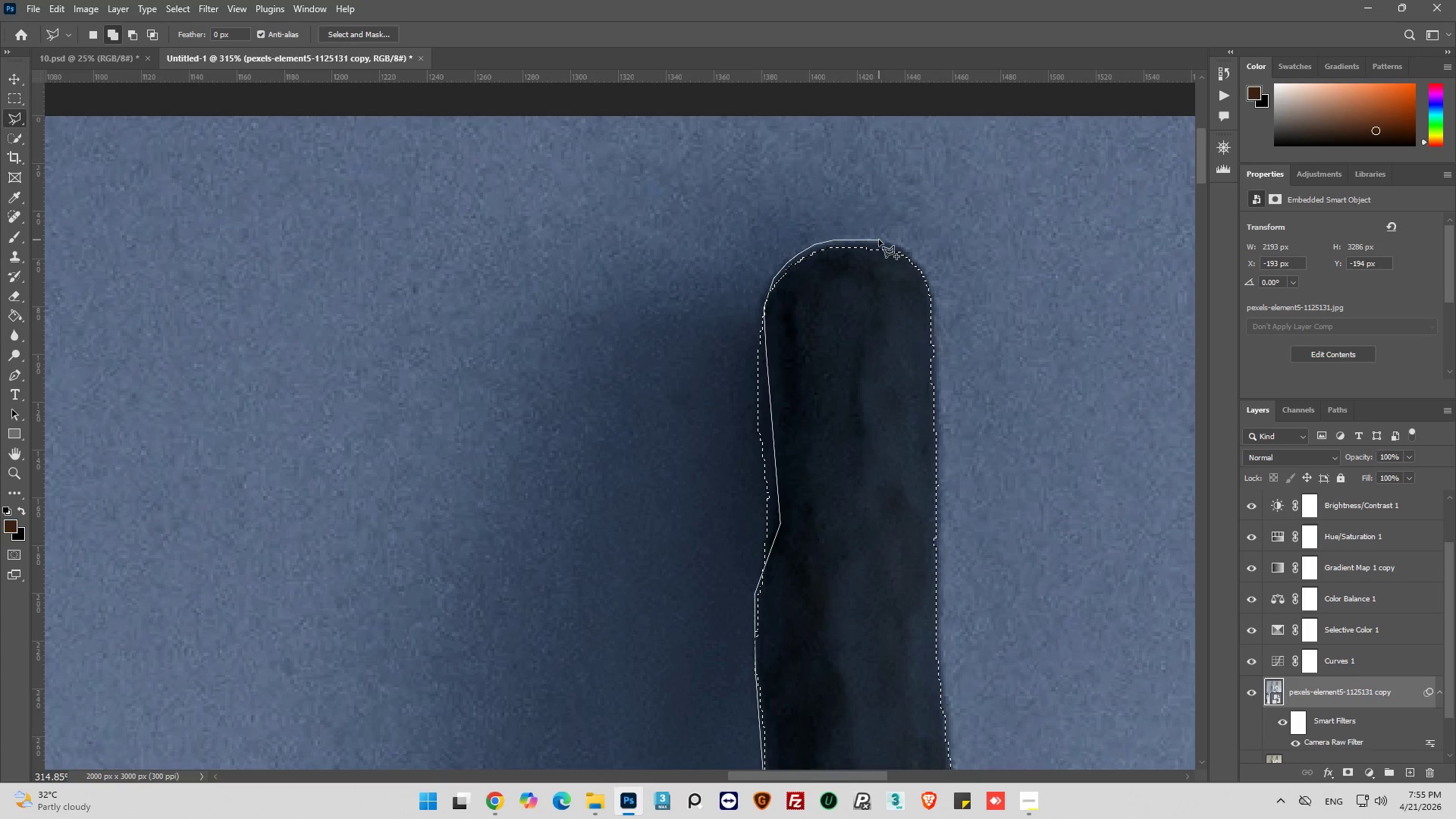 
left_click_drag(start_coordinate=[879, 240], to_coordinate=[890, 240])
 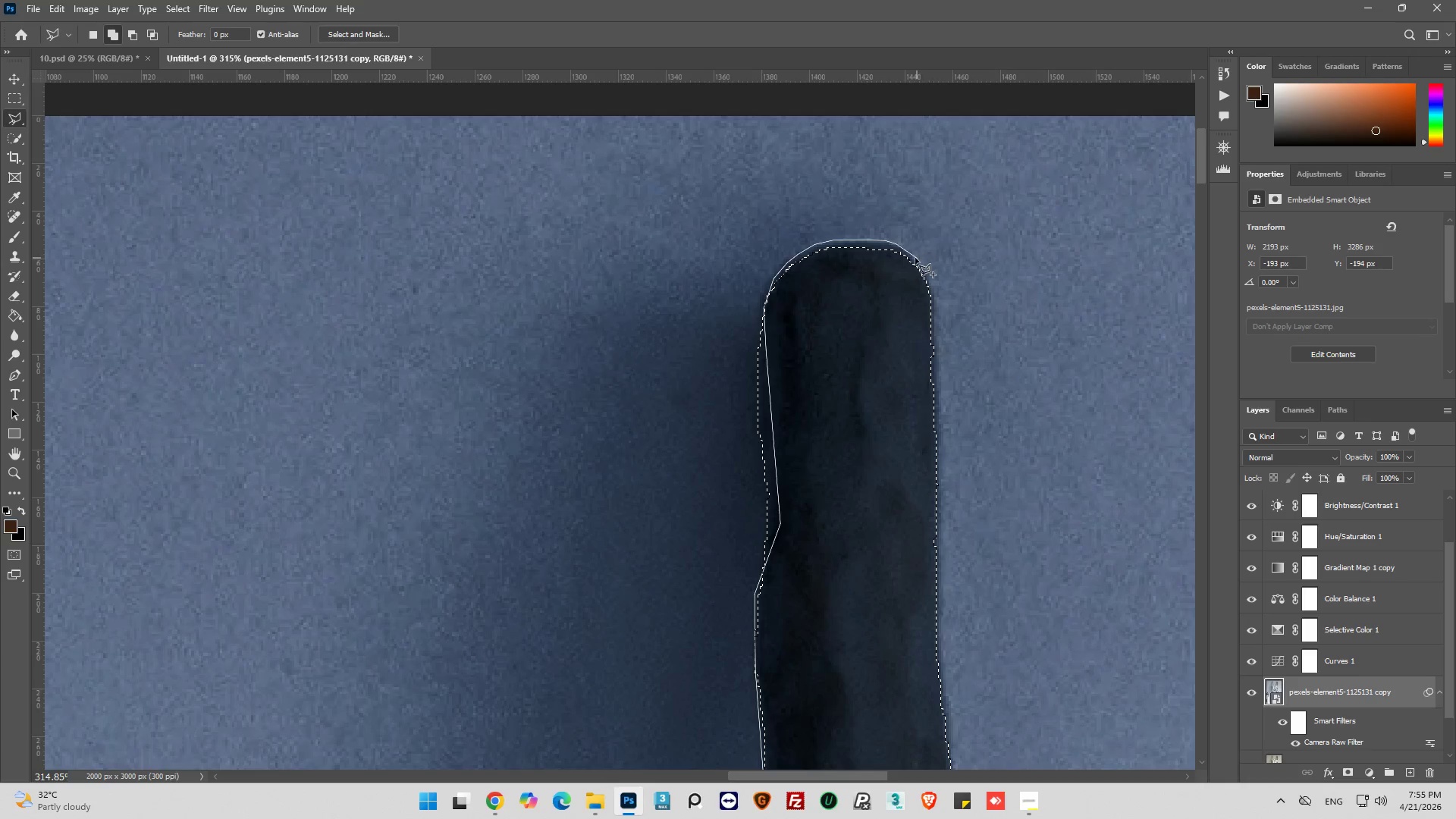 
left_click([915, 258])
 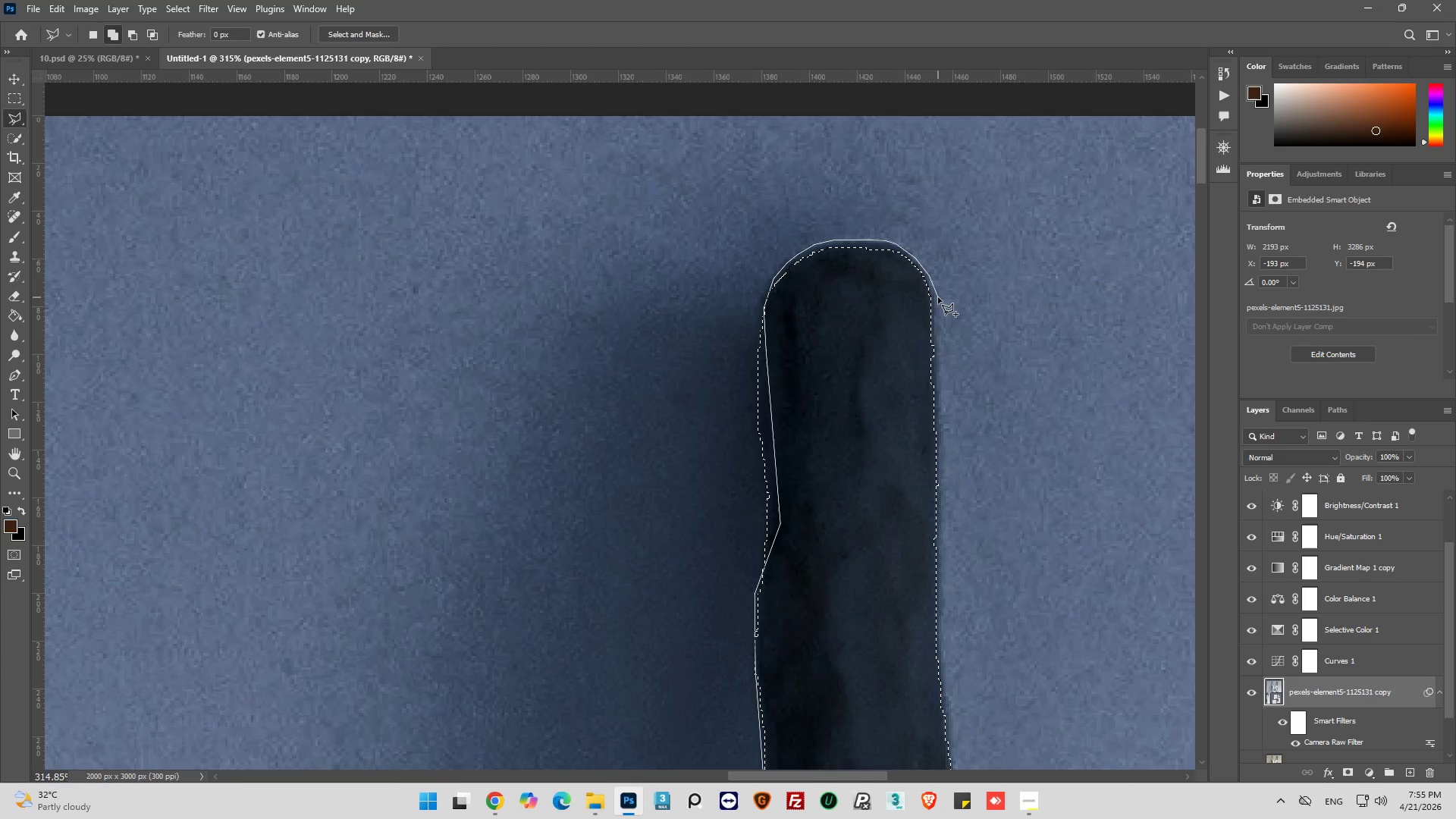 
left_click_drag(start_coordinate=[937, 296], to_coordinate=[936, 301])
 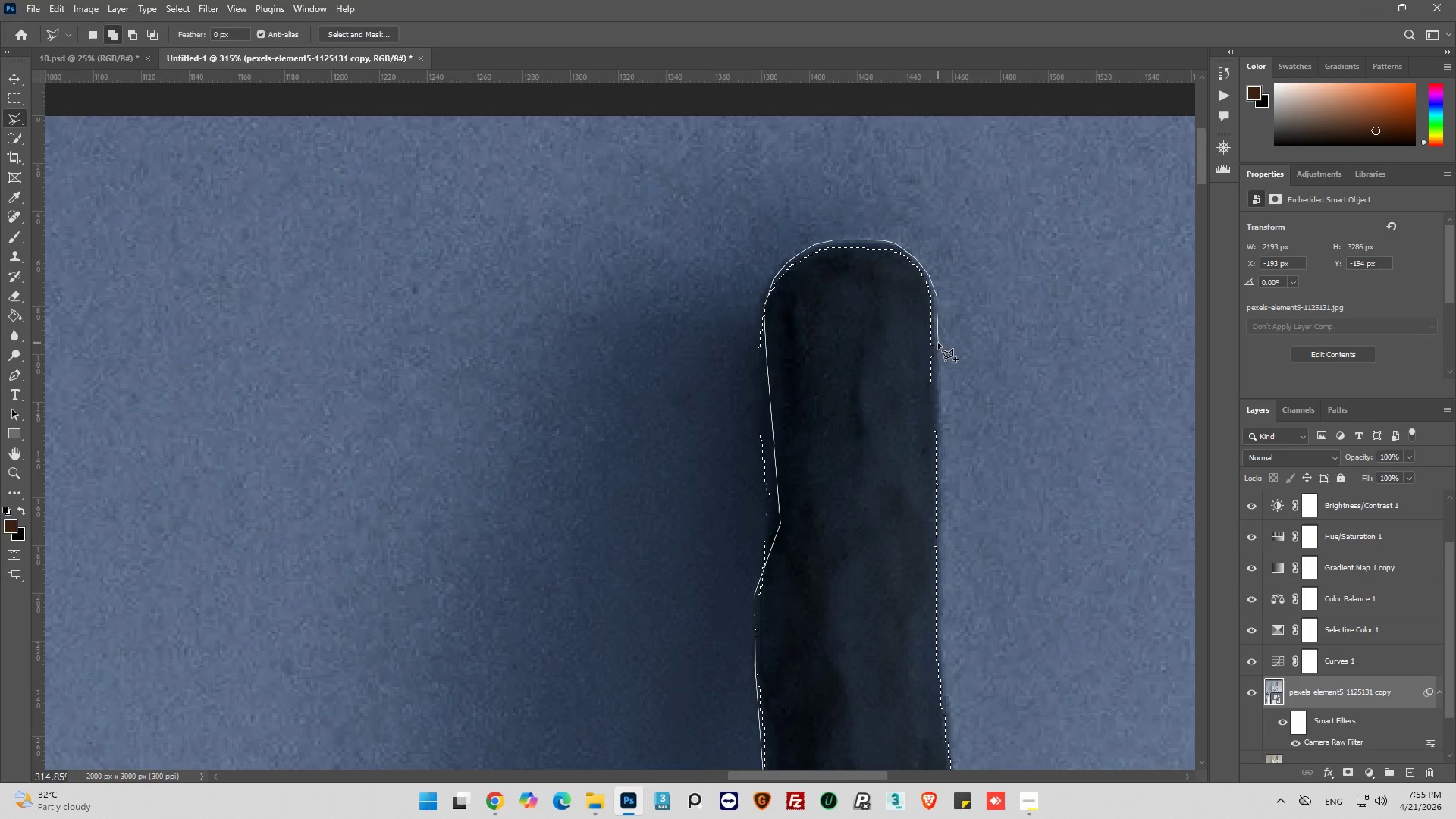 
left_click([938, 343])
 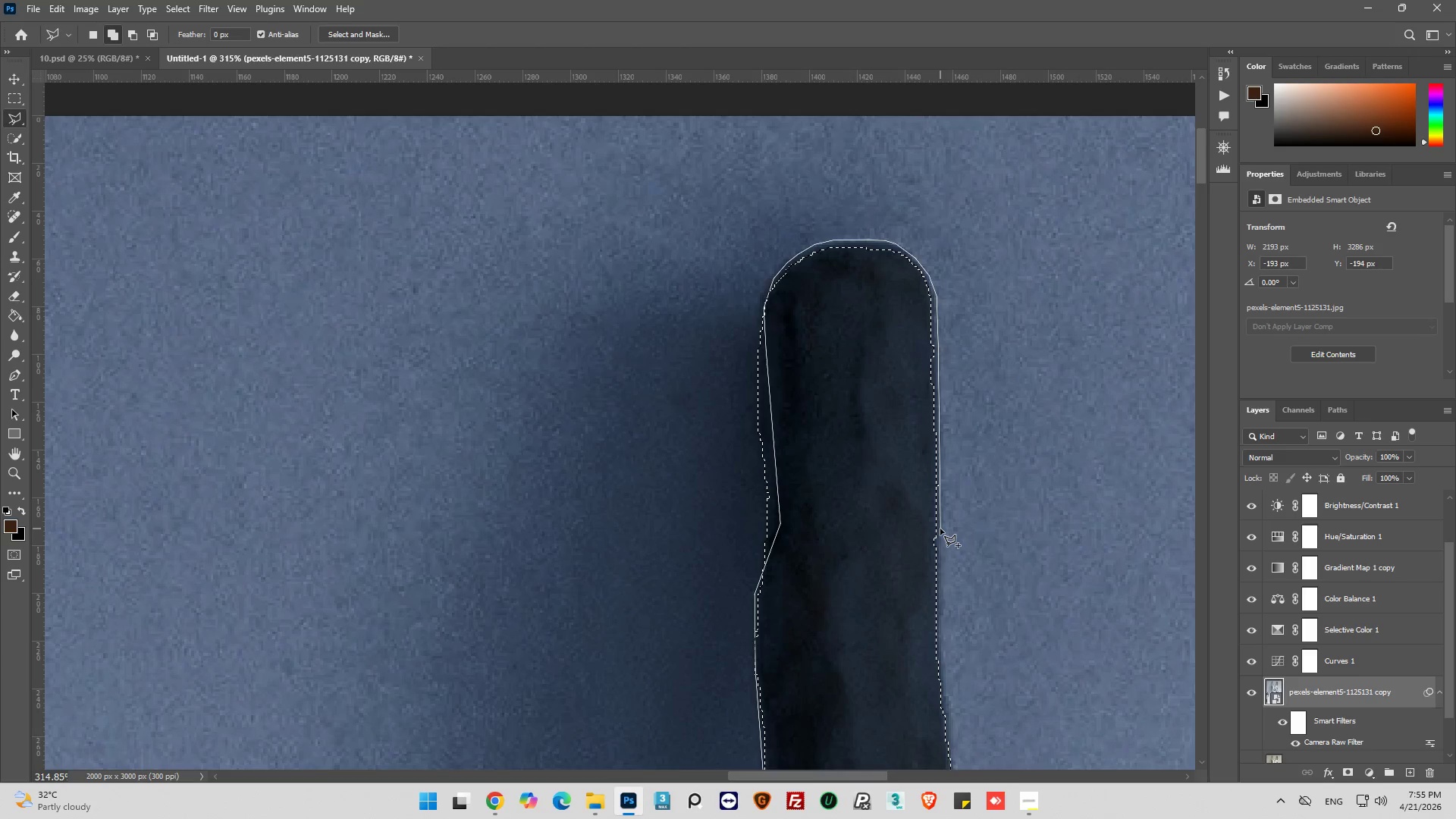 
left_click([940, 531])
 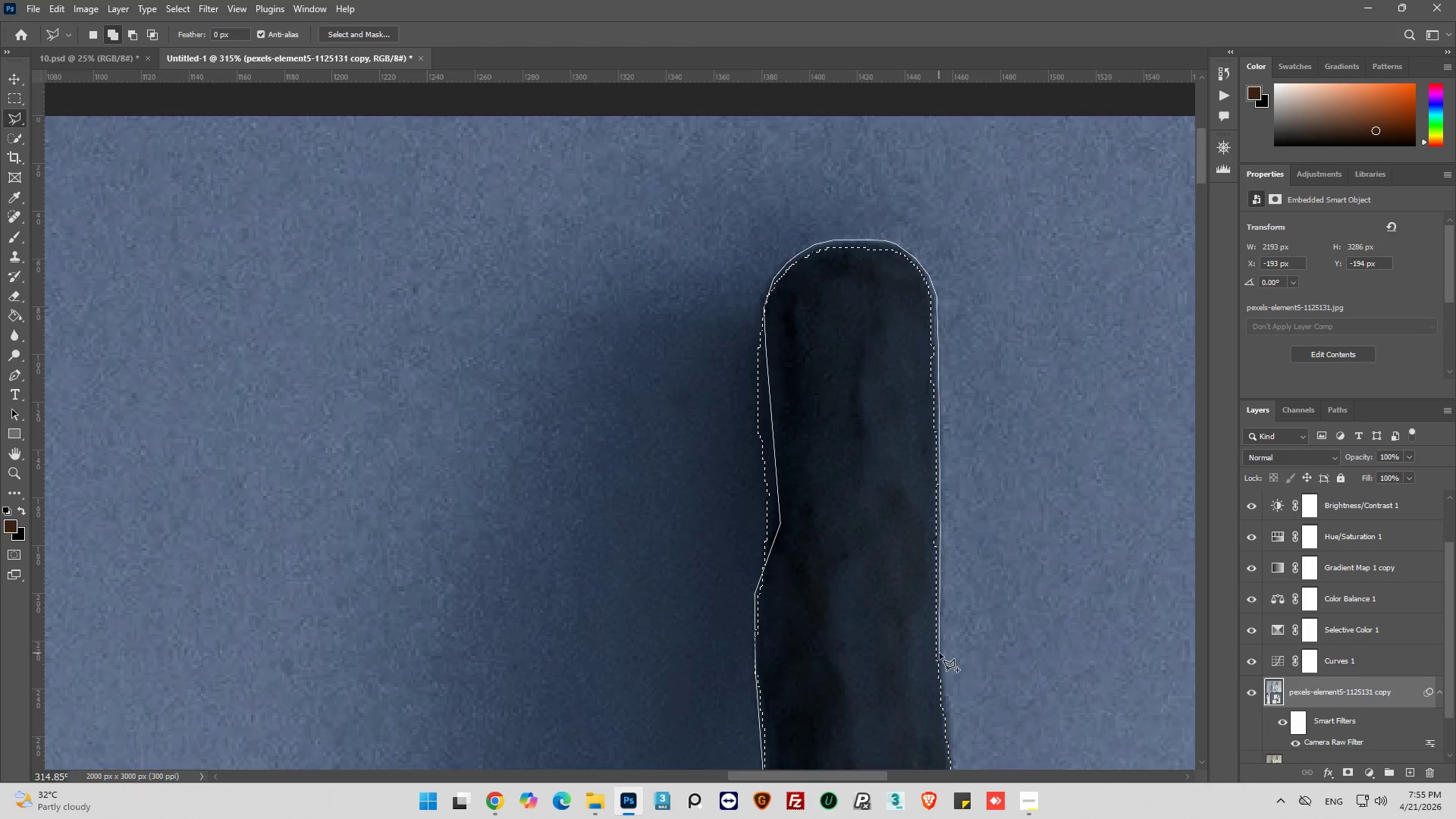 
left_click_drag(start_coordinate=[940, 656], to_coordinate=[940, 661])
 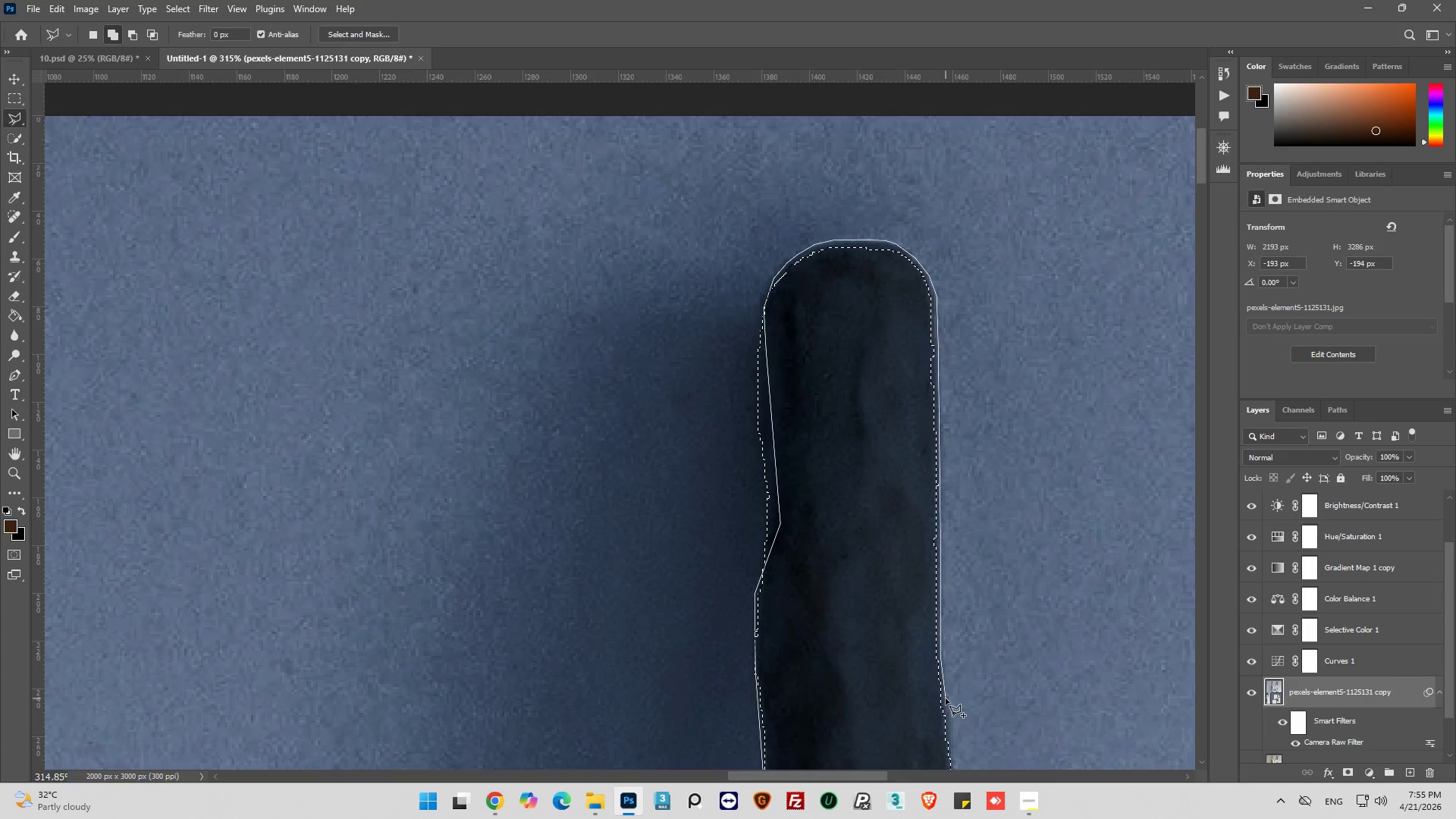 
left_click_drag(start_coordinate=[946, 698], to_coordinate=[946, 703])
 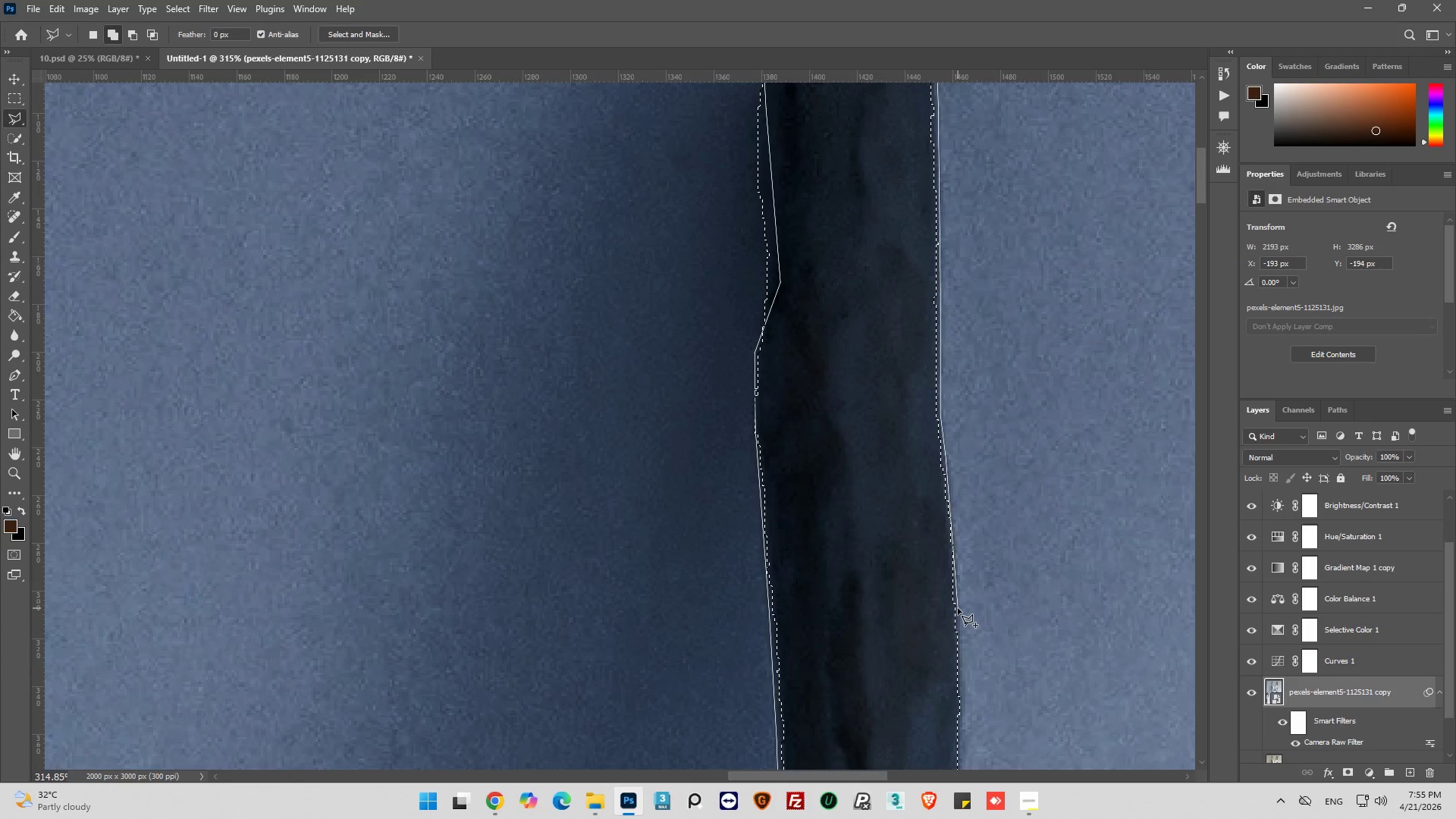 
left_click([959, 608])
 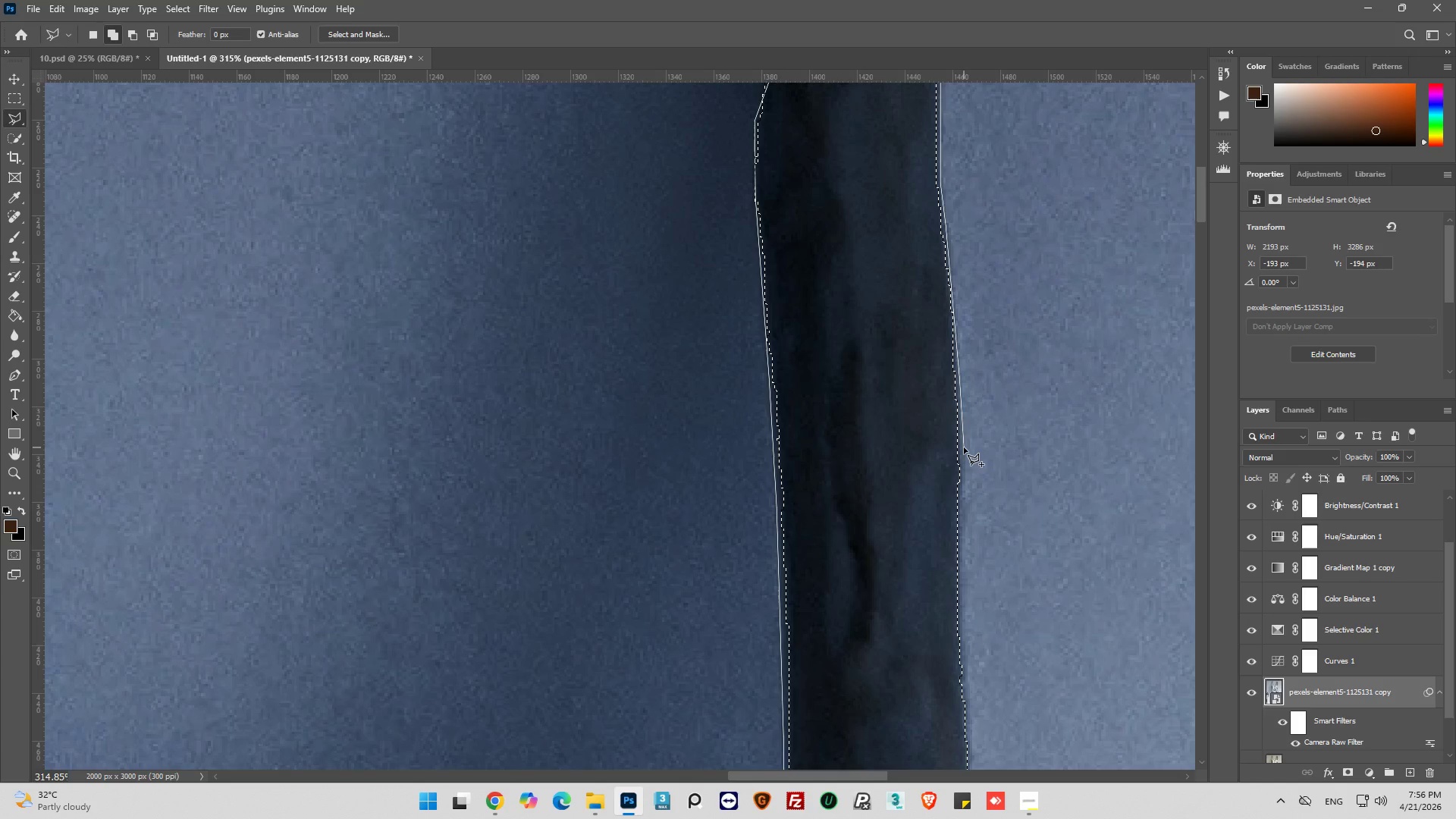 
left_click([963, 452])
 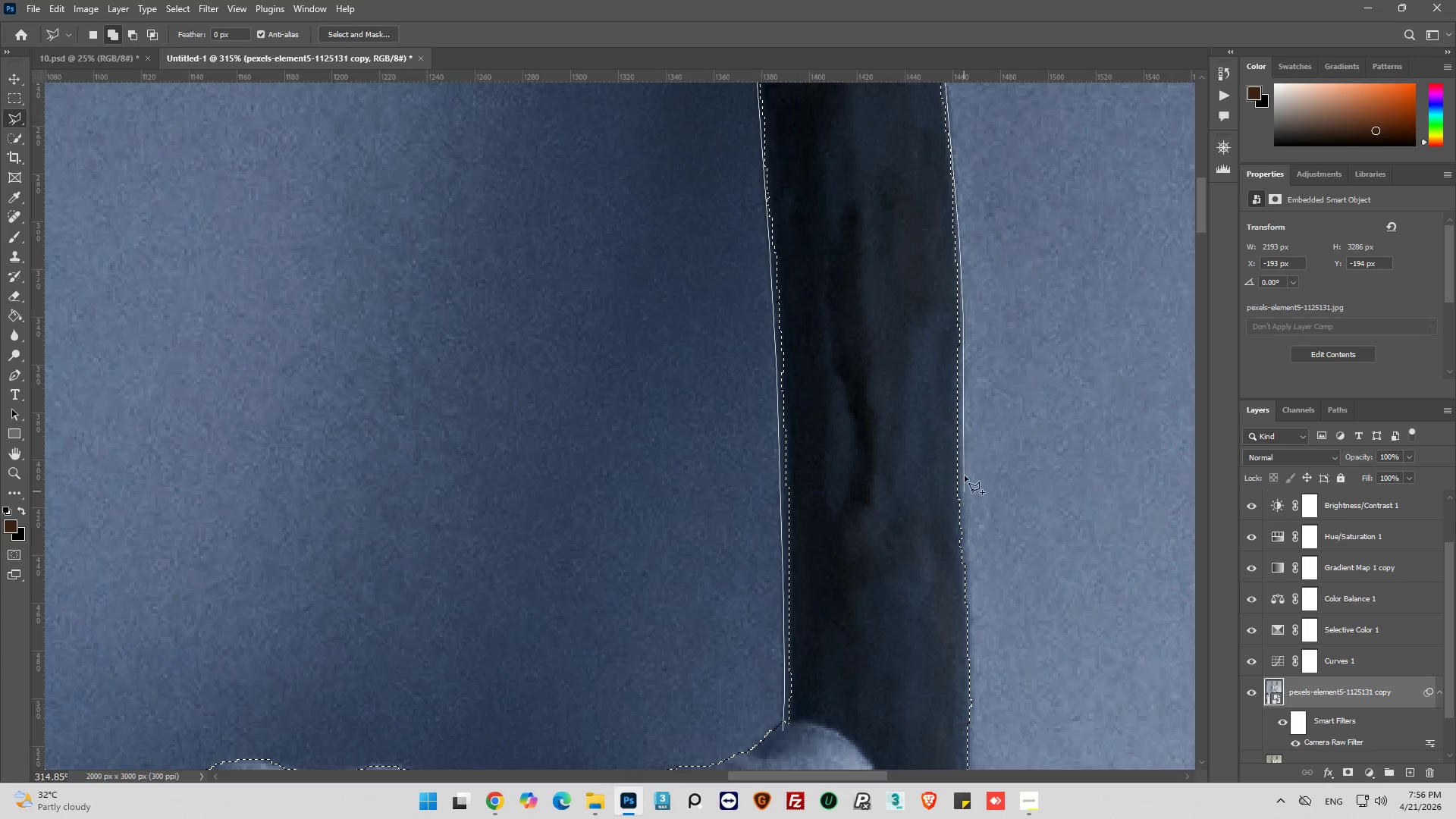 
wait(6.34)
 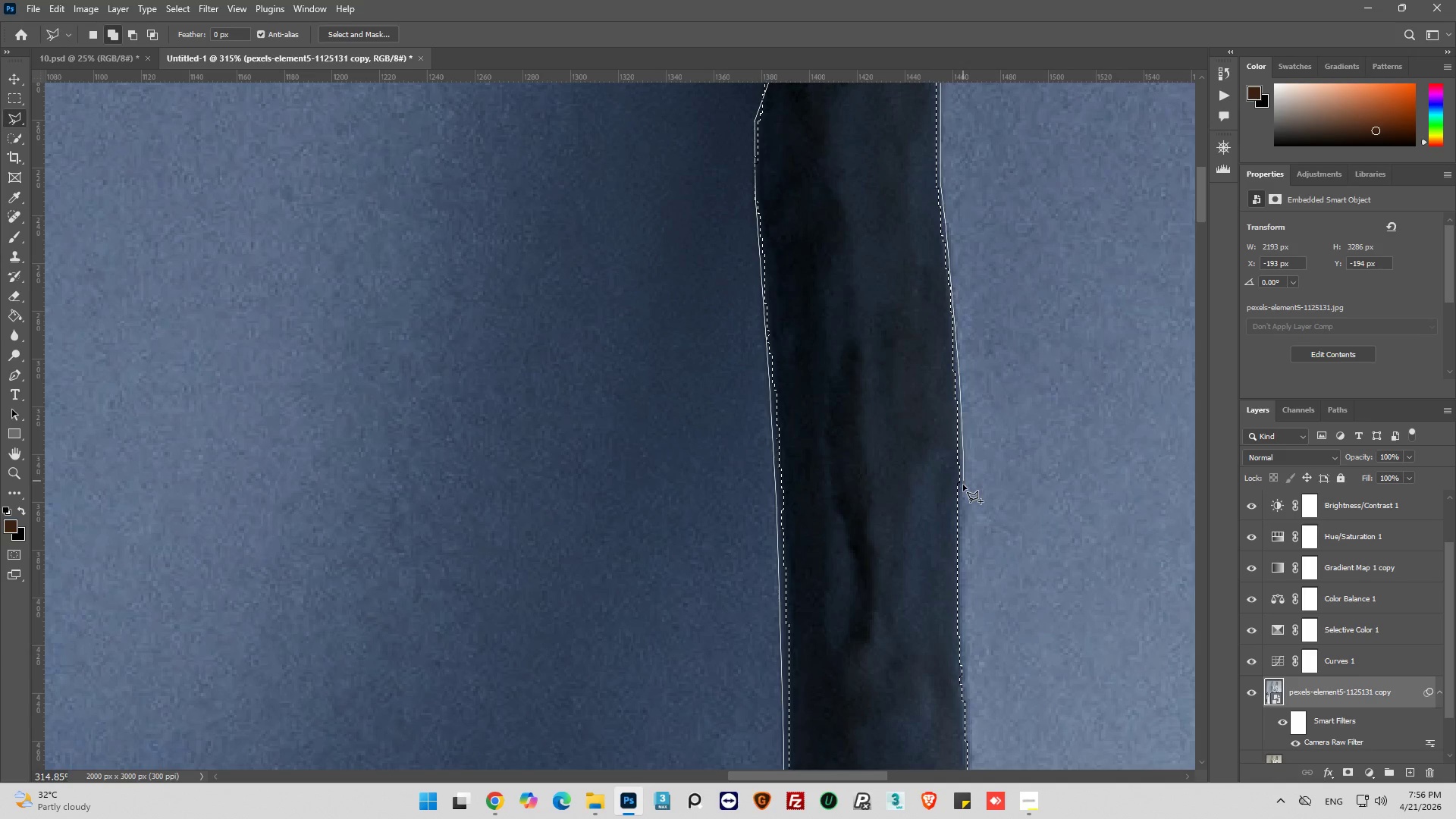 
left_click([962, 353])
 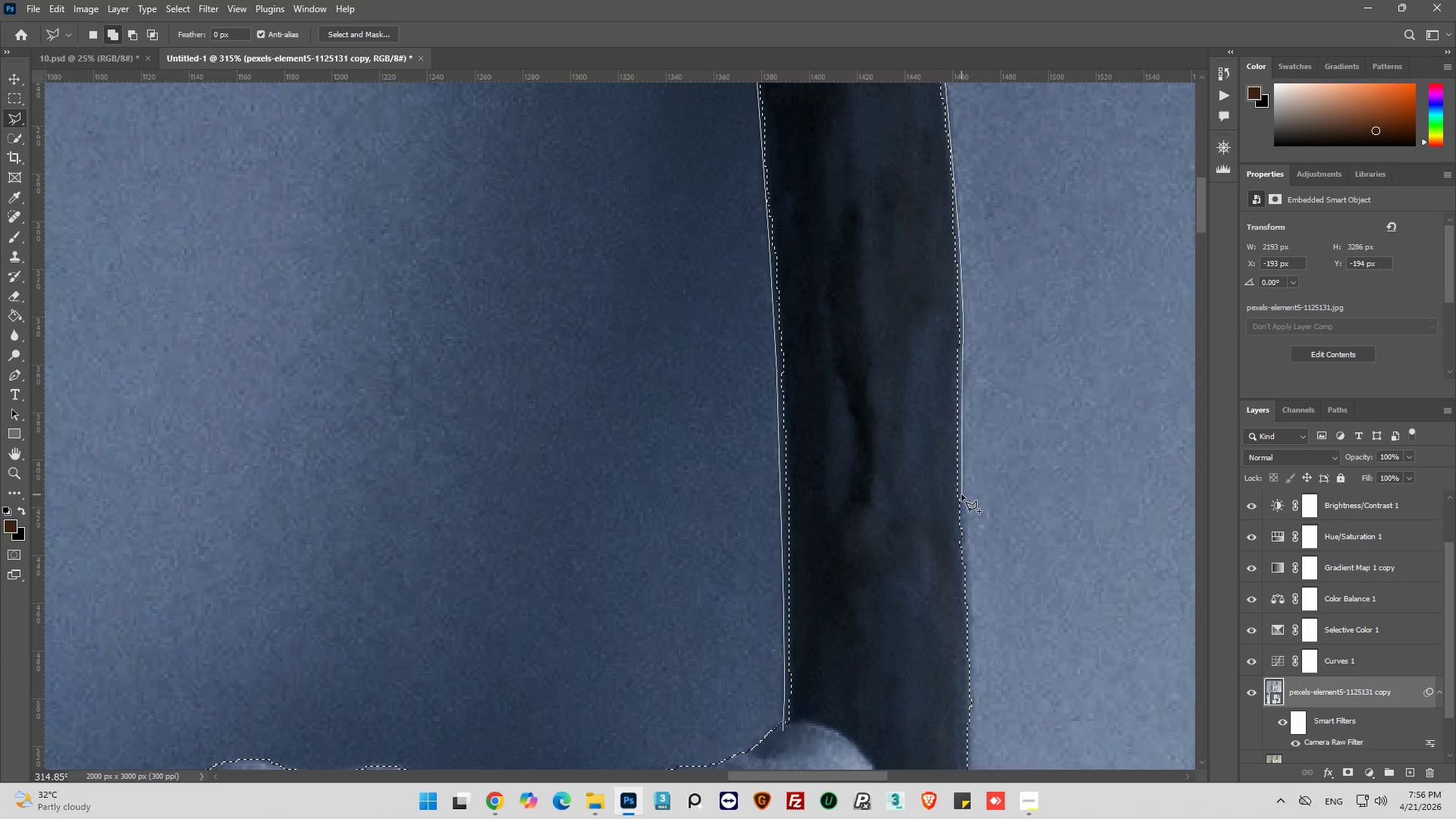 
wait(8.14)
 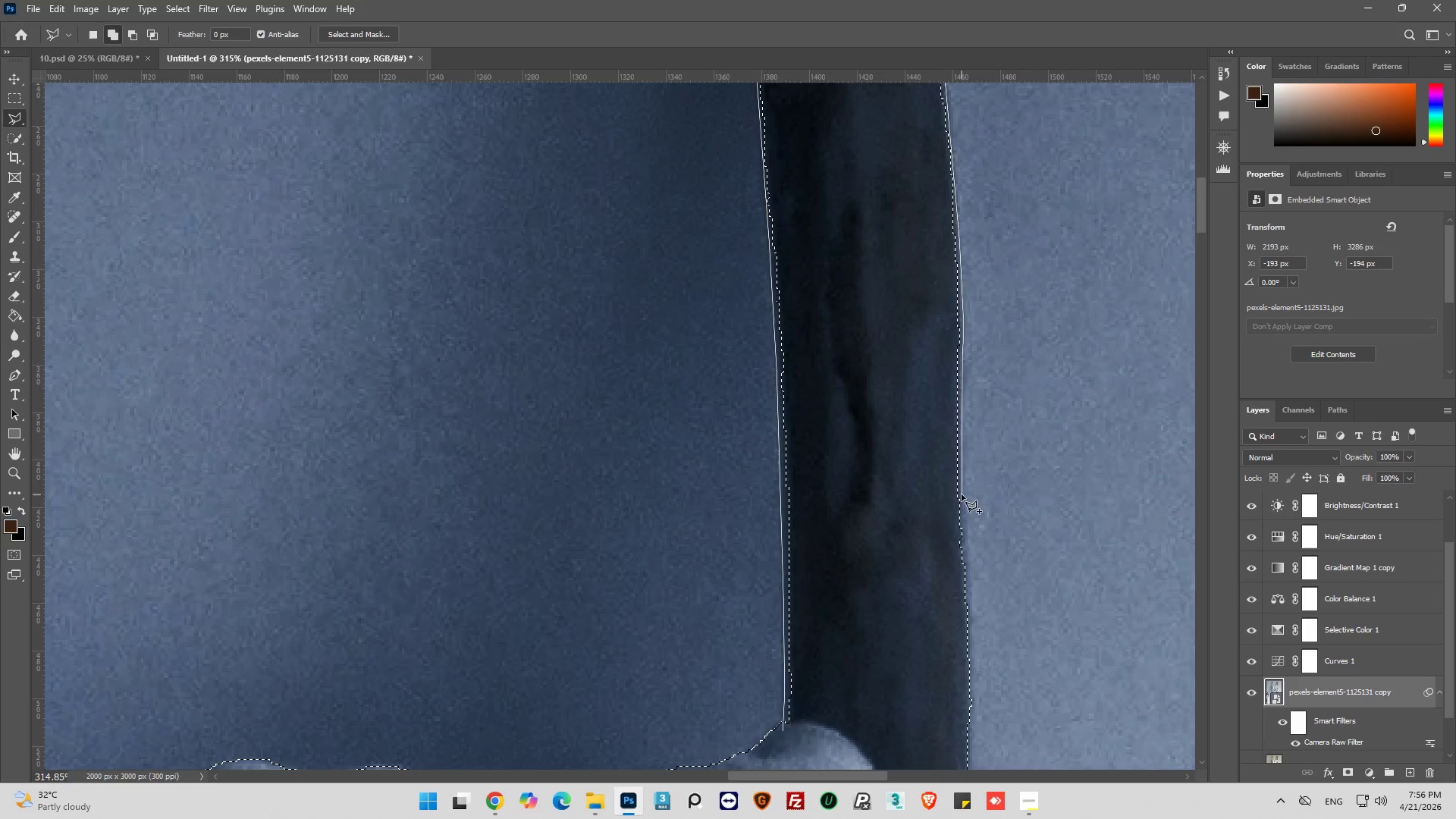 
left_click([964, 293])
 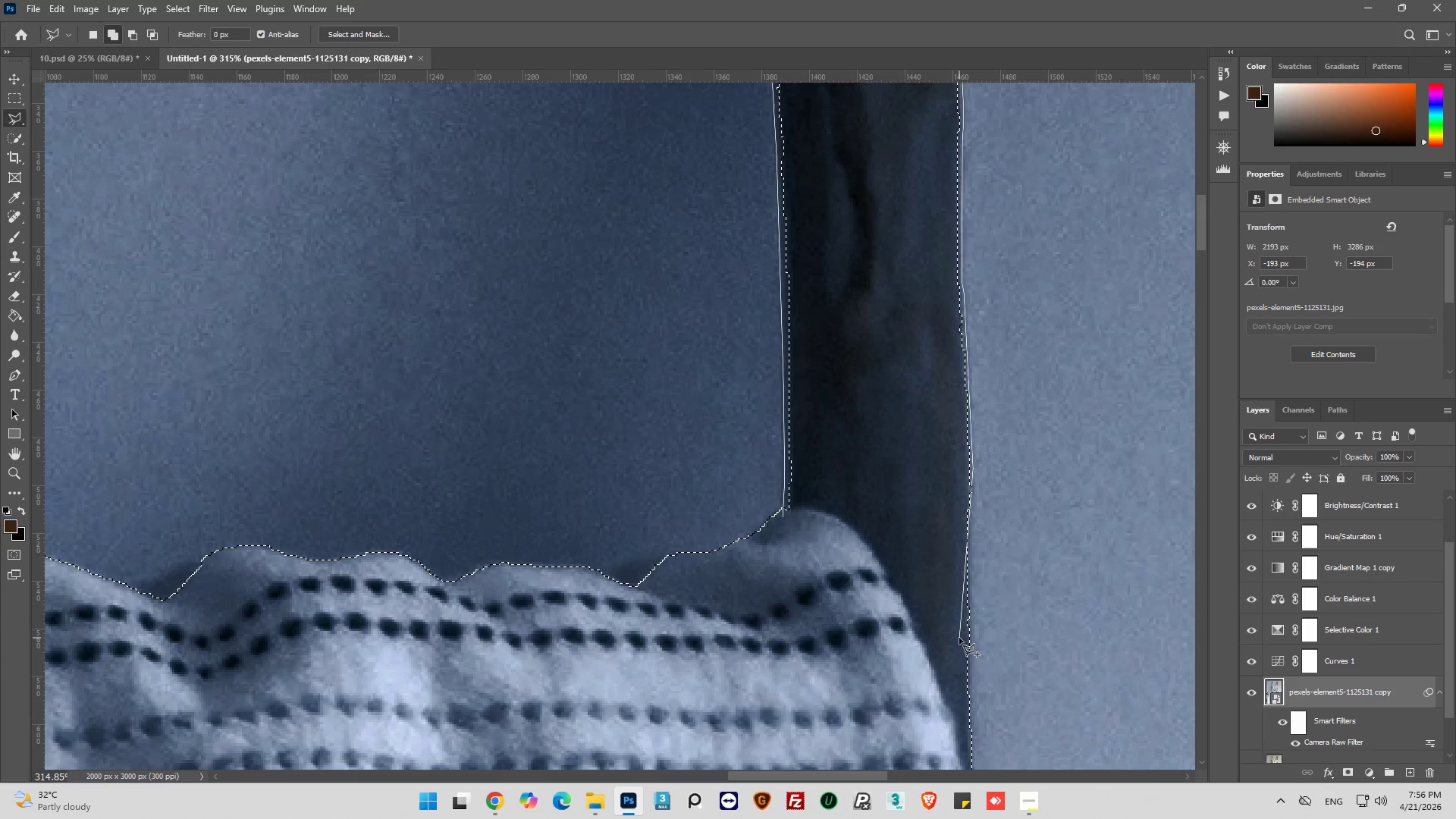 
wait(6.41)
 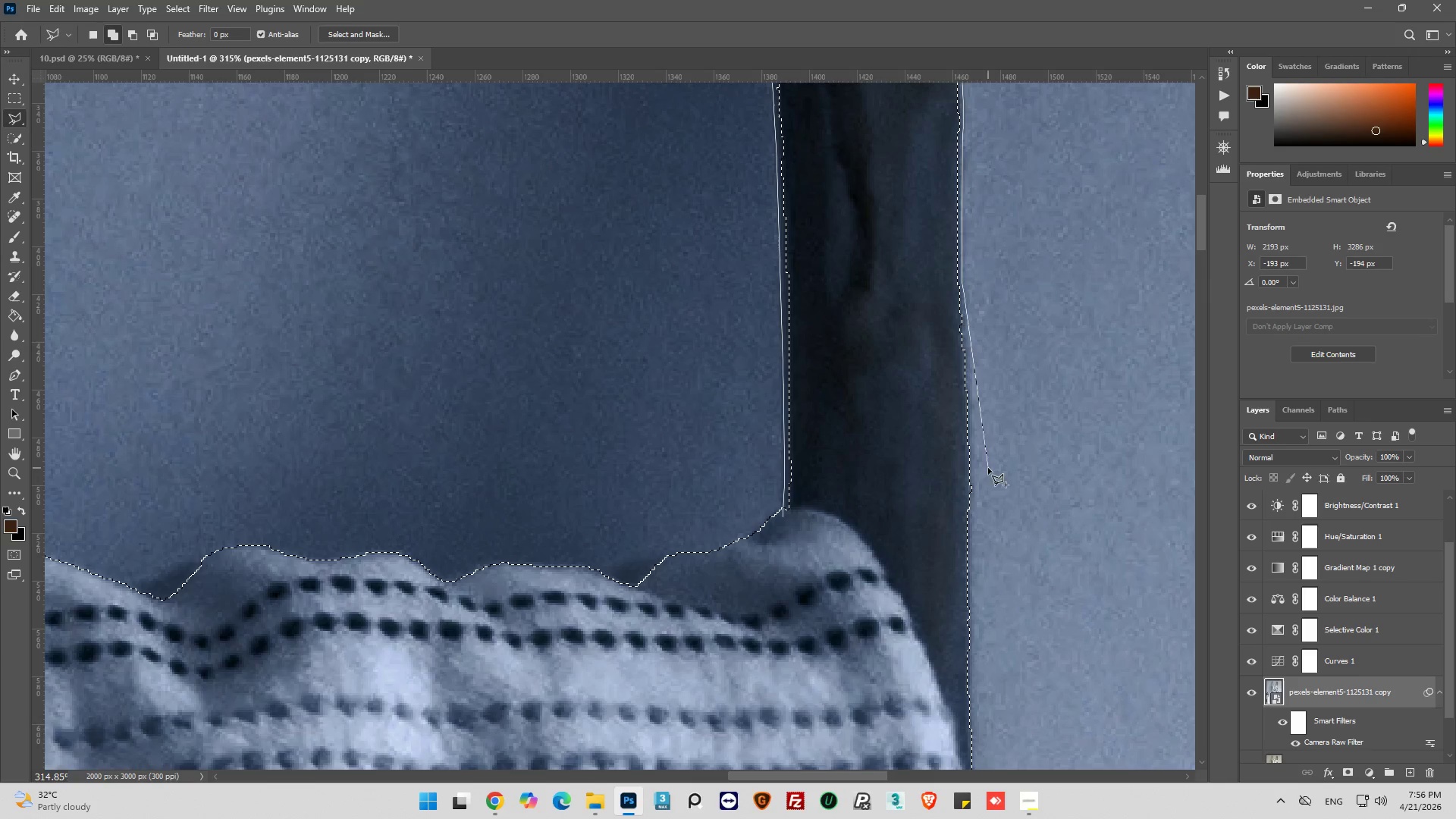 
left_click([972, 670])
 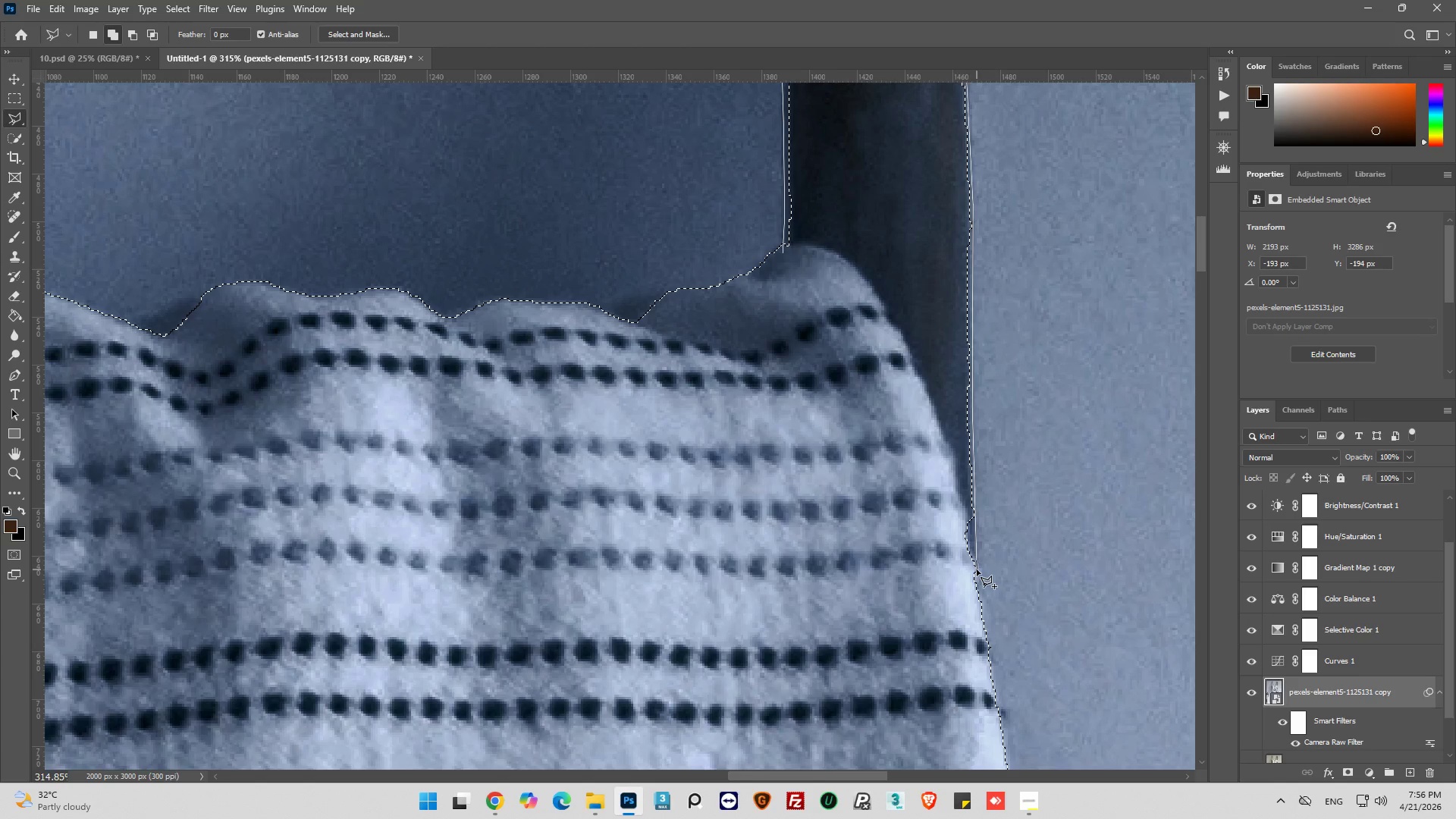 
left_click_drag(start_coordinate=[867, 587], to_coordinate=[865, 540])
 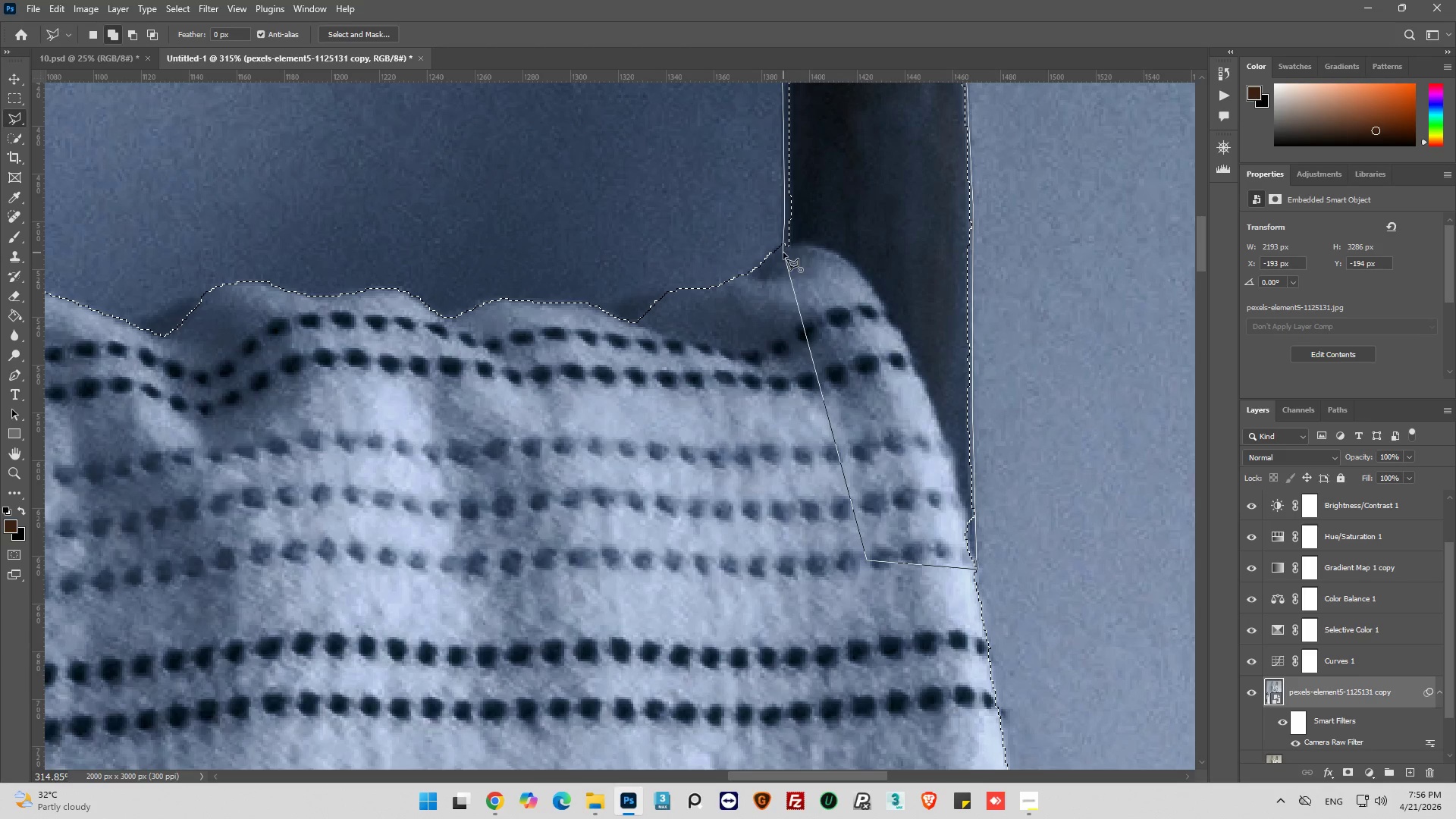 
left_click([784, 253])
 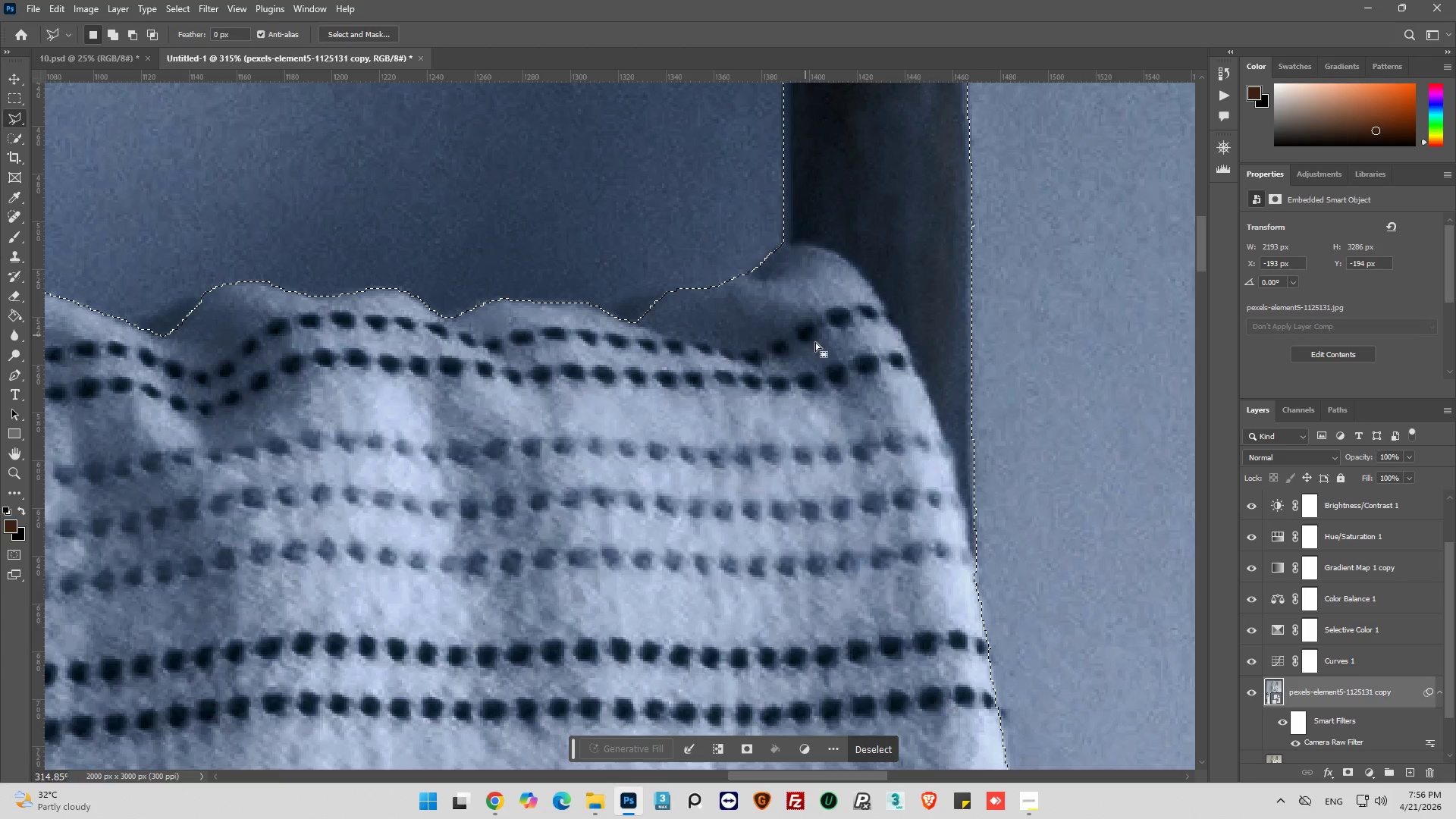 
hold_key(key=AltLeft, duration=0.78)
 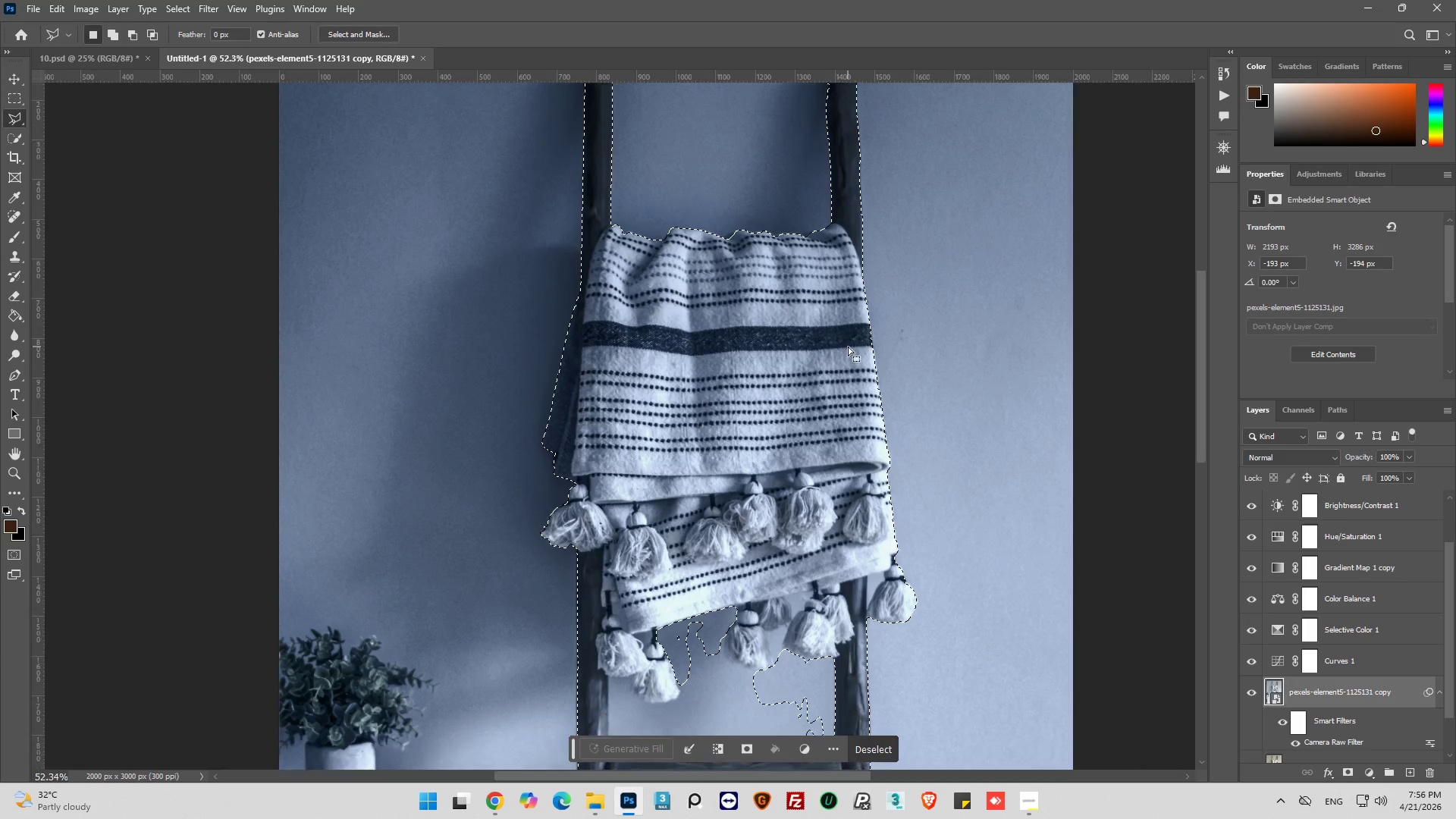 
hold_key(key=AltLeft, duration=0.81)
 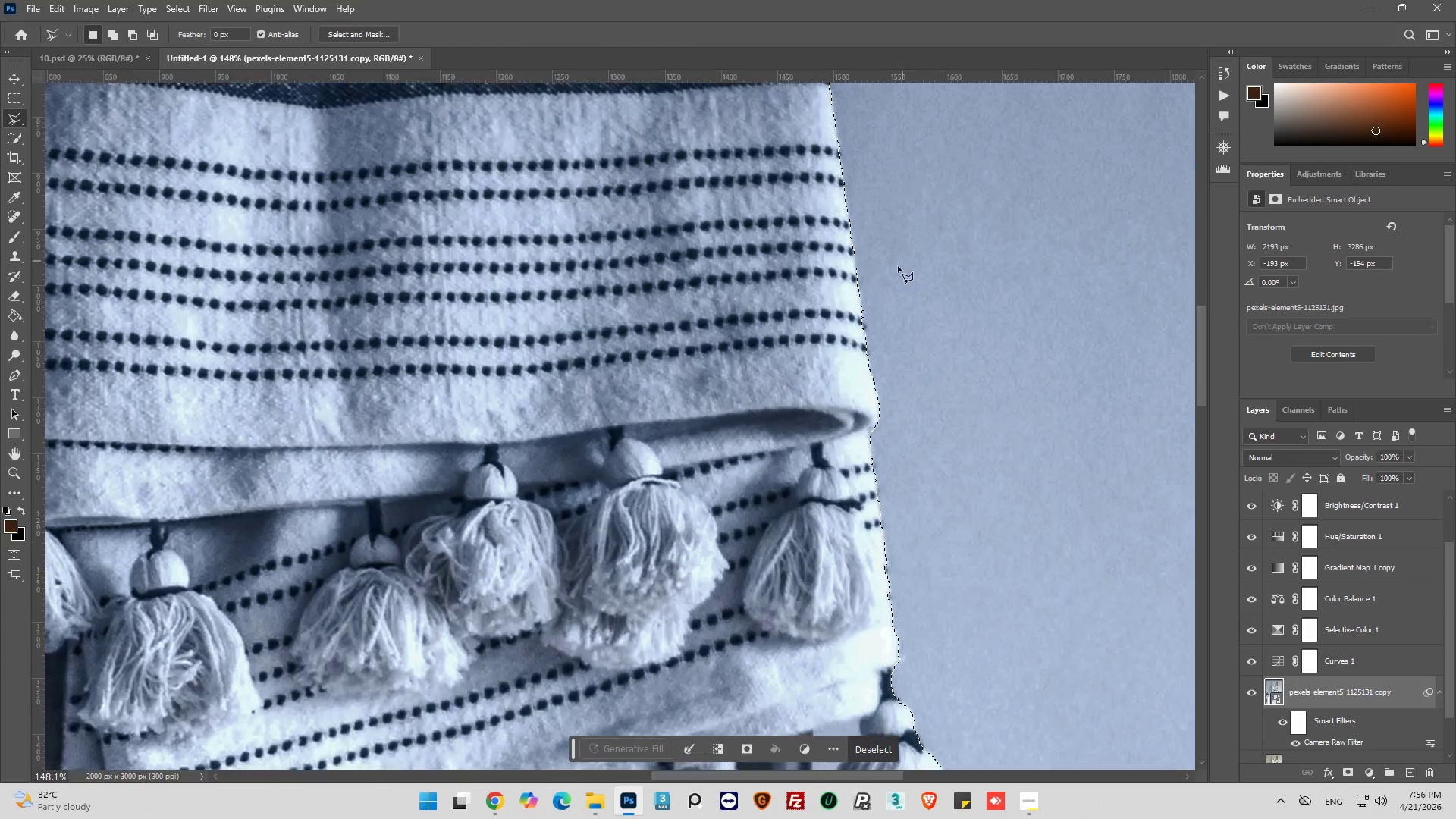 
key(Alt+AltLeft)
 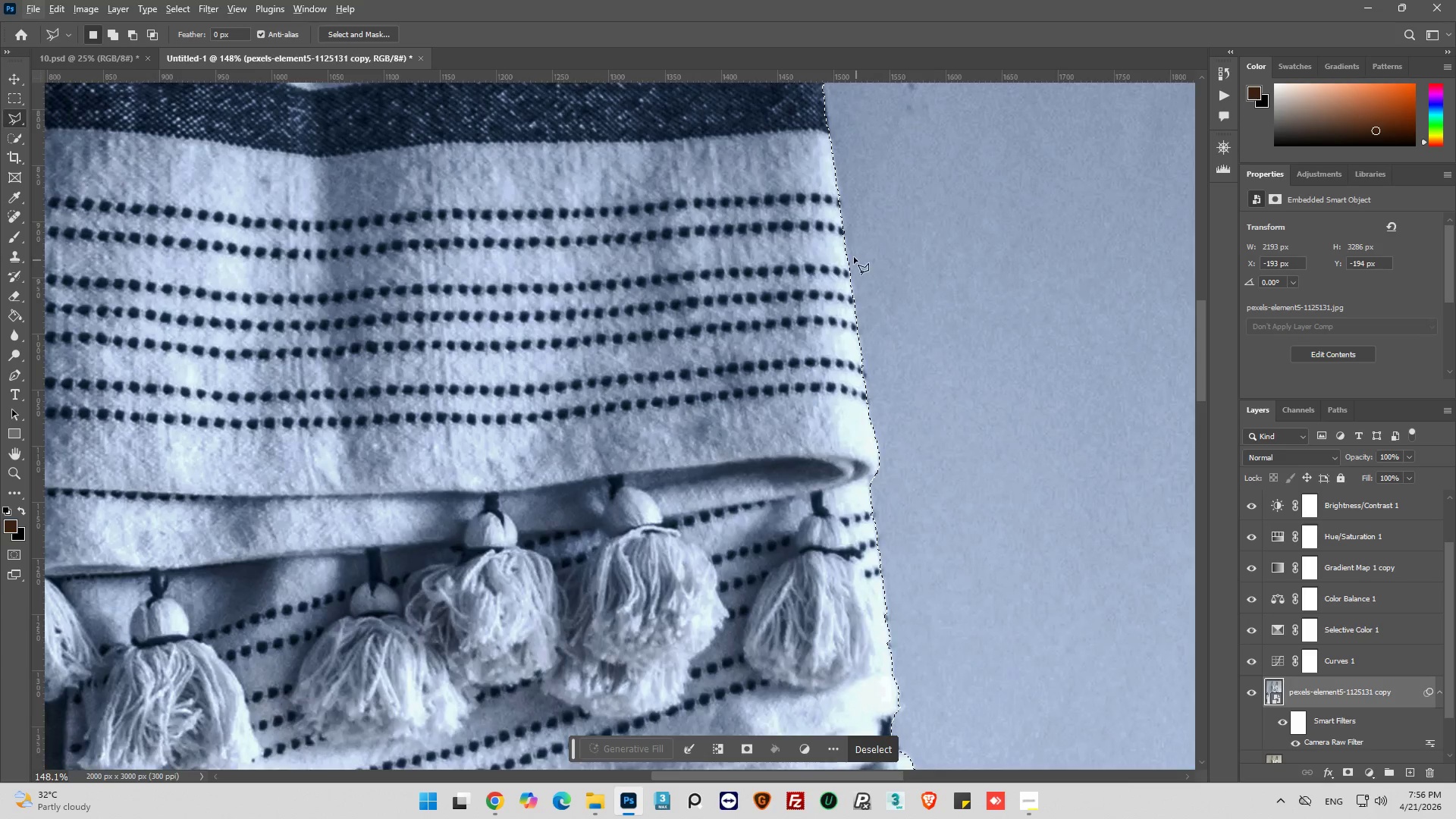 
hold_key(key=AltLeft, duration=0.94)
 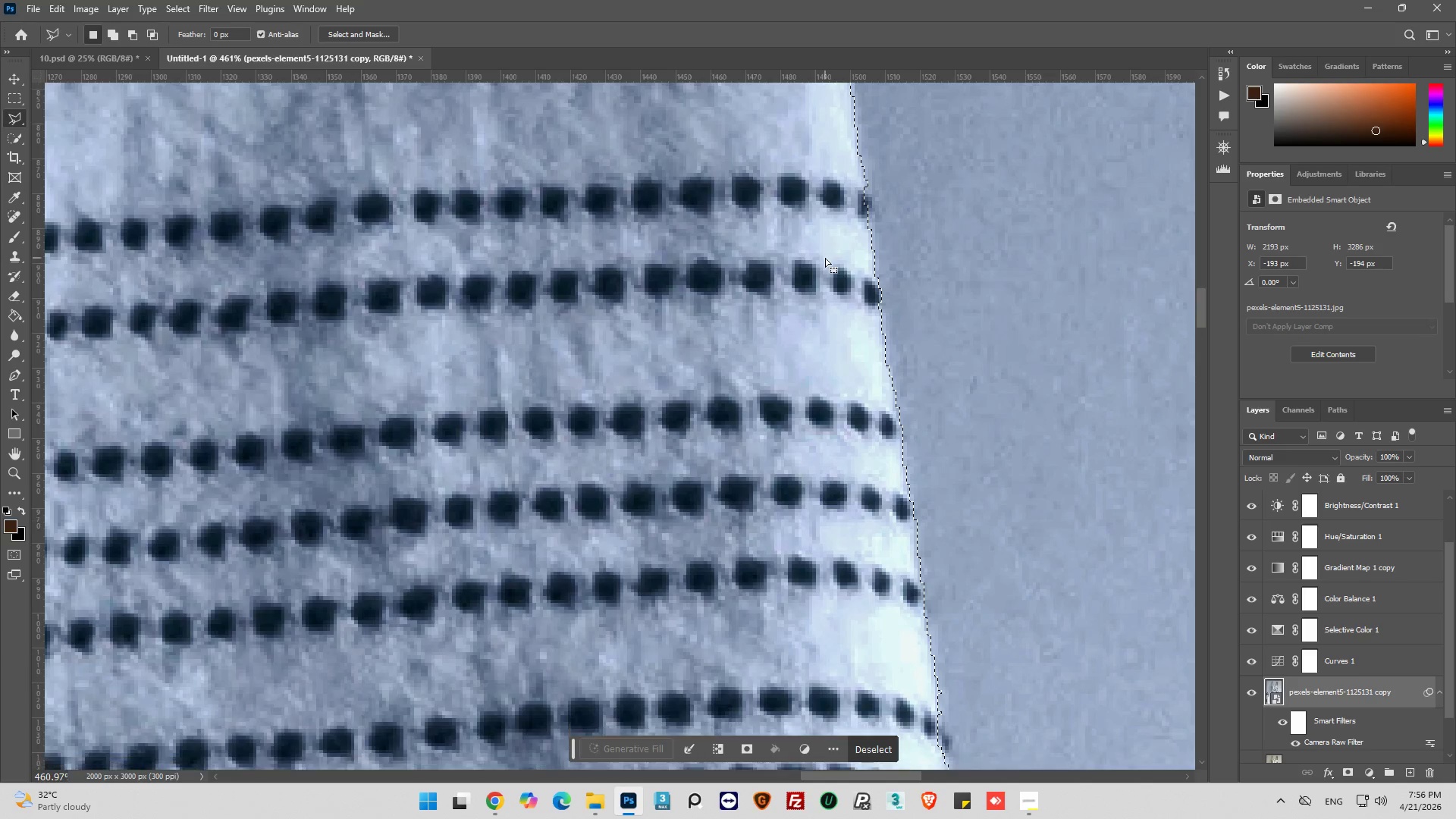 
hold_key(key=AltLeft, duration=0.67)
 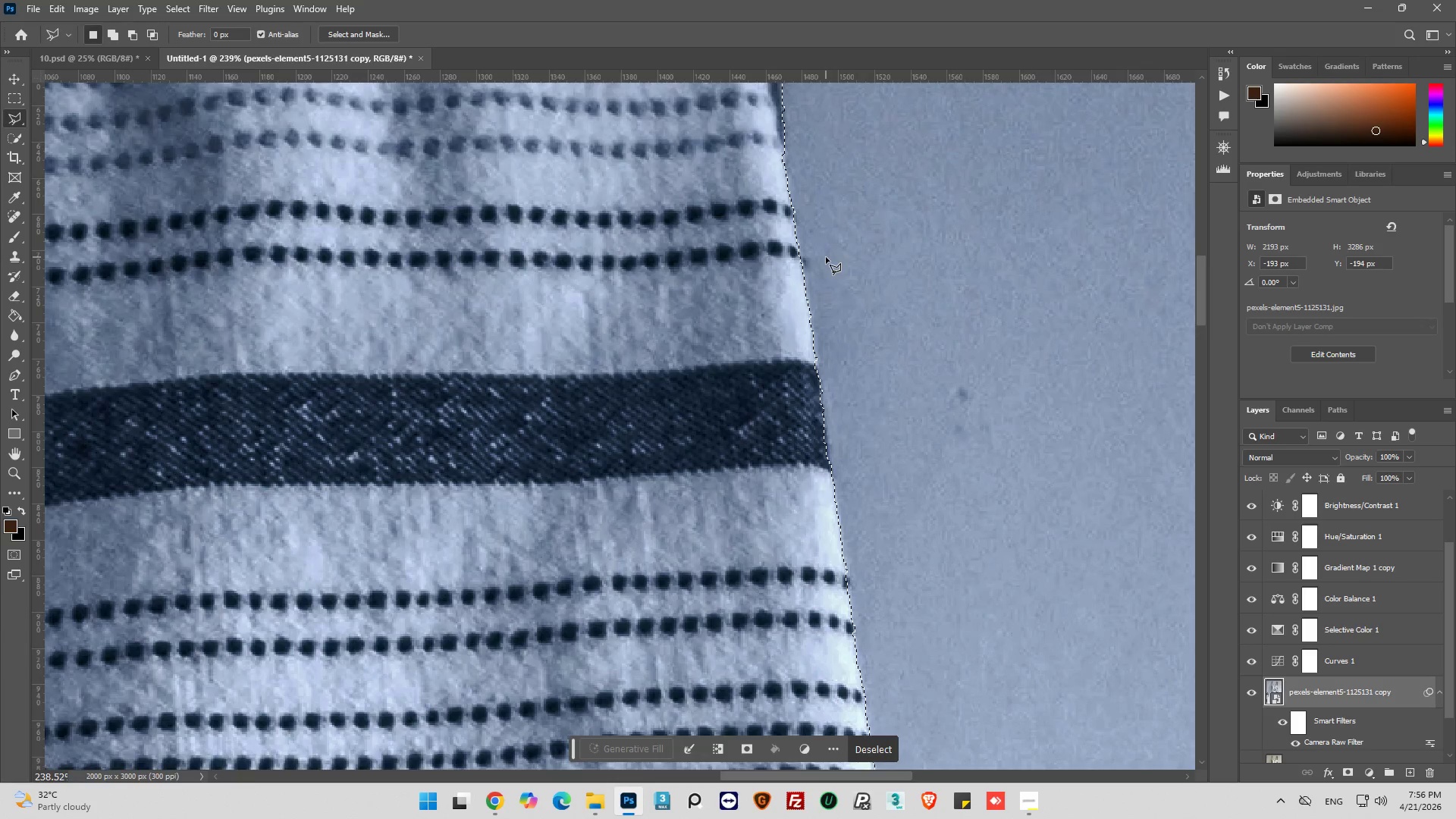 
hold_key(key=AltLeft, duration=0.31)
 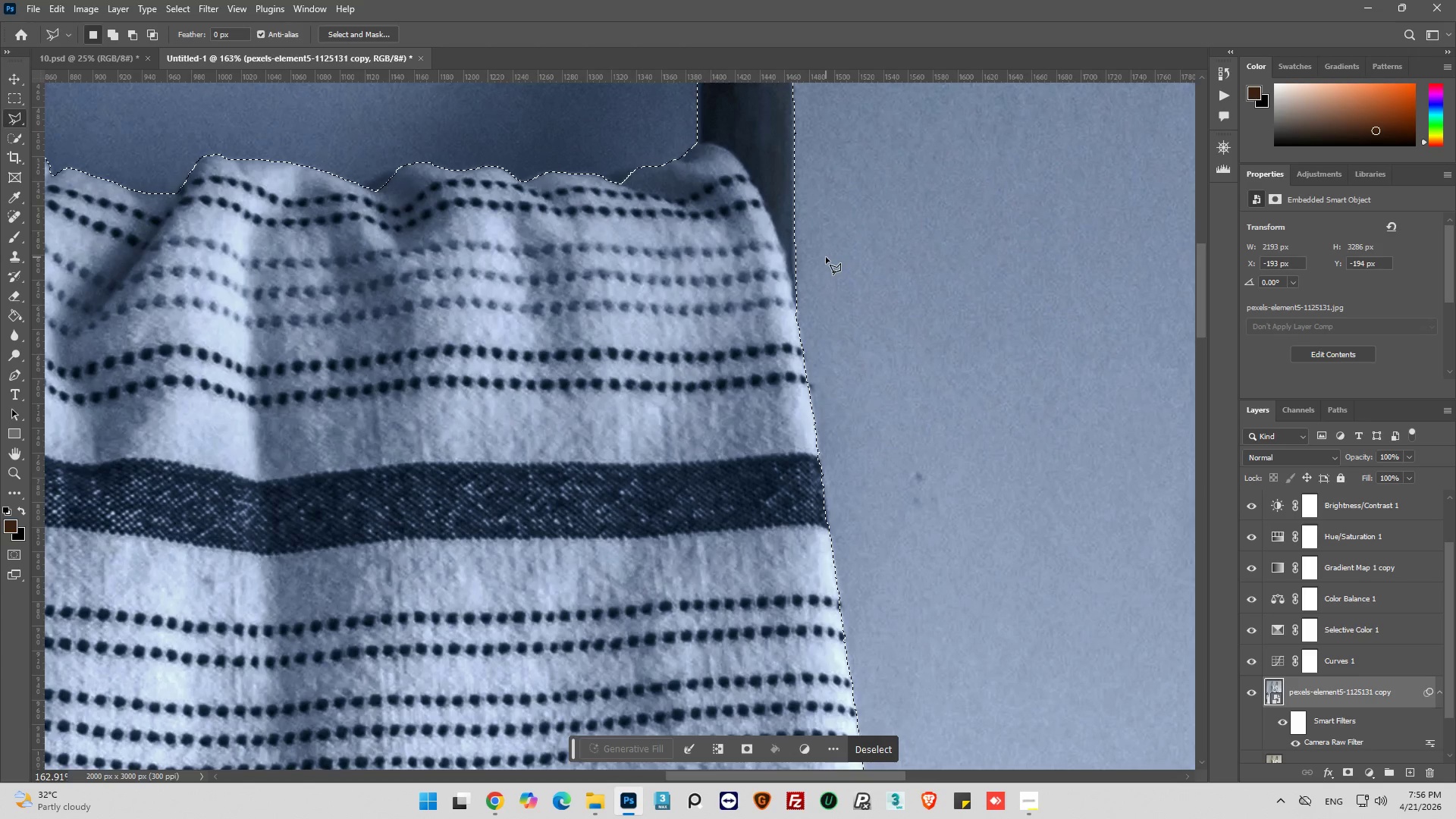 
hold_key(key=AltLeft, duration=0.5)
 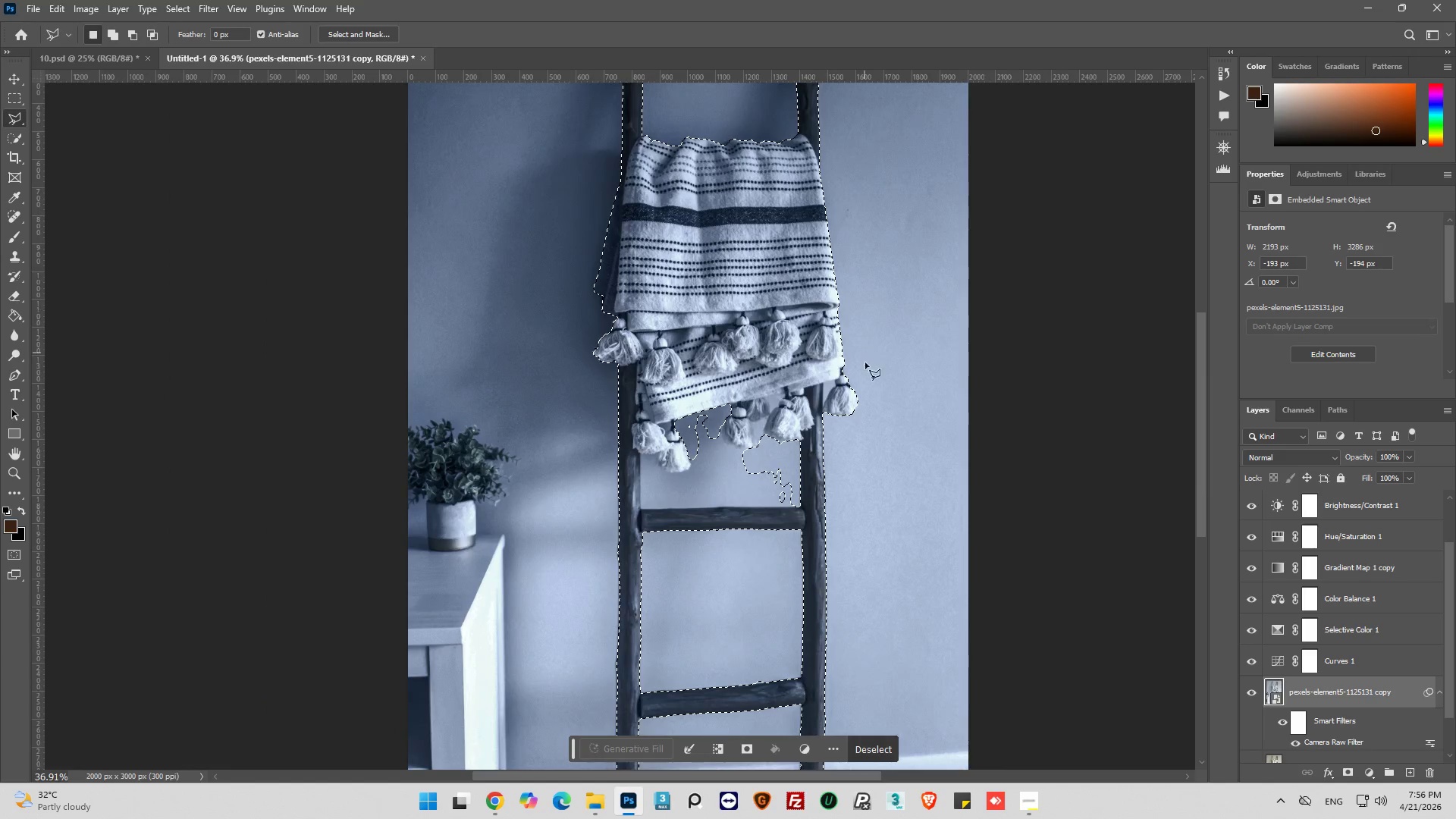 
scroll: coordinate [826, 257], scroll_direction: up, amount: 32.0
 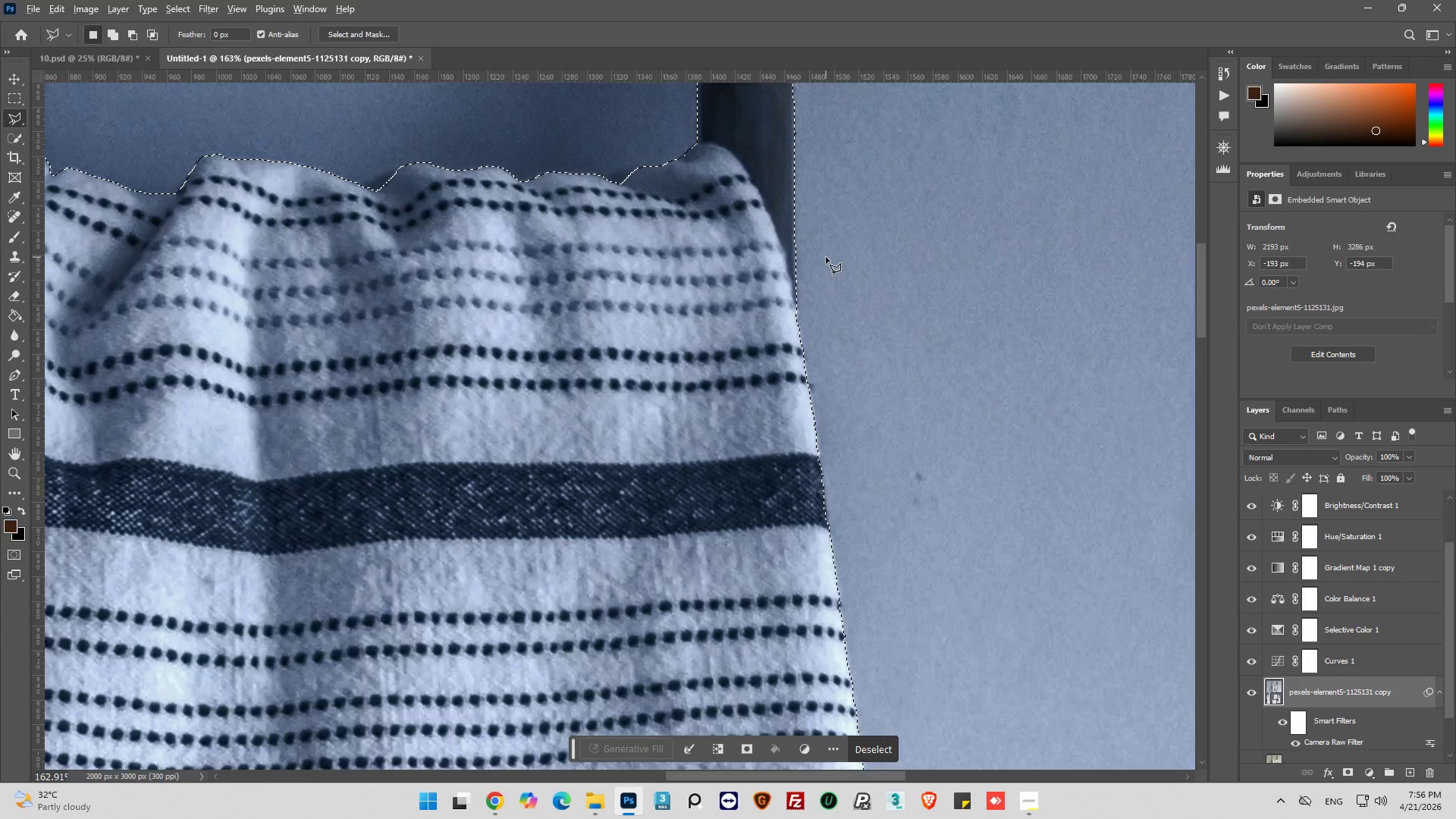 
hold_key(key=AltLeft, duration=0.73)
hold_key(key=AltLeft, duration=0.39)
scroll: coordinate [787, 441], scroll_direction: down, amount: 28.0
 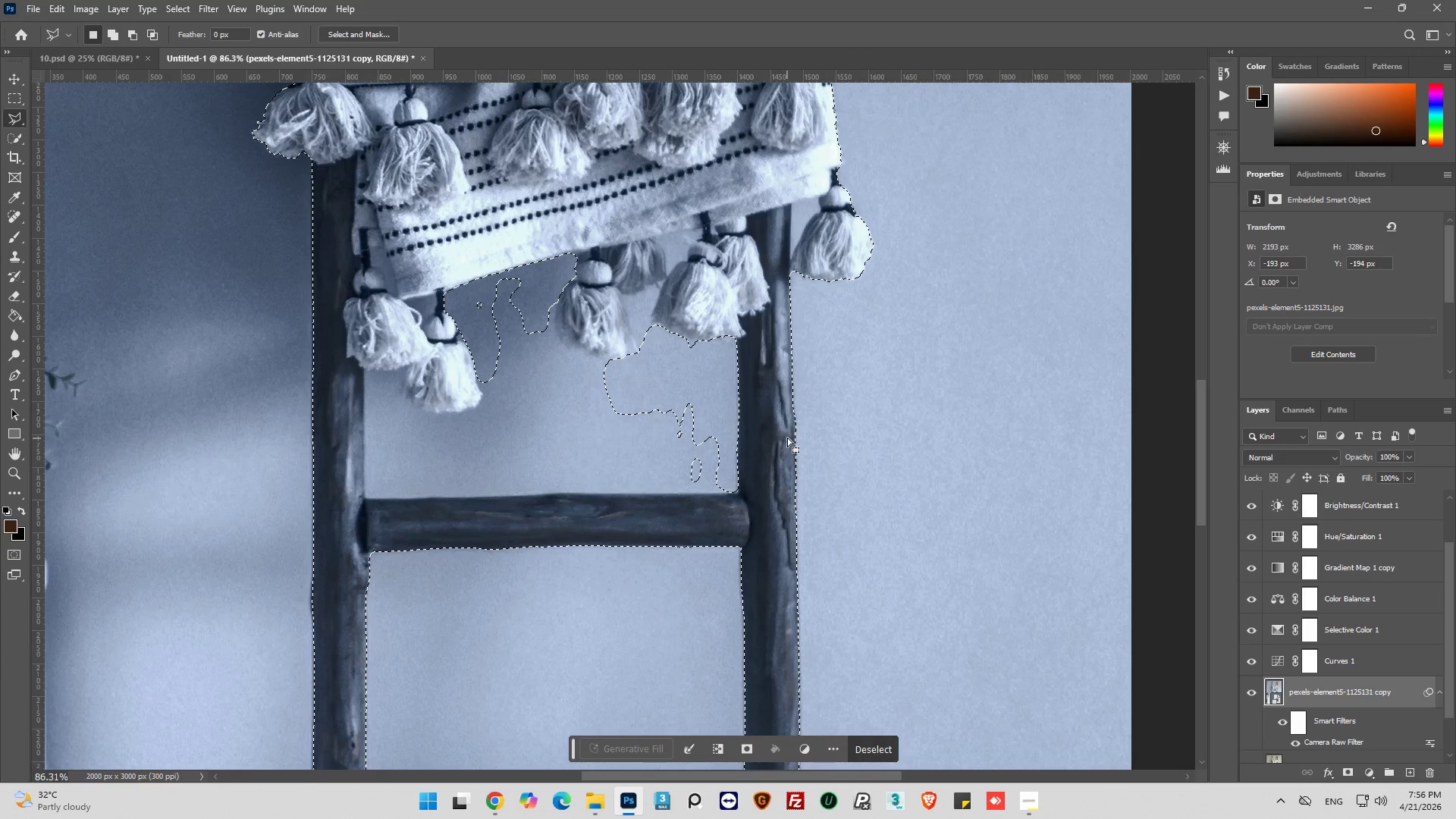 
hold_key(key=AltLeft, duration=0.48)
scroll: coordinate [776, 416], scroll_direction: up, amount: 7.0
 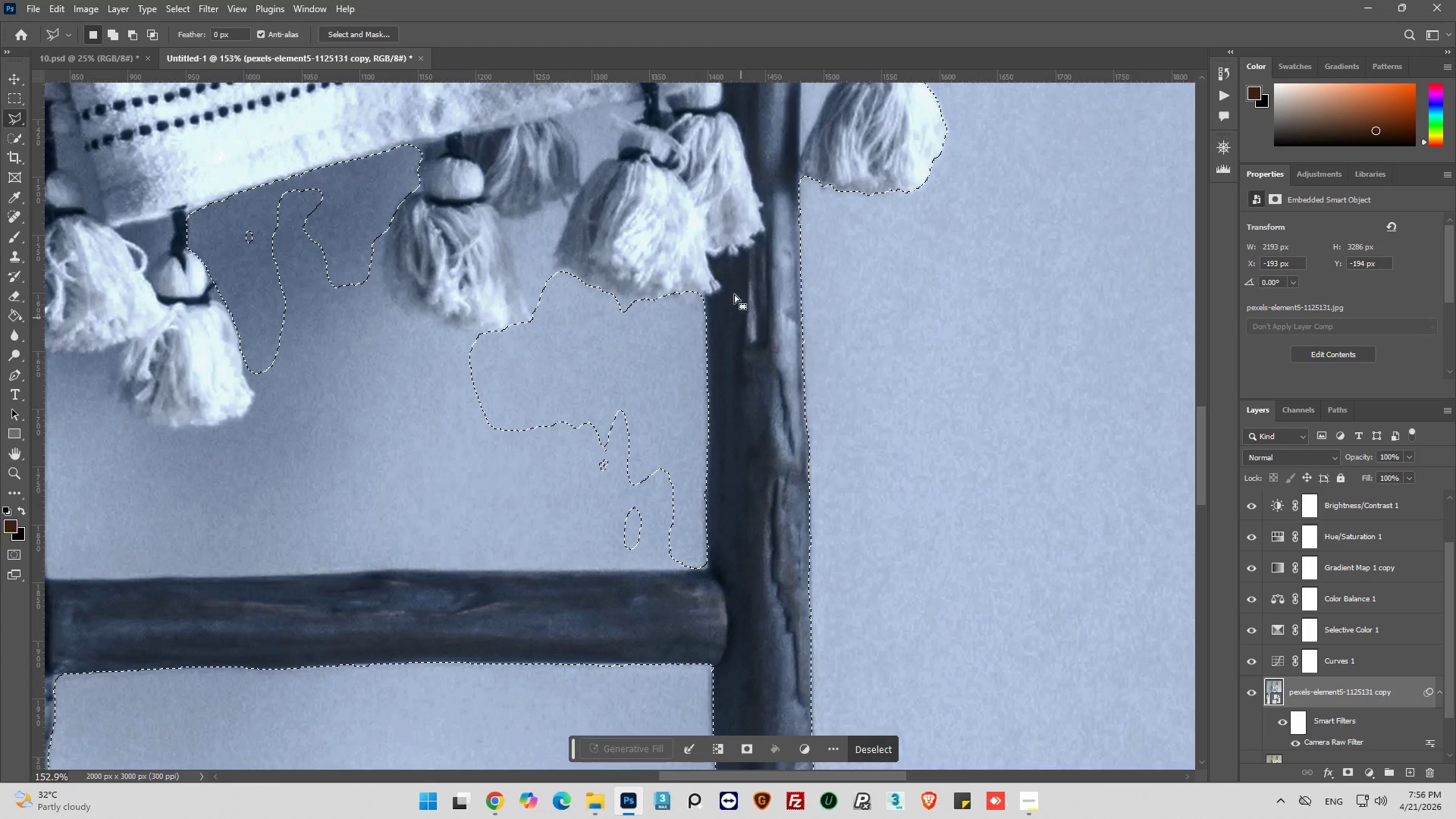 
hold_key(key=AltLeft, duration=0.61)
scroll: coordinate [800, 408], scroll_direction: up, amount: 32.0
 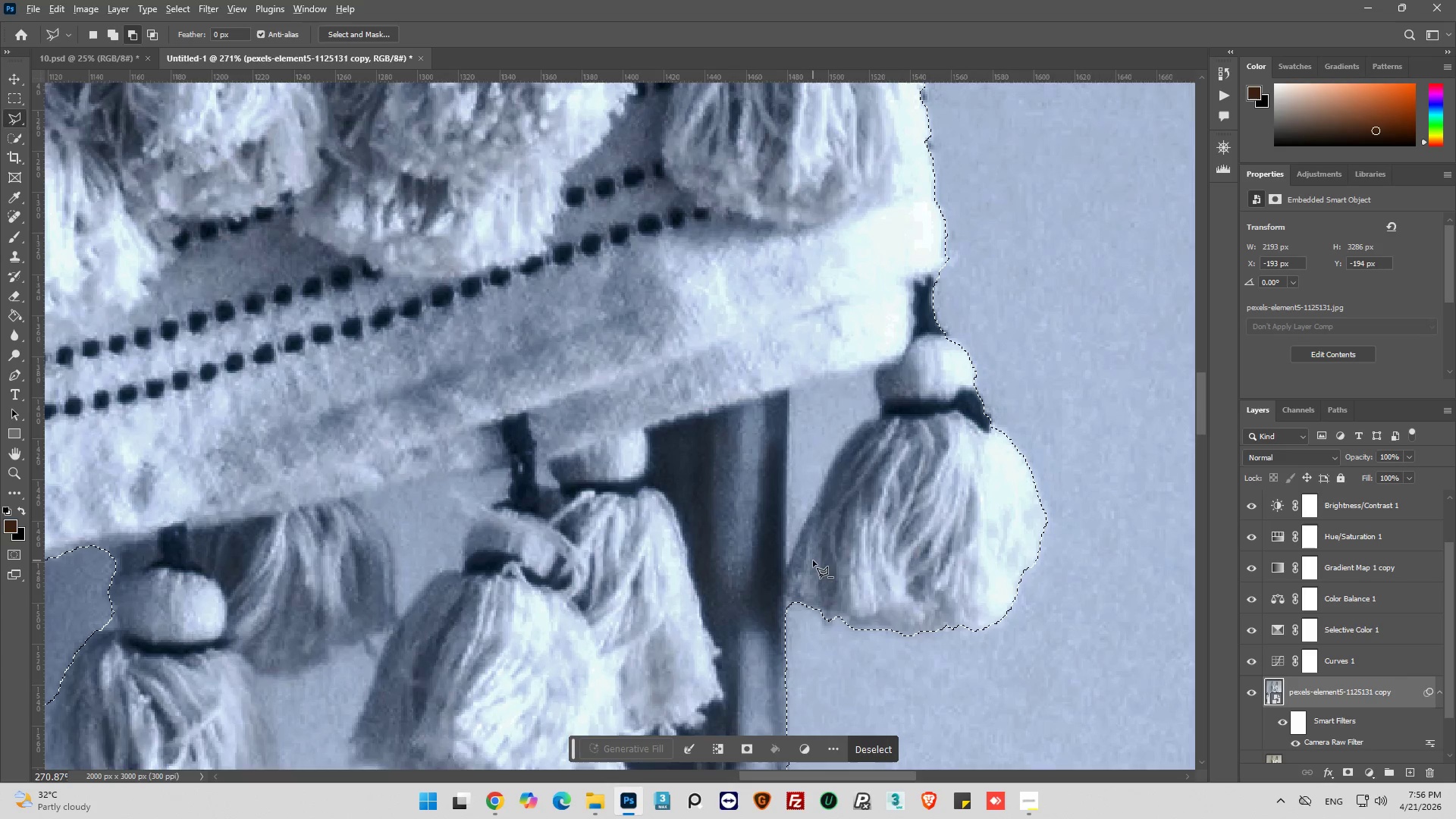 
key(Alt+AltLeft)
 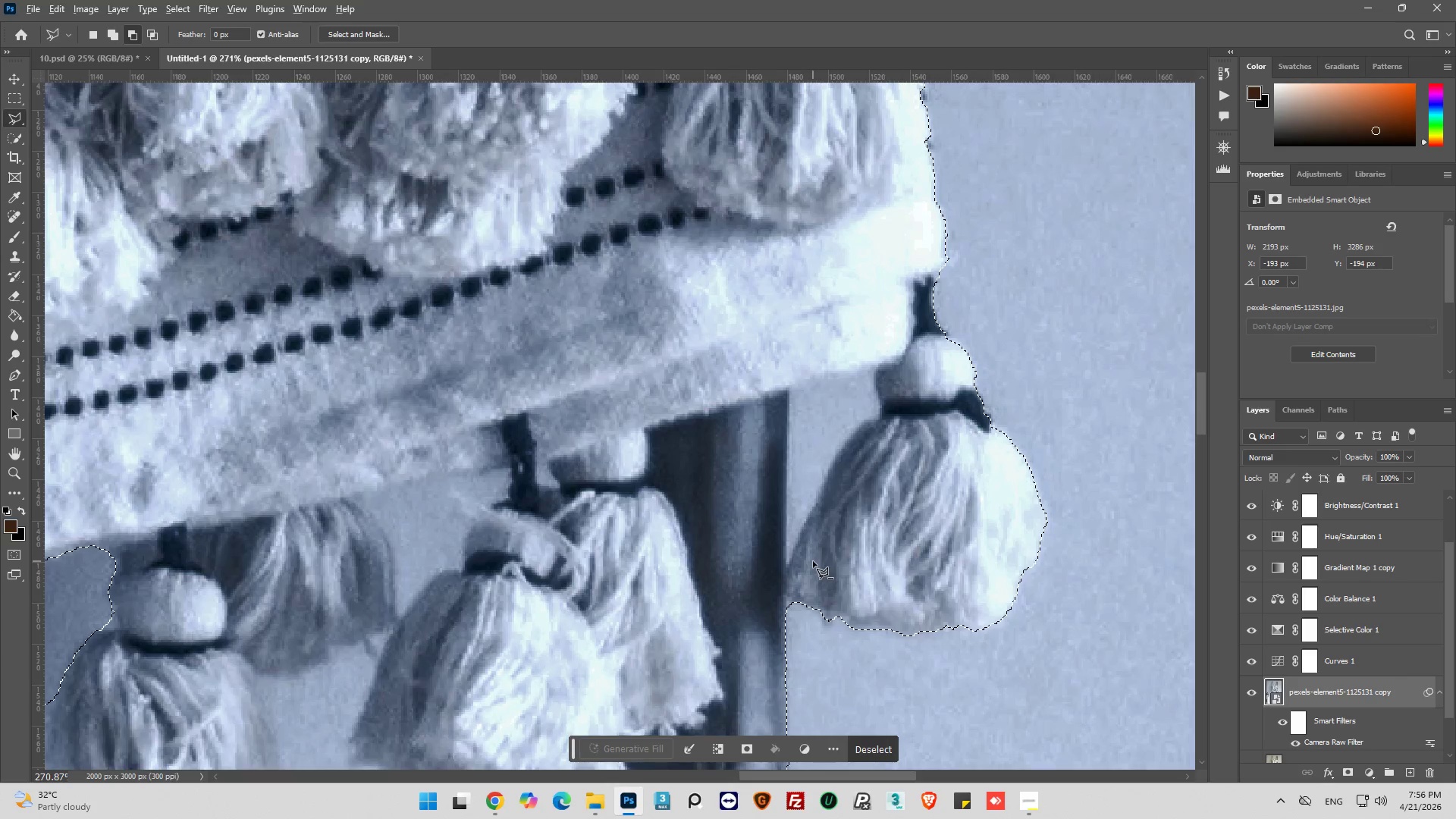 
key(Alt+AltLeft)
 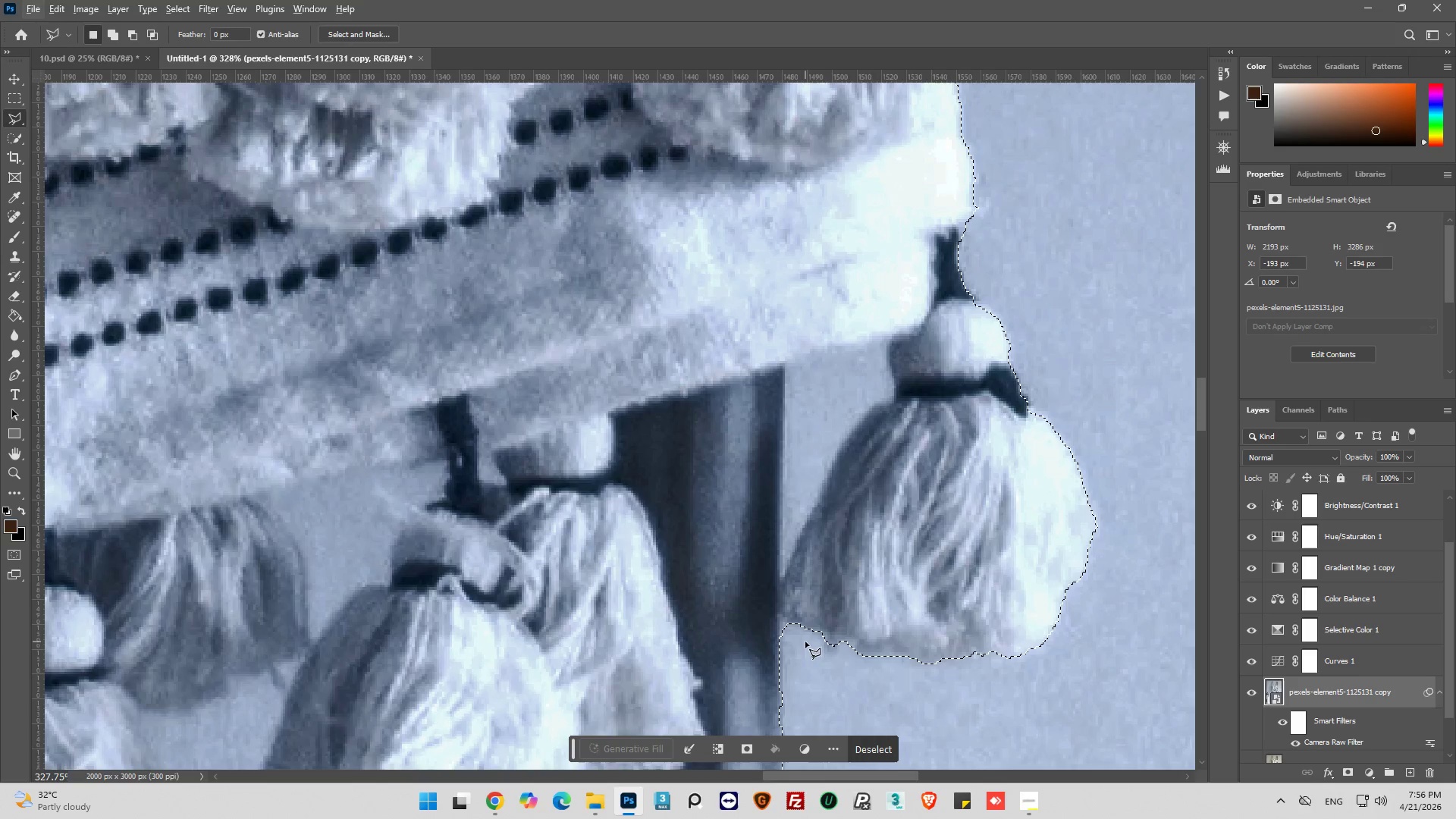 
scroll: coordinate [813, 561], scroll_direction: up, amount: 3.0
 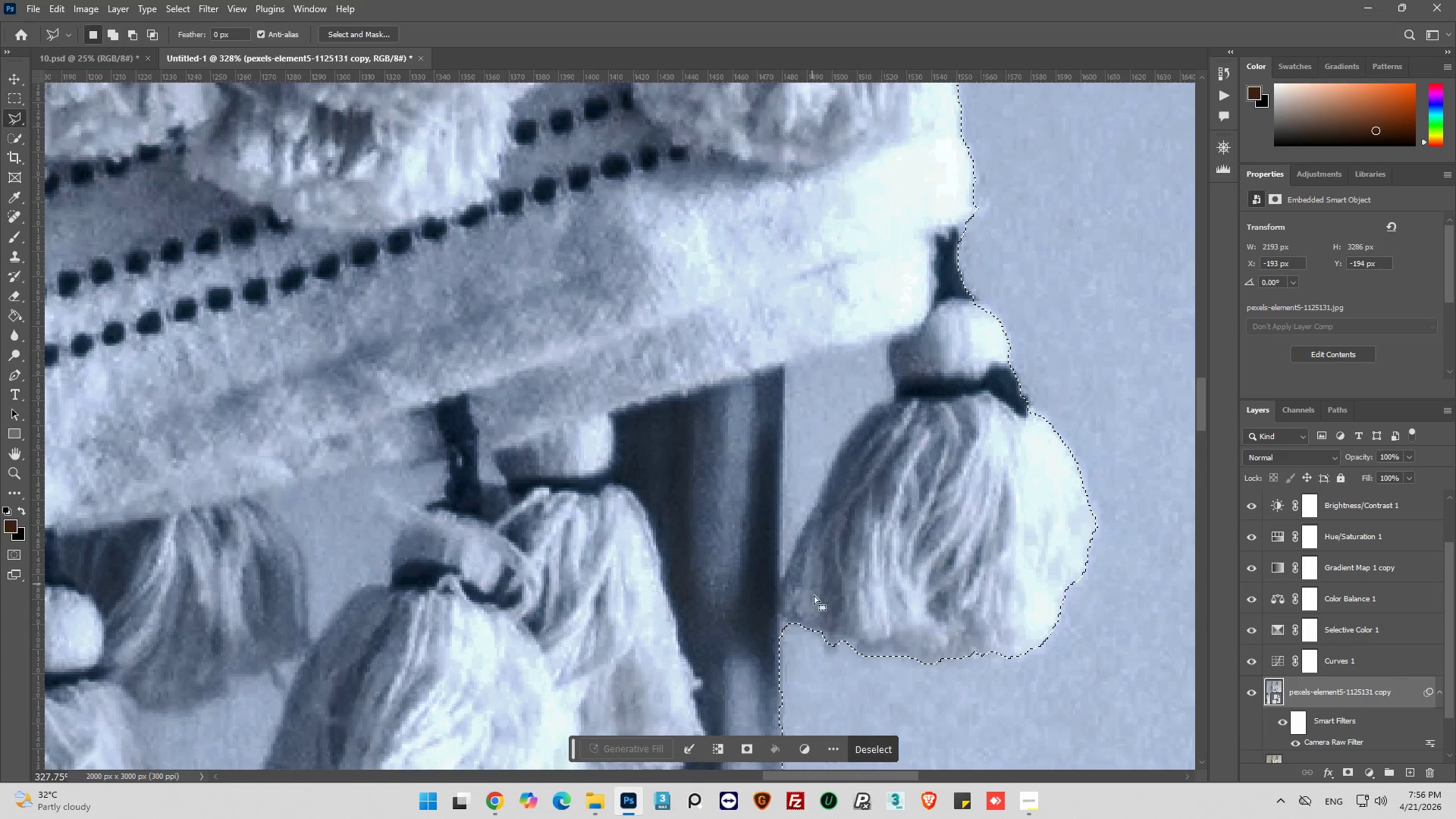 
hold_key(key=AltLeft, duration=0.64)
left_click_drag(start_coordinate=[804, 650], to_coordinate=[800, 642])
 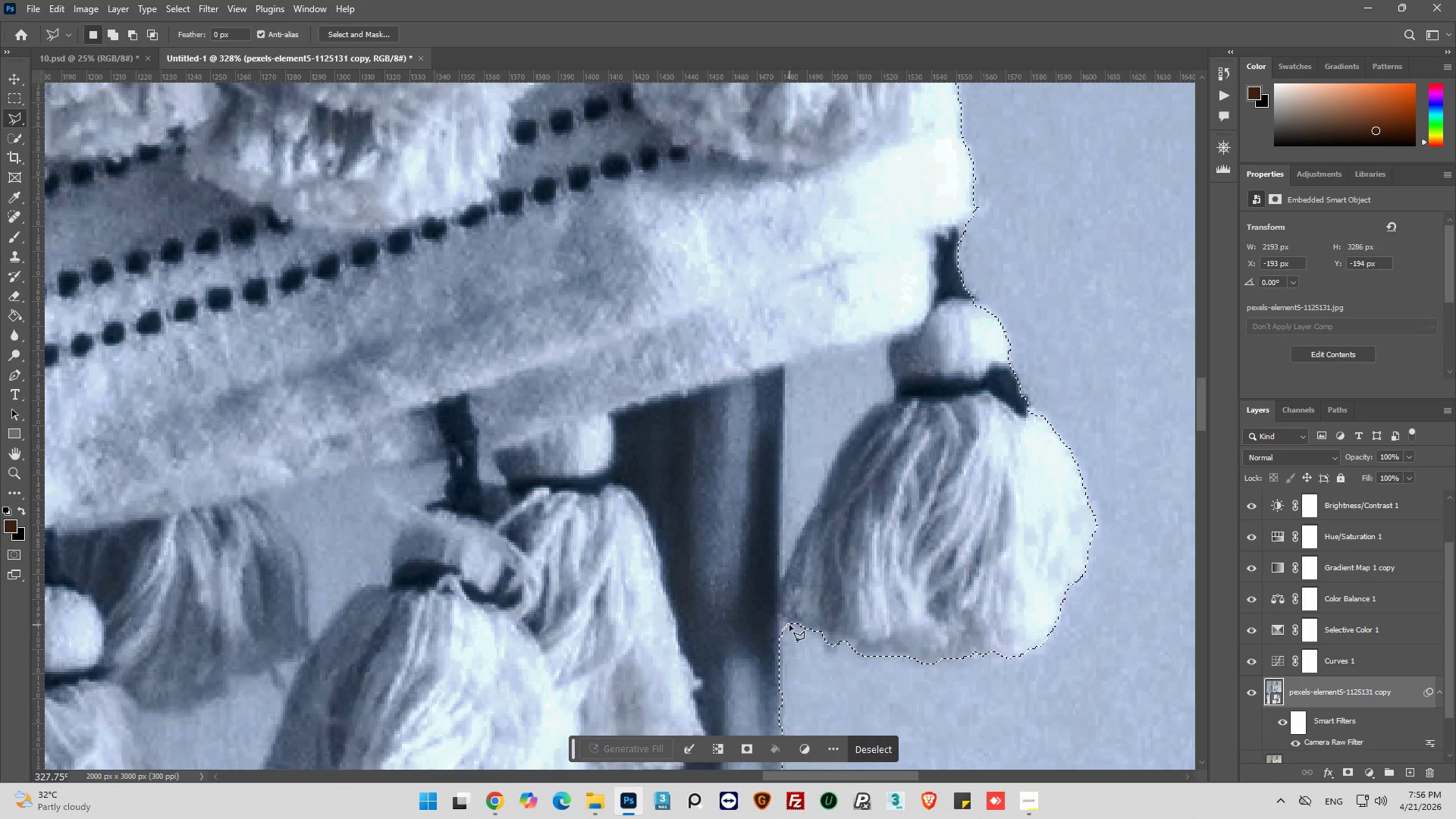 
left_click([789, 623])
 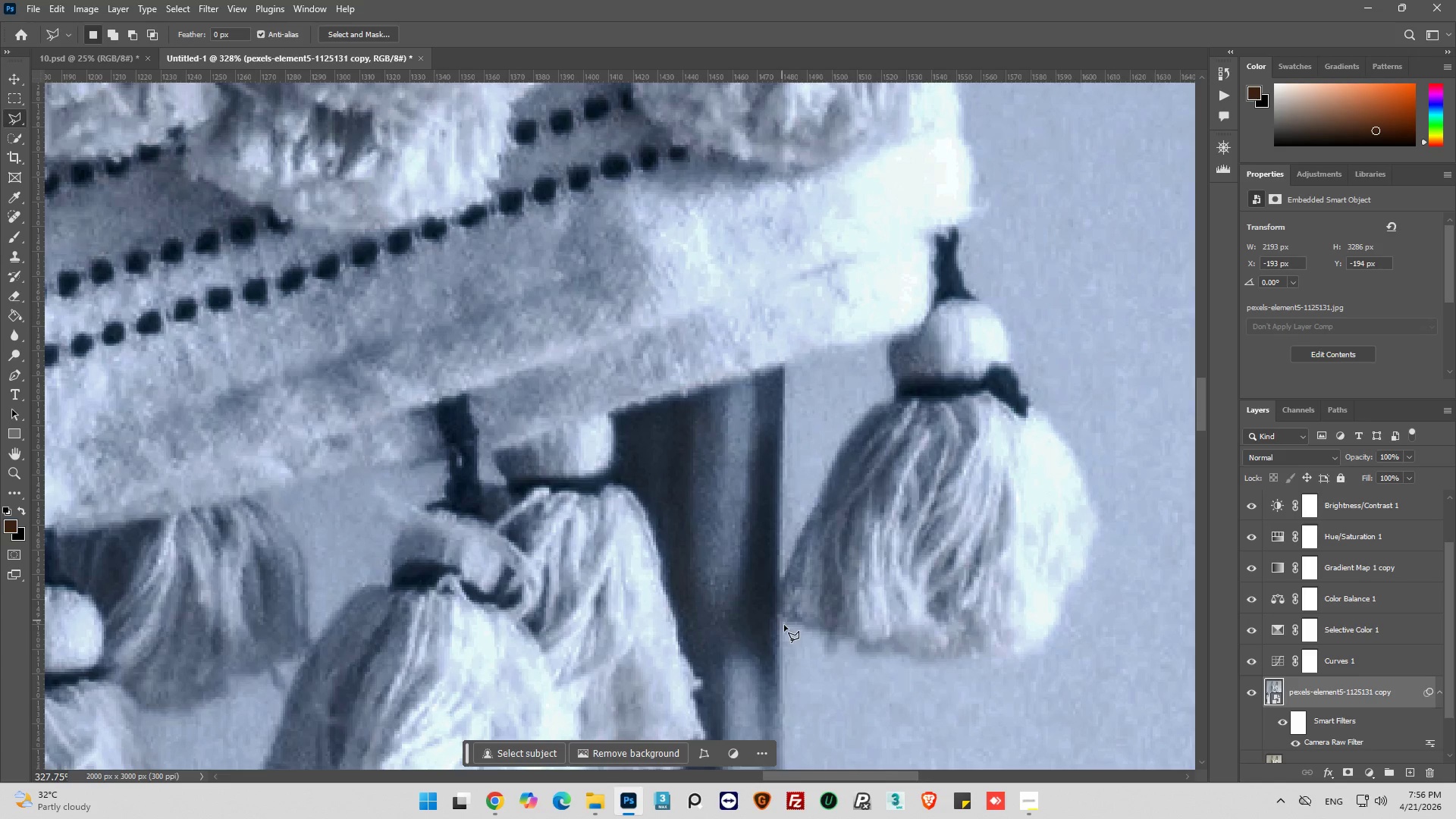 
key(Control+Z)
 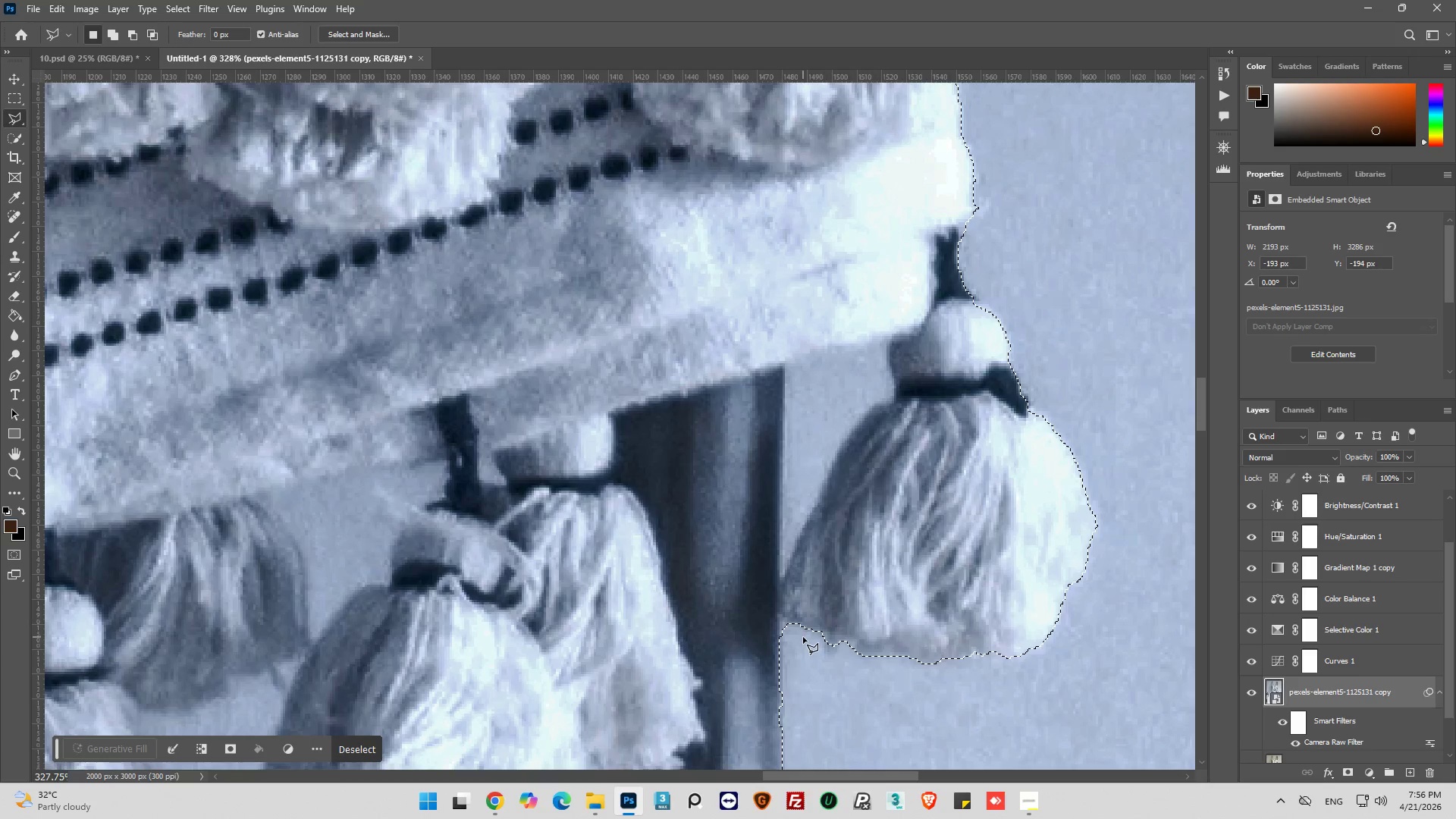 
hold_key(key=AltLeft, duration=4.19)
left_click([786, 619])
 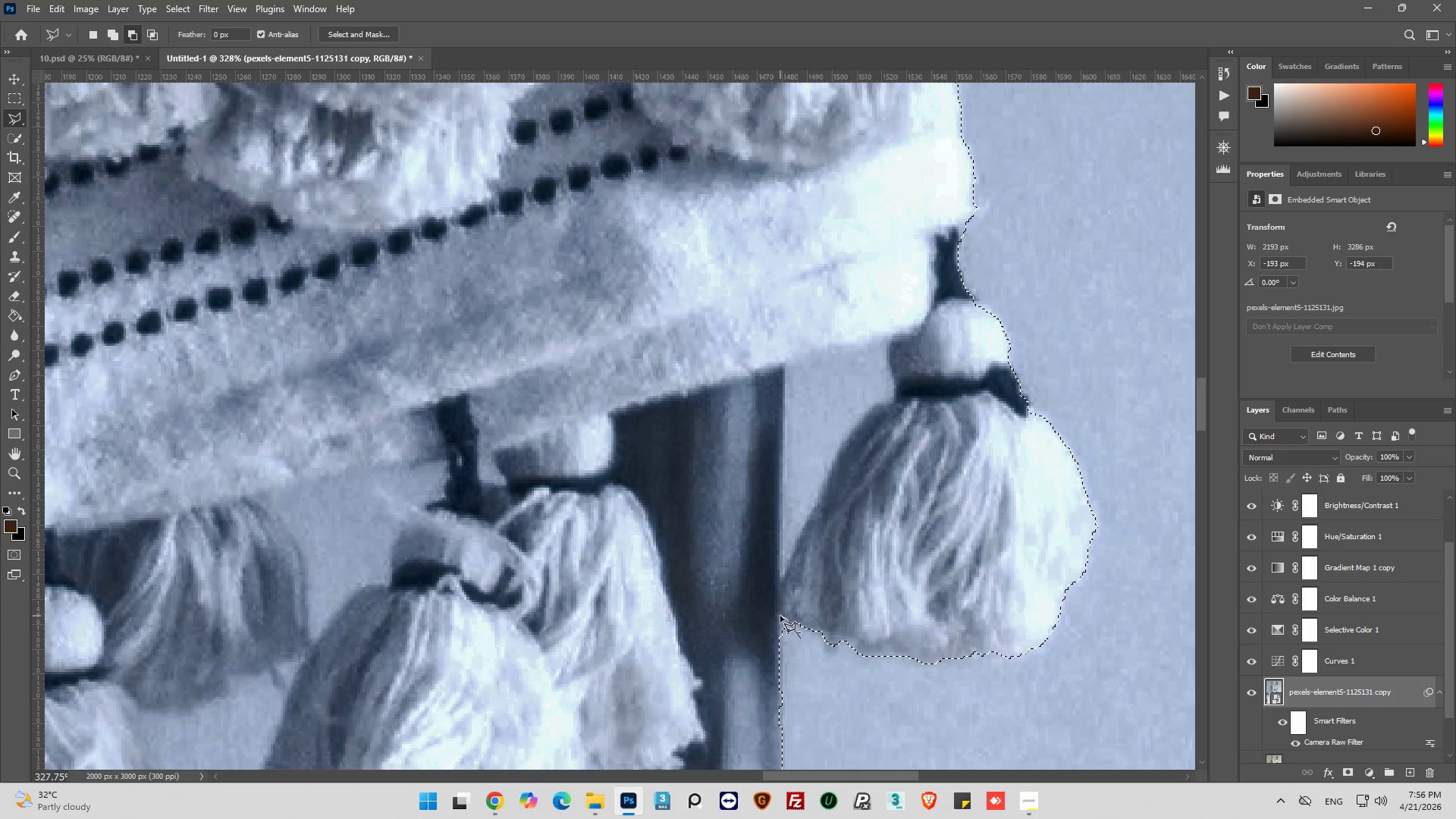 
left_click([780, 616])
 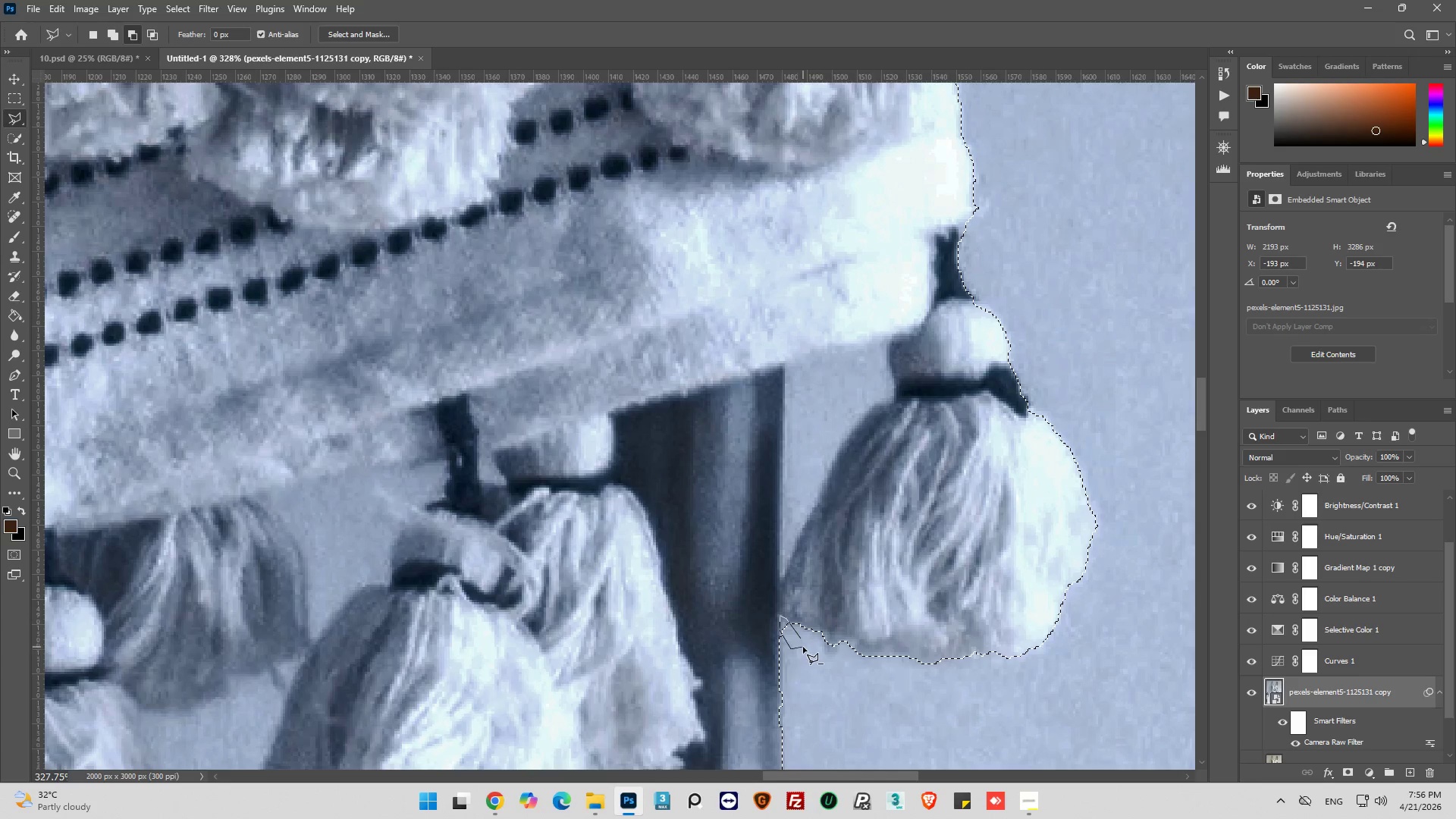 
left_click([803, 639])
 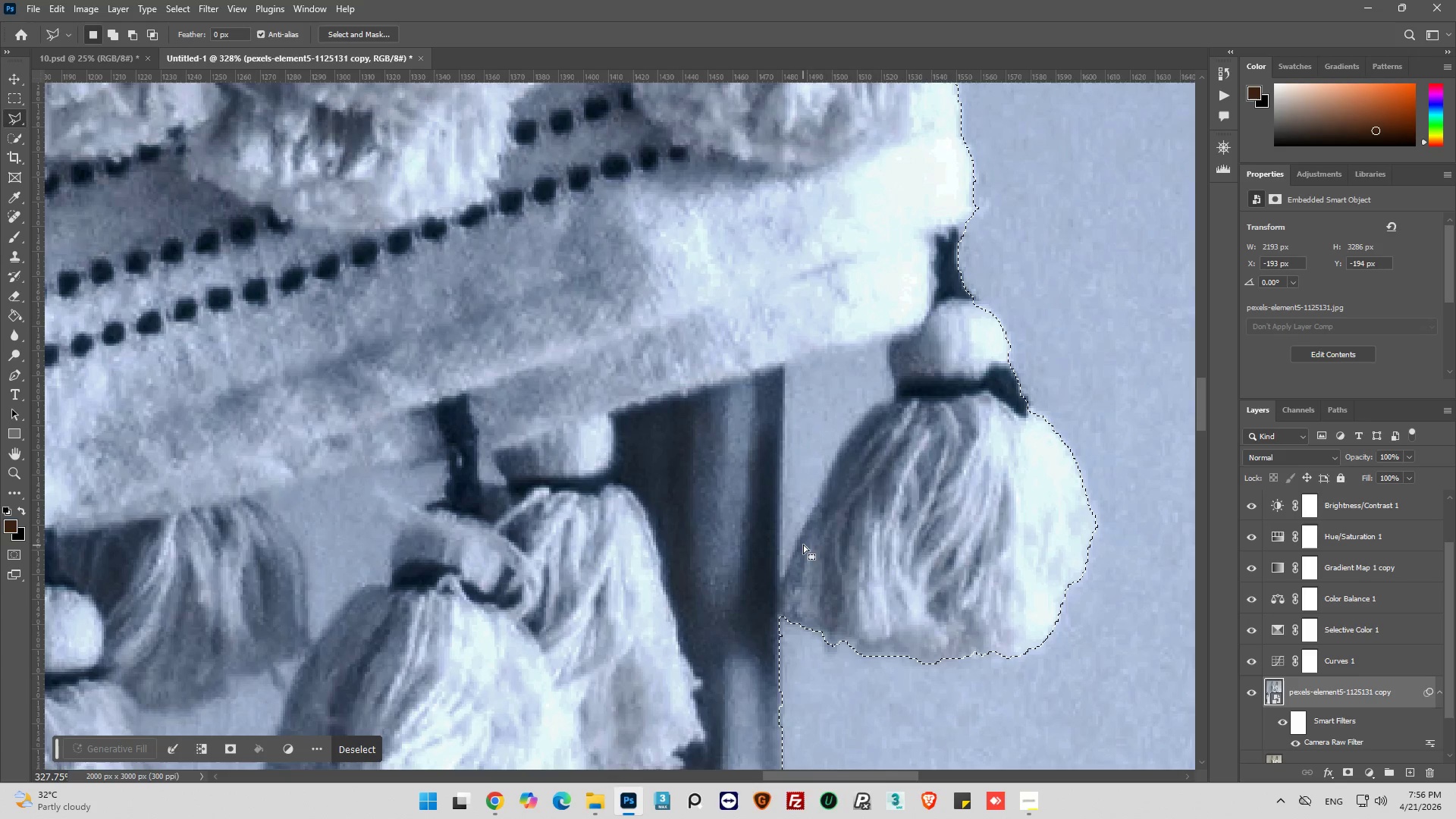 
hold_key(key=AltLeft, duration=2.16)
 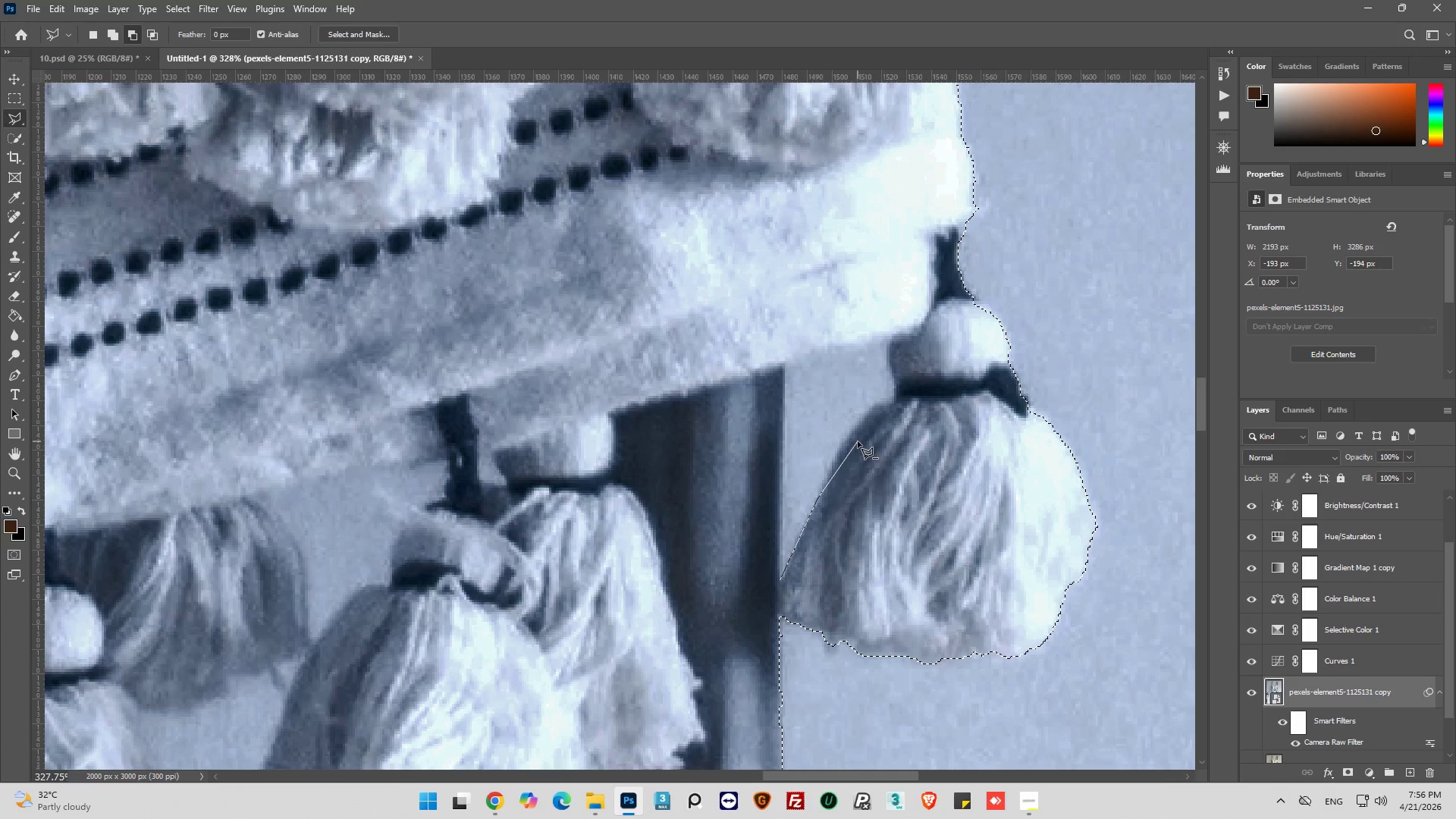 
left_click([817, 499])
 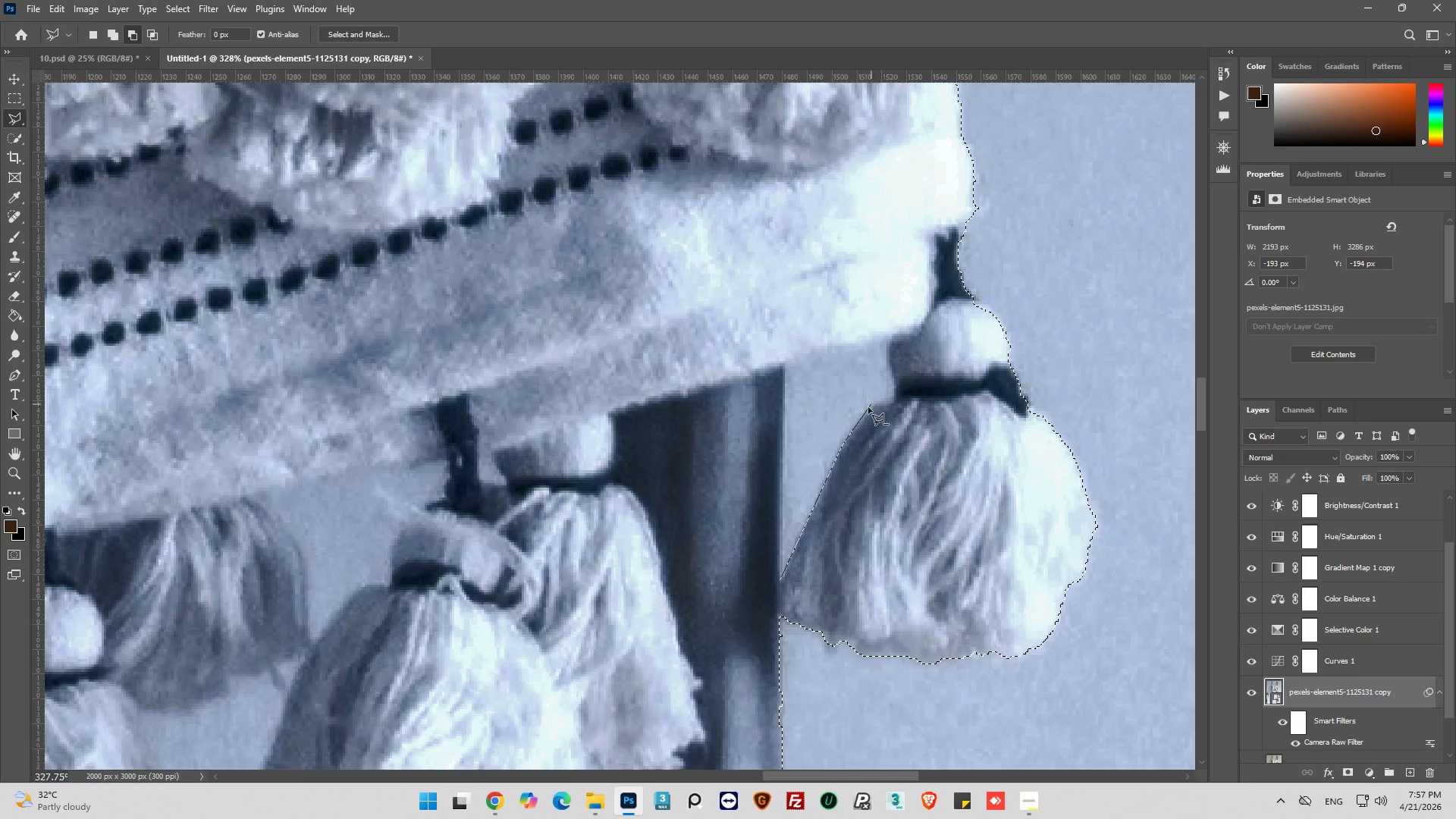 
wait(5.05)
 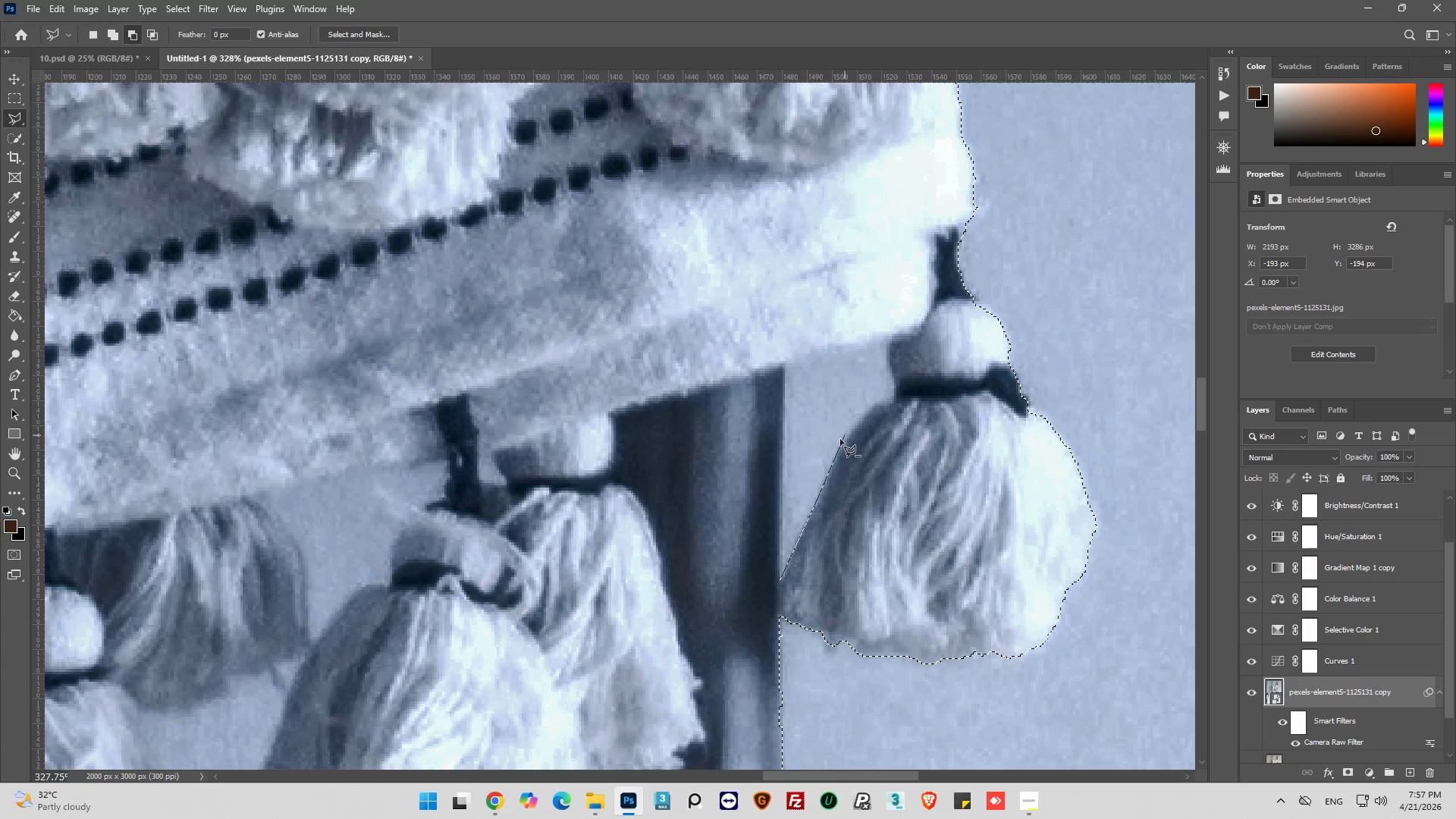 
left_click([879, 402])
 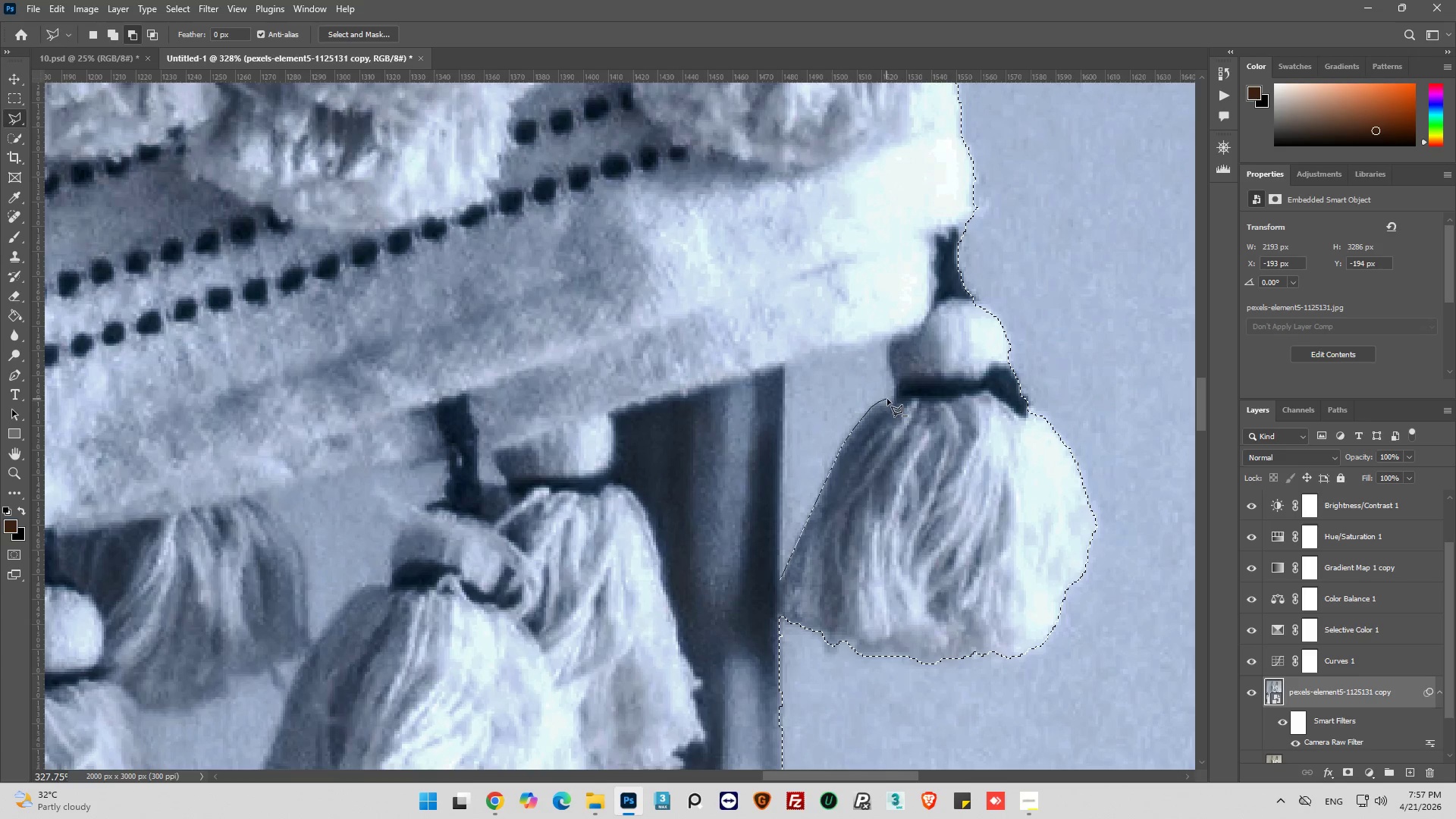 
left_click([889, 397])
 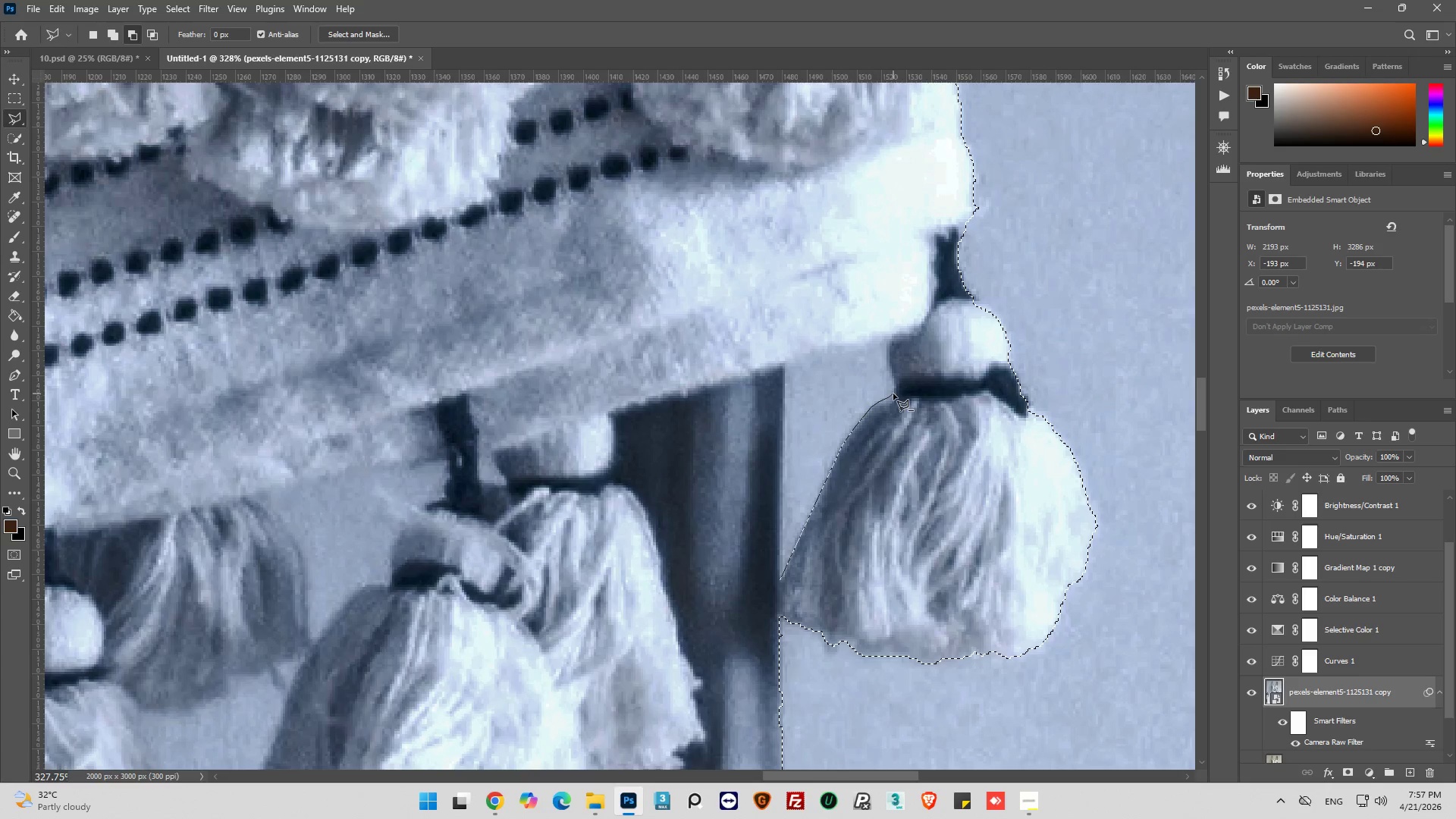 
left_click([893, 394])
 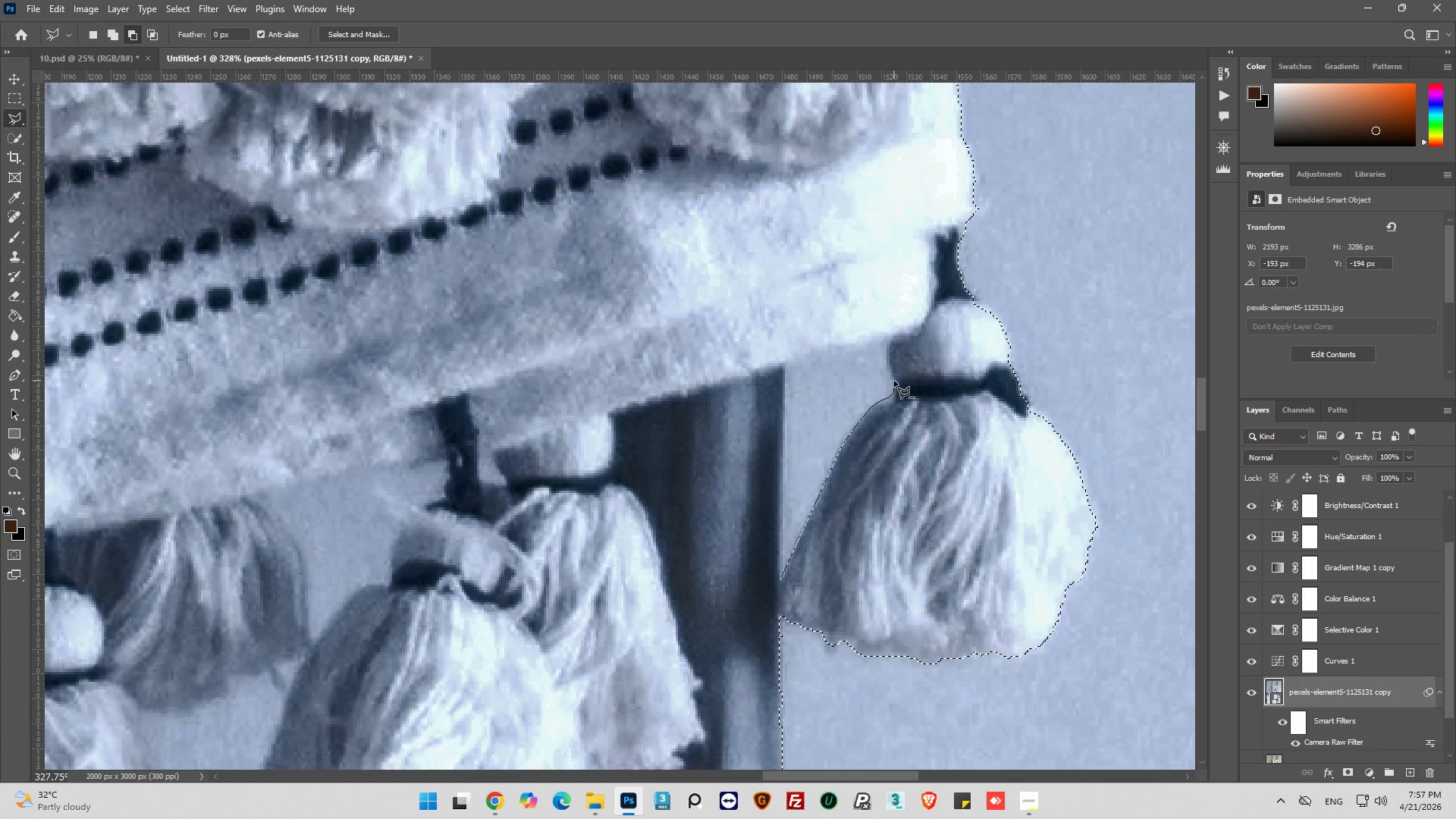 
left_click([894, 381])
 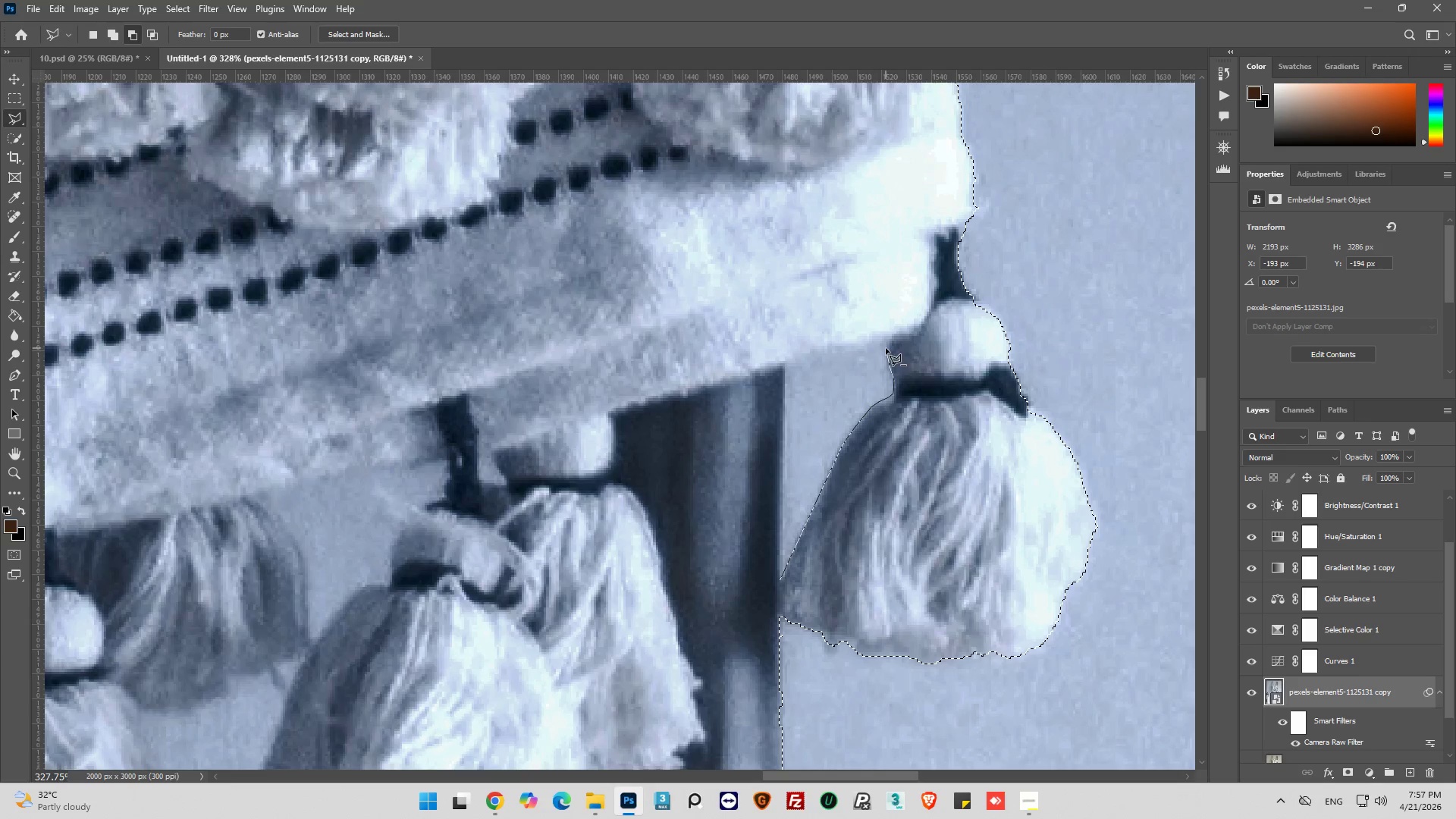 
left_click([886, 348])
 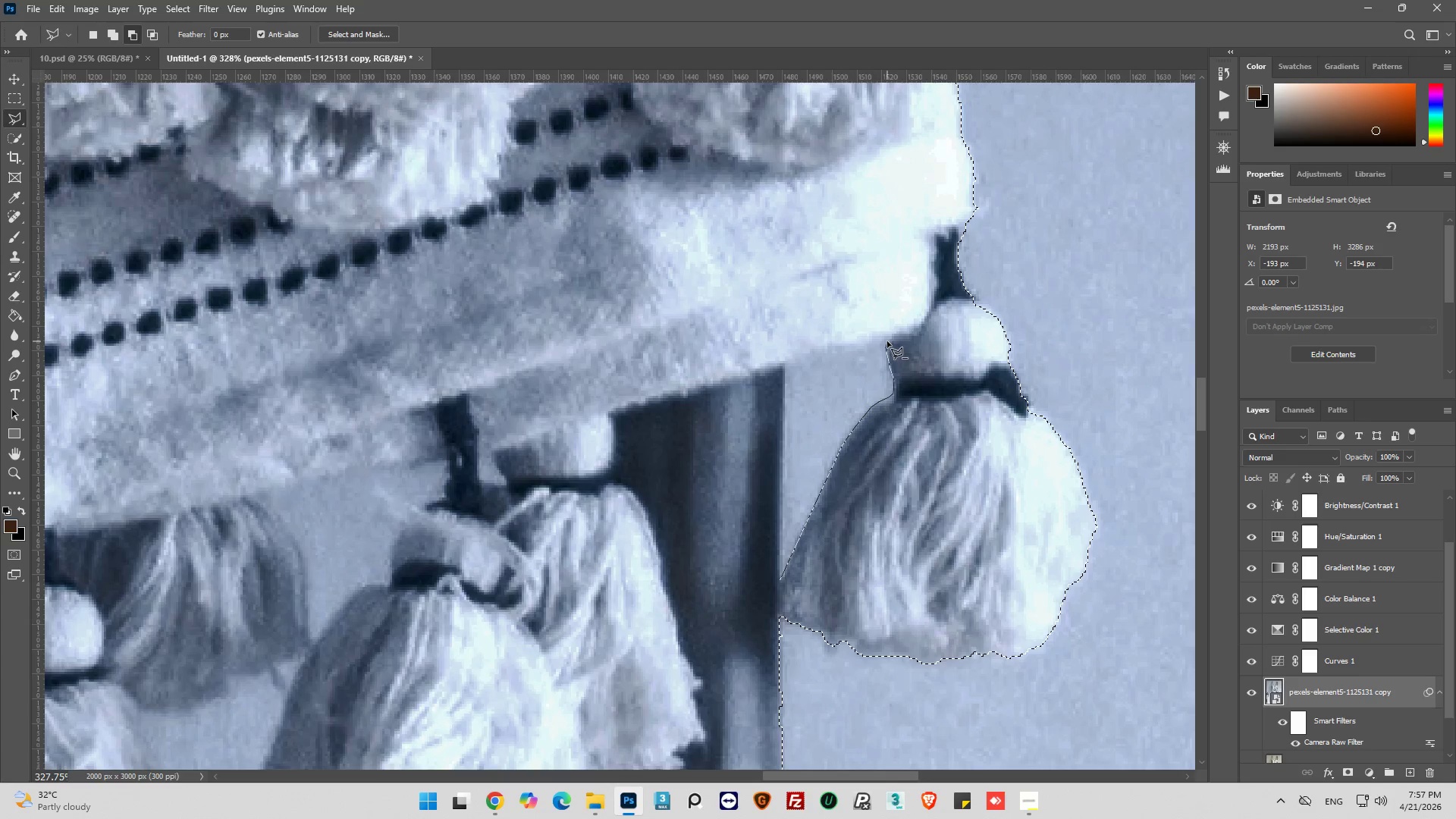 
left_click([887, 340])
 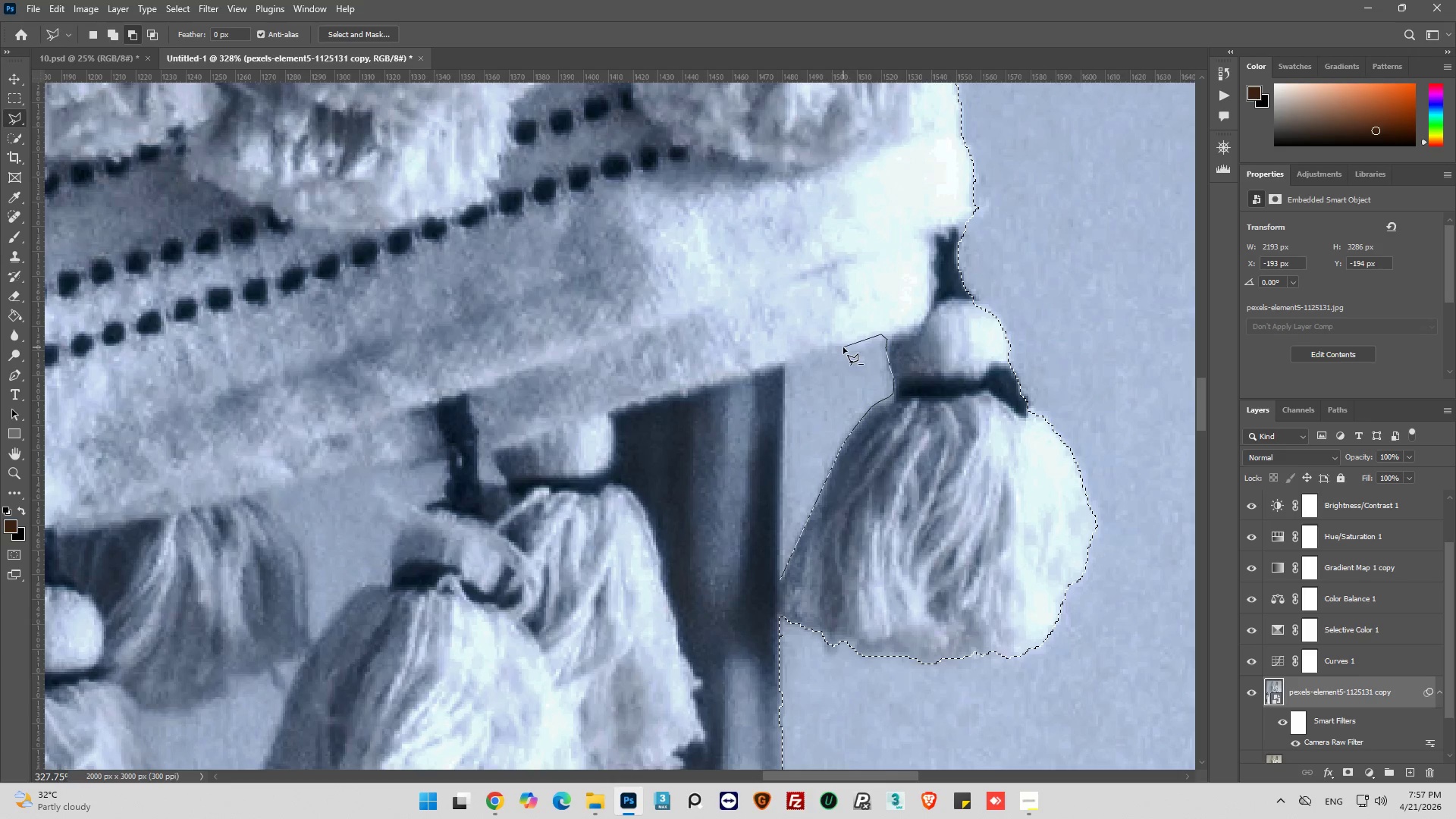 
left_click([843, 347])
 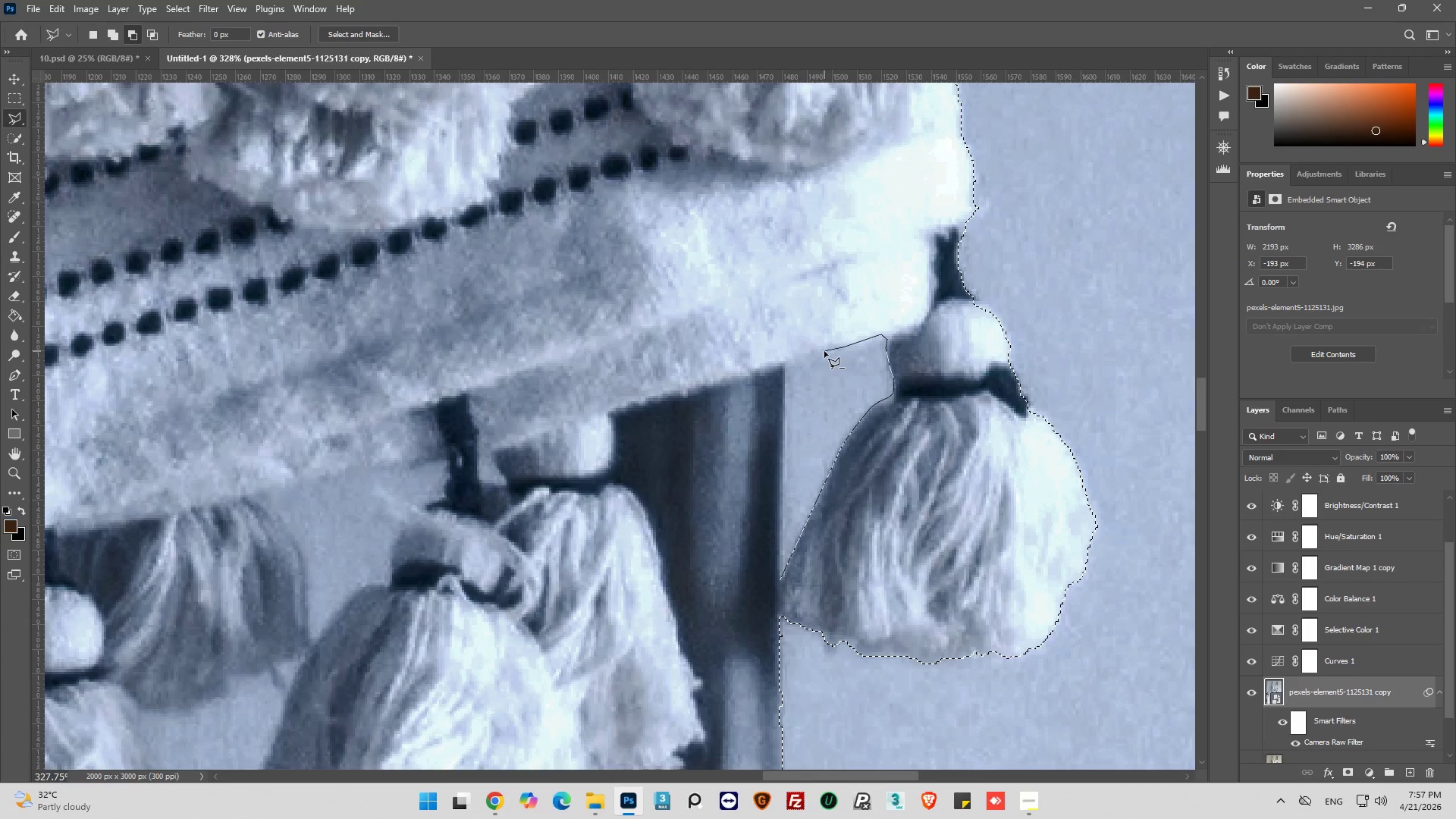 
left_click_drag(start_coordinate=[824, 351], to_coordinate=[817, 352])
 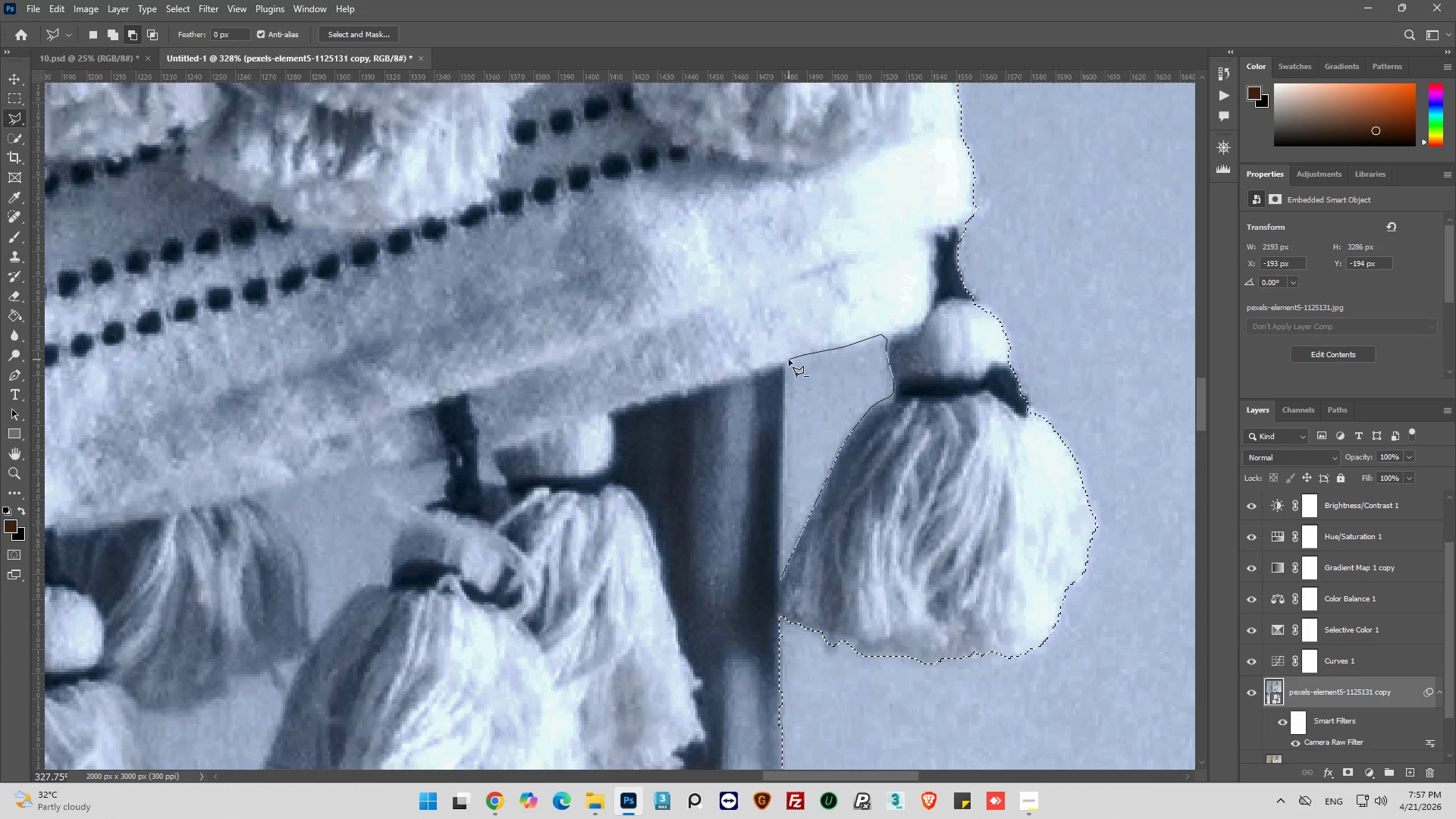 
left_click([789, 359])
 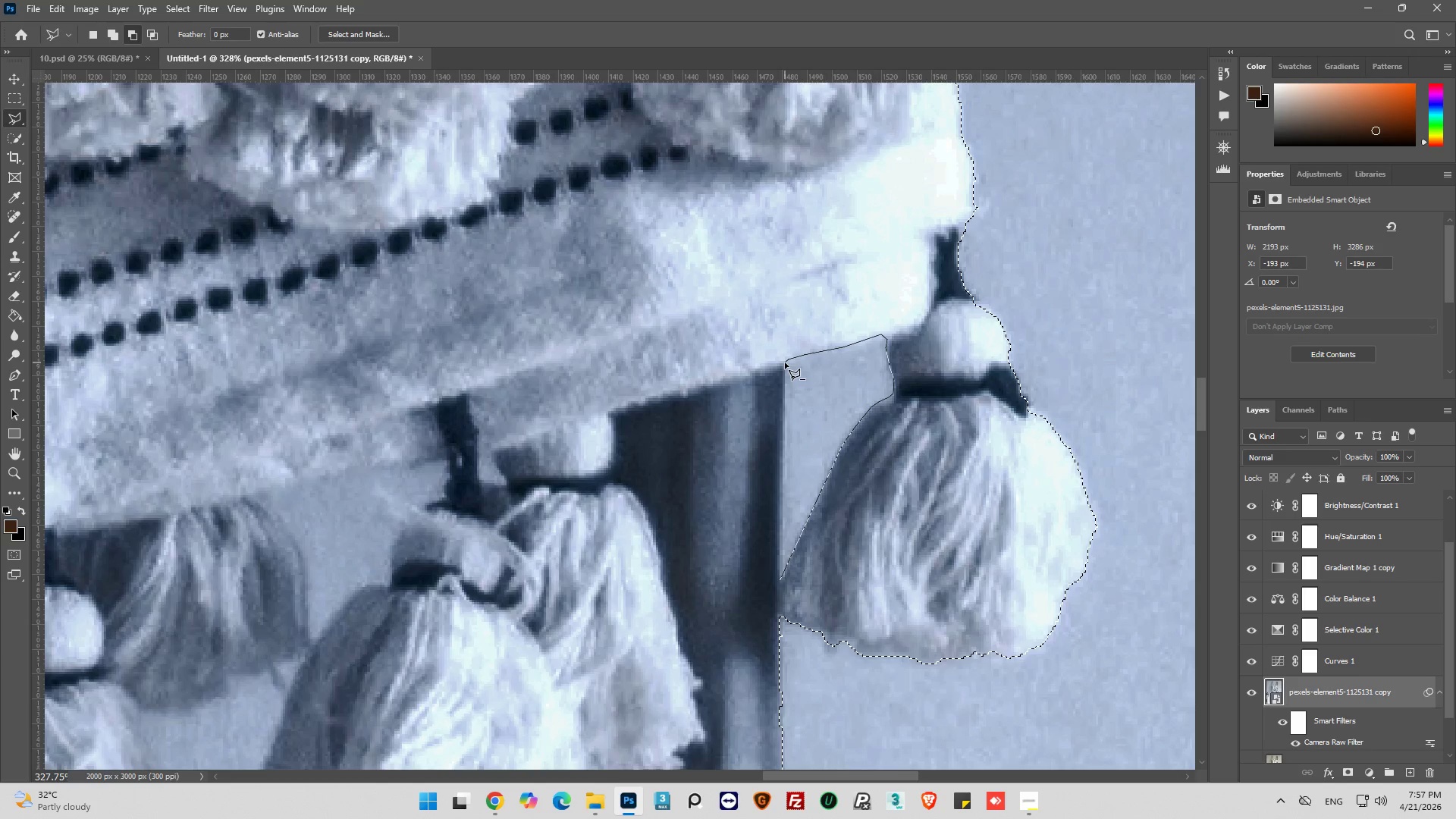 
left_click([785, 362])
 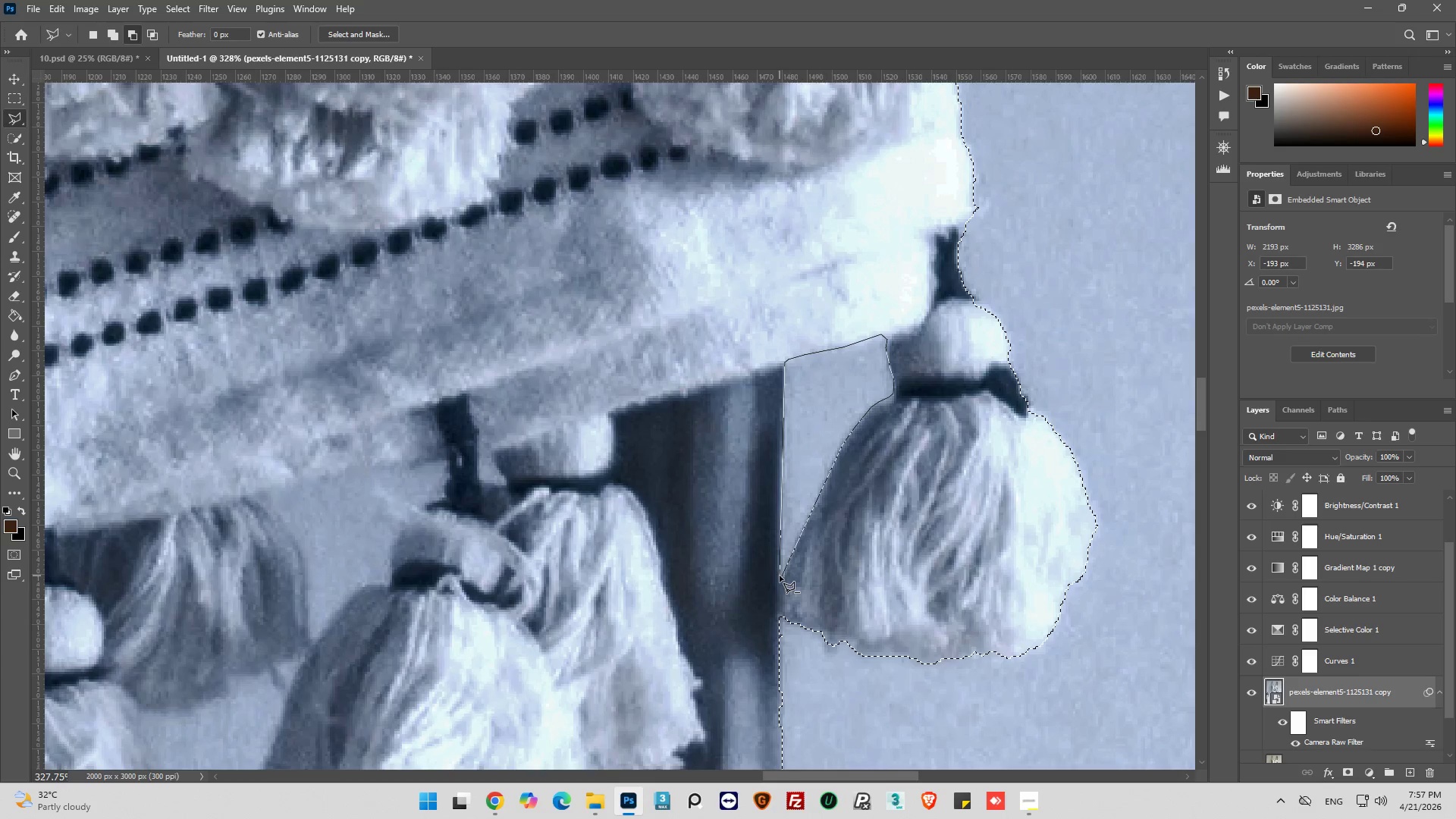 
left_click([780, 579])
 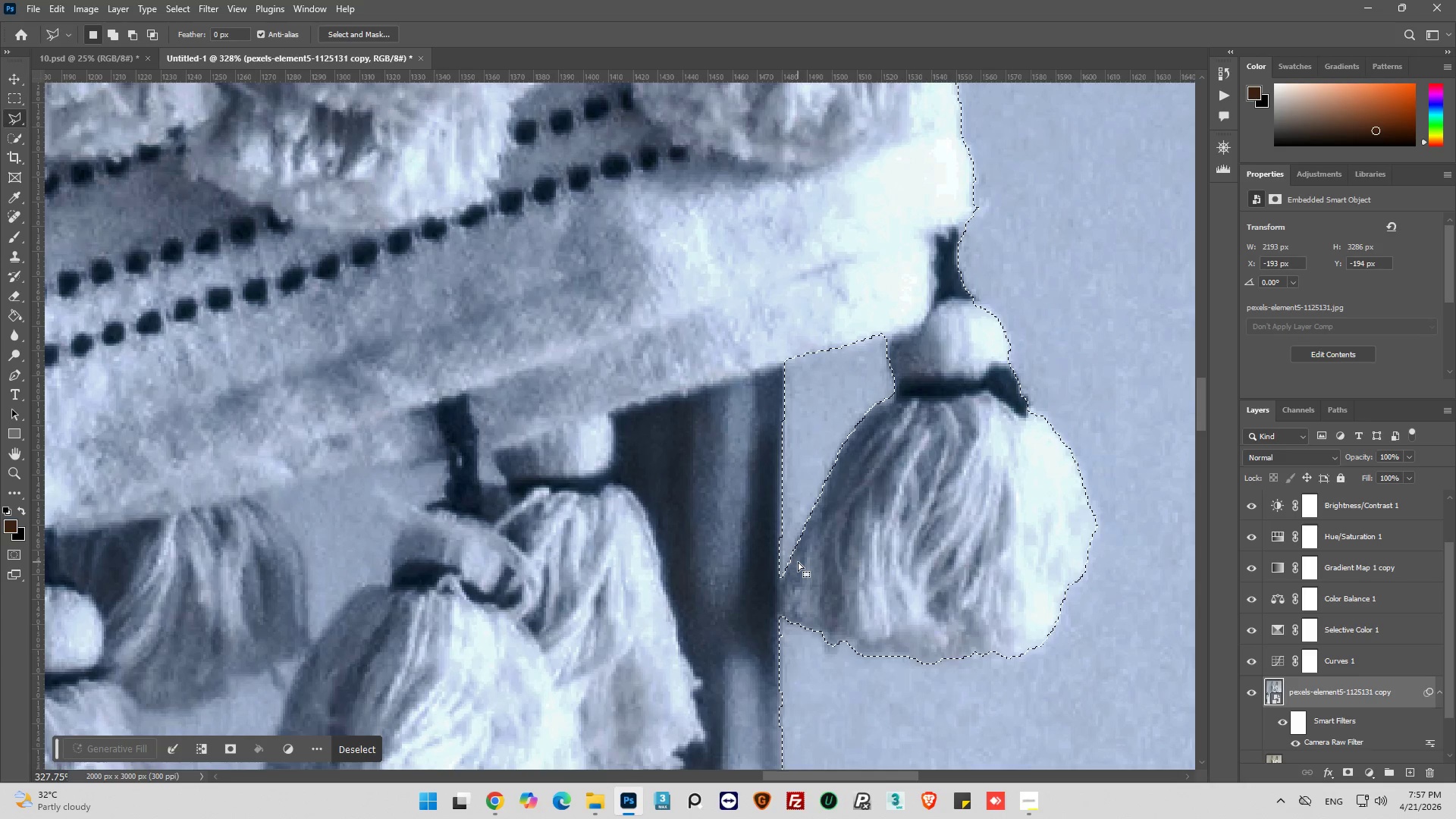 
wait(9.98)
 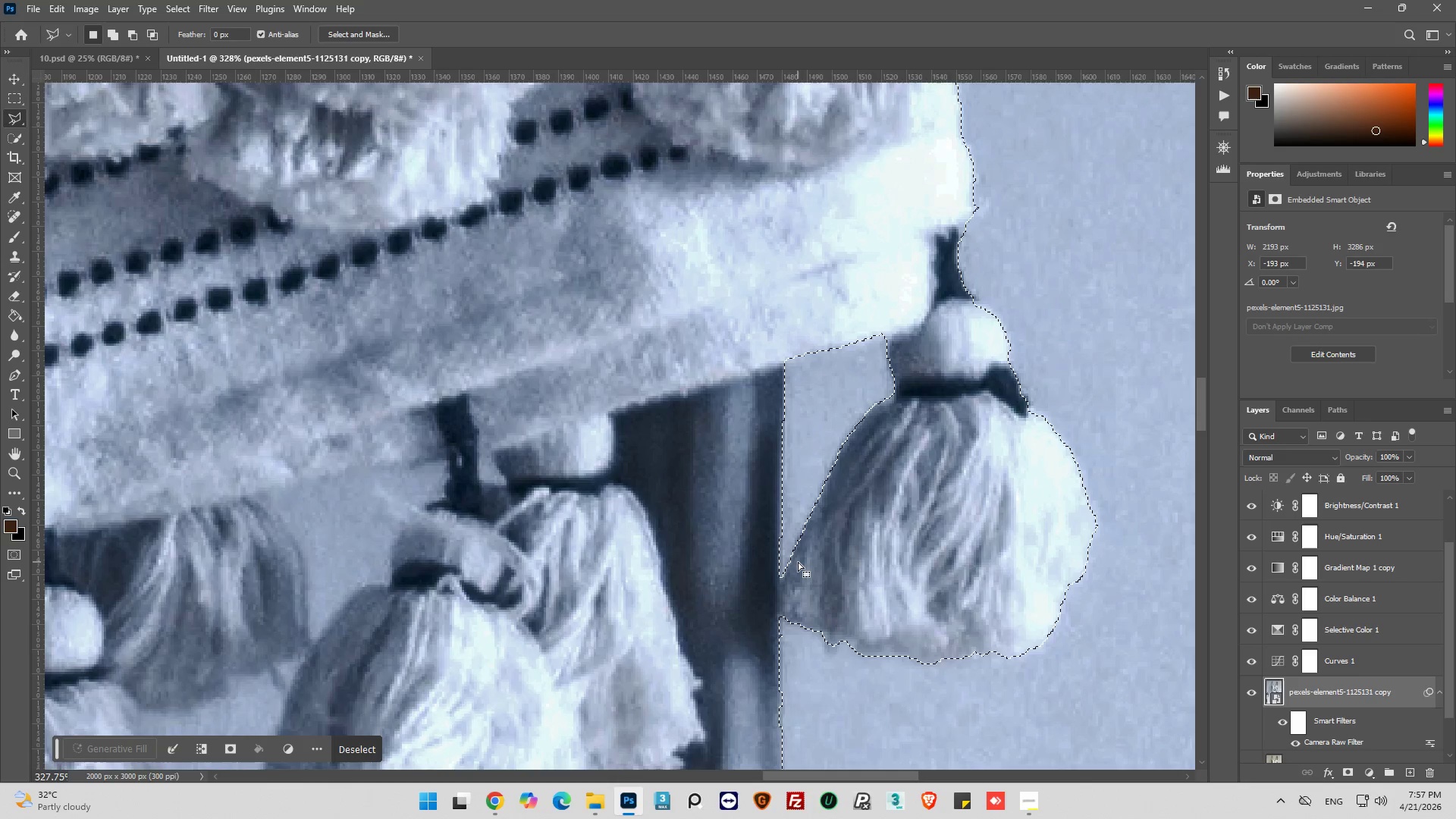 
hold_key(key=AltLeft, duration=0.62)
 